 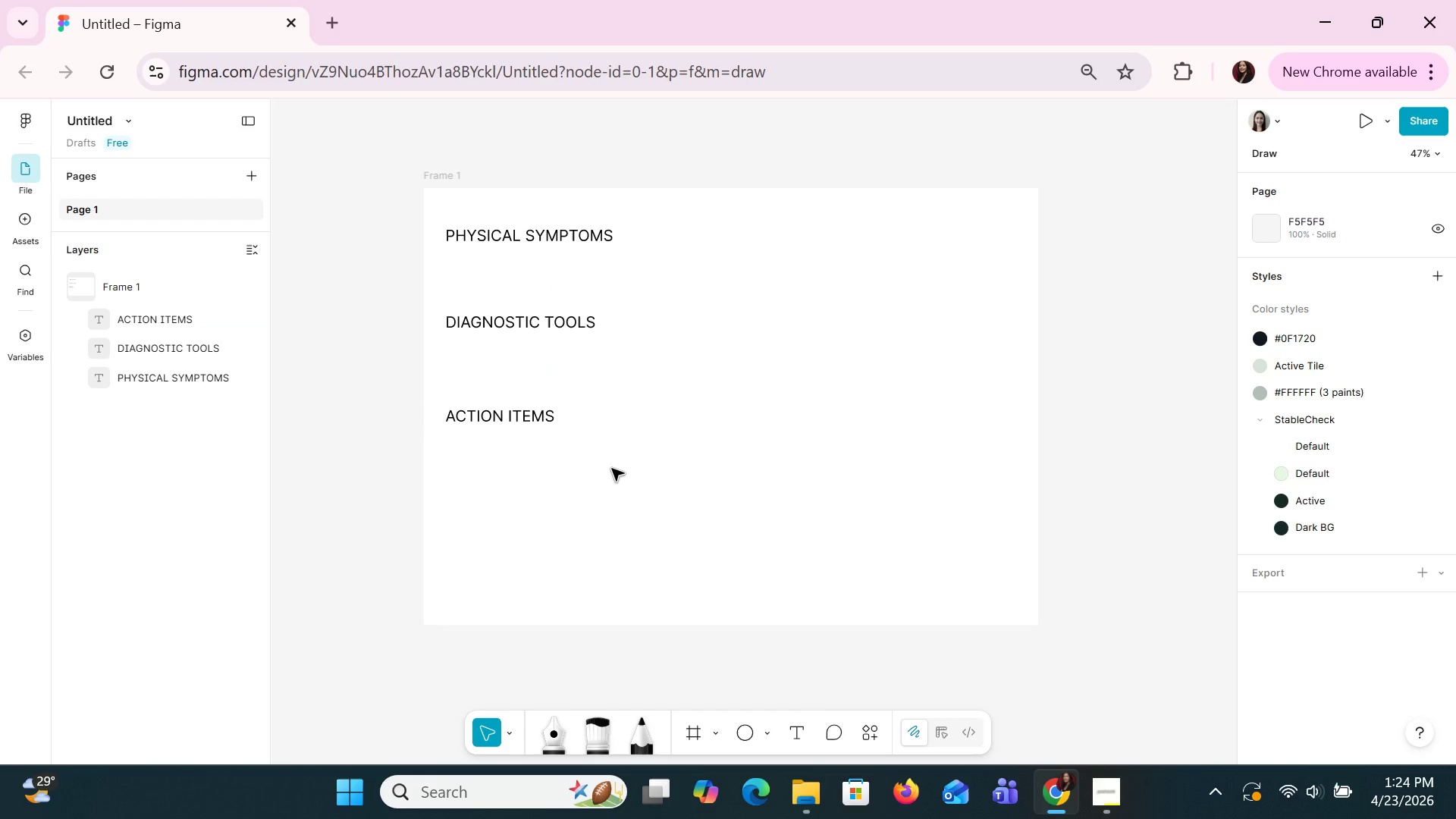 
left_click([611, 468])
 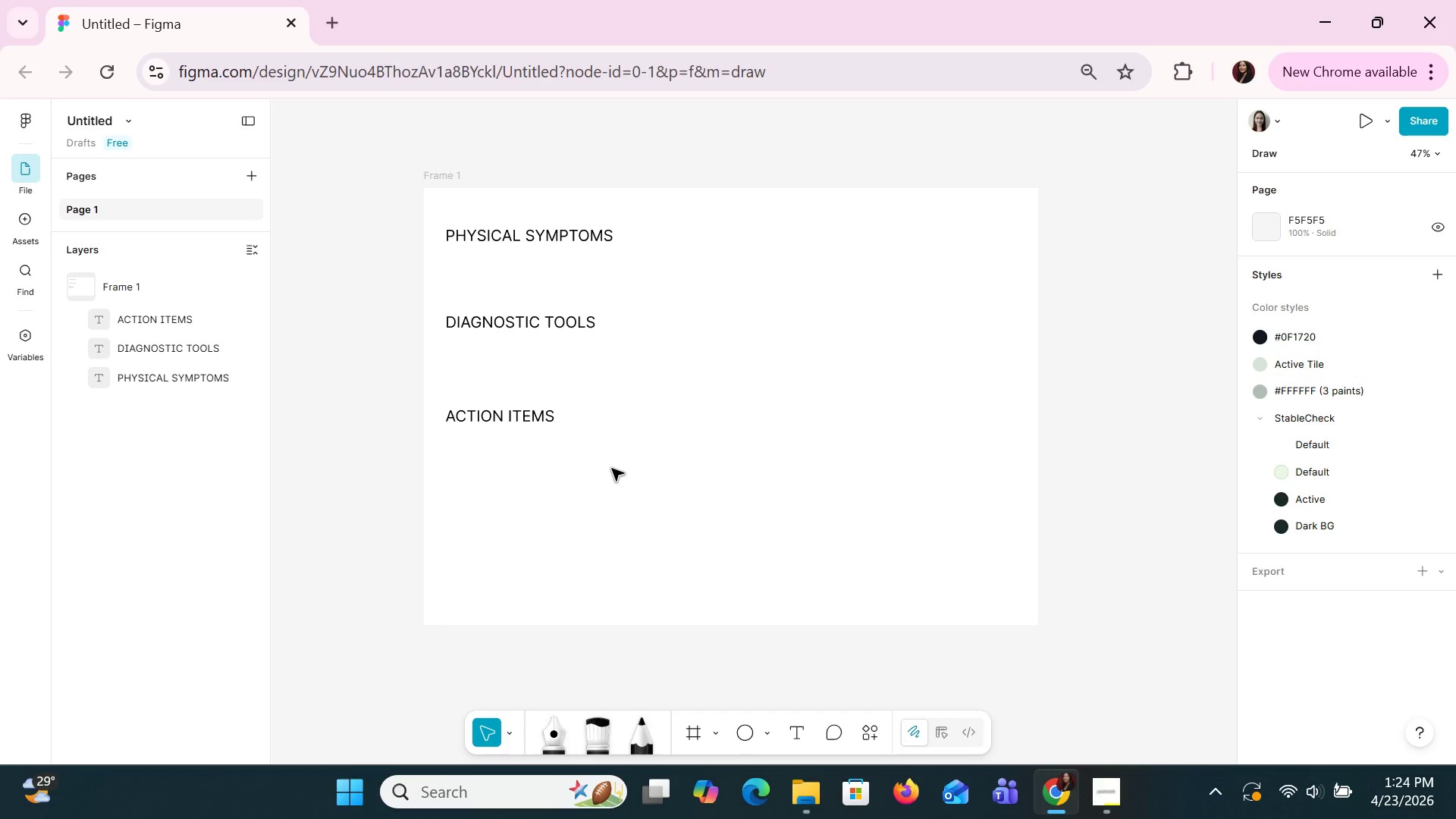 
right_click([611, 468])
 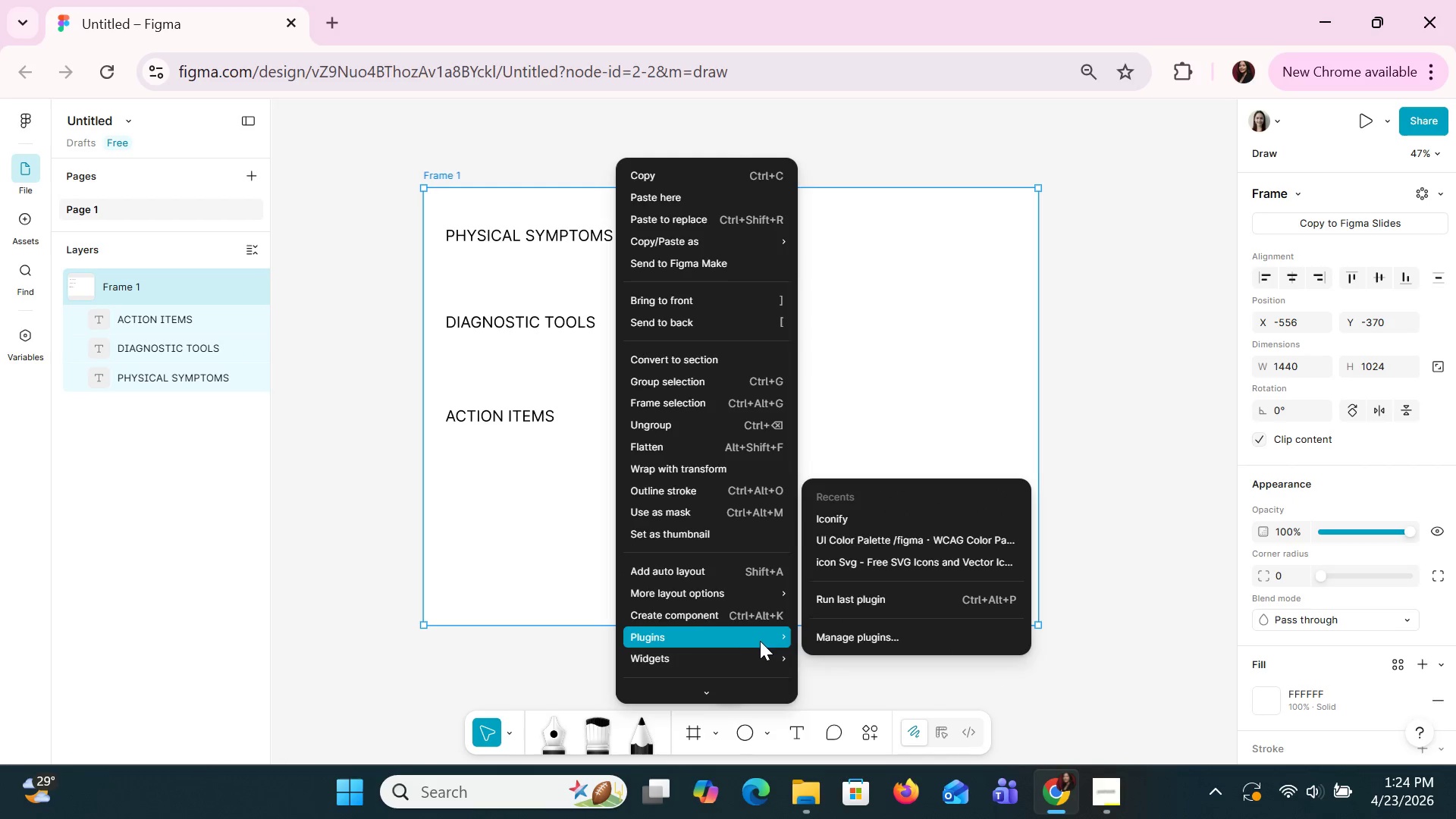 
left_click([827, 508])
 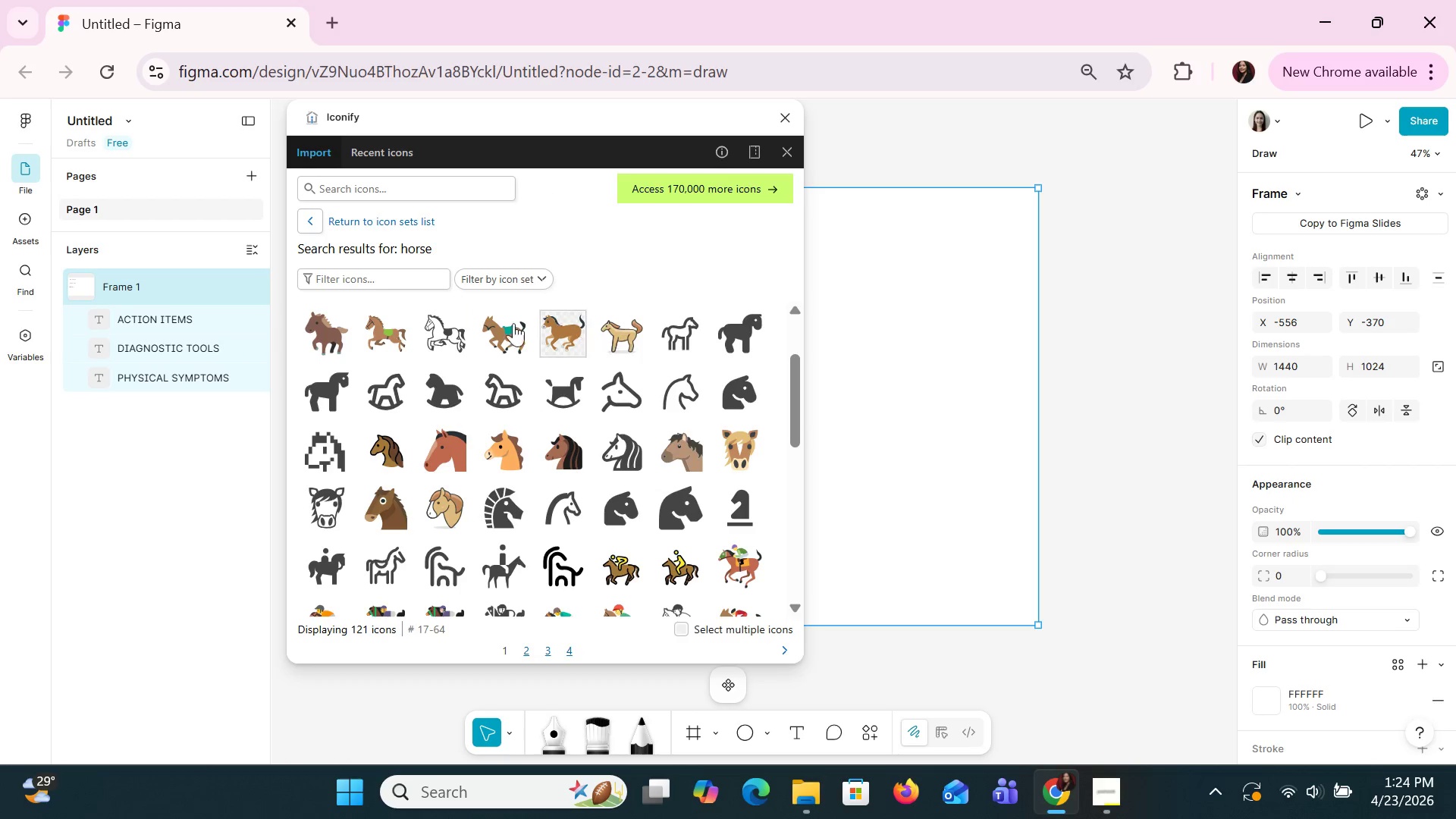 
left_click([456, 192])
 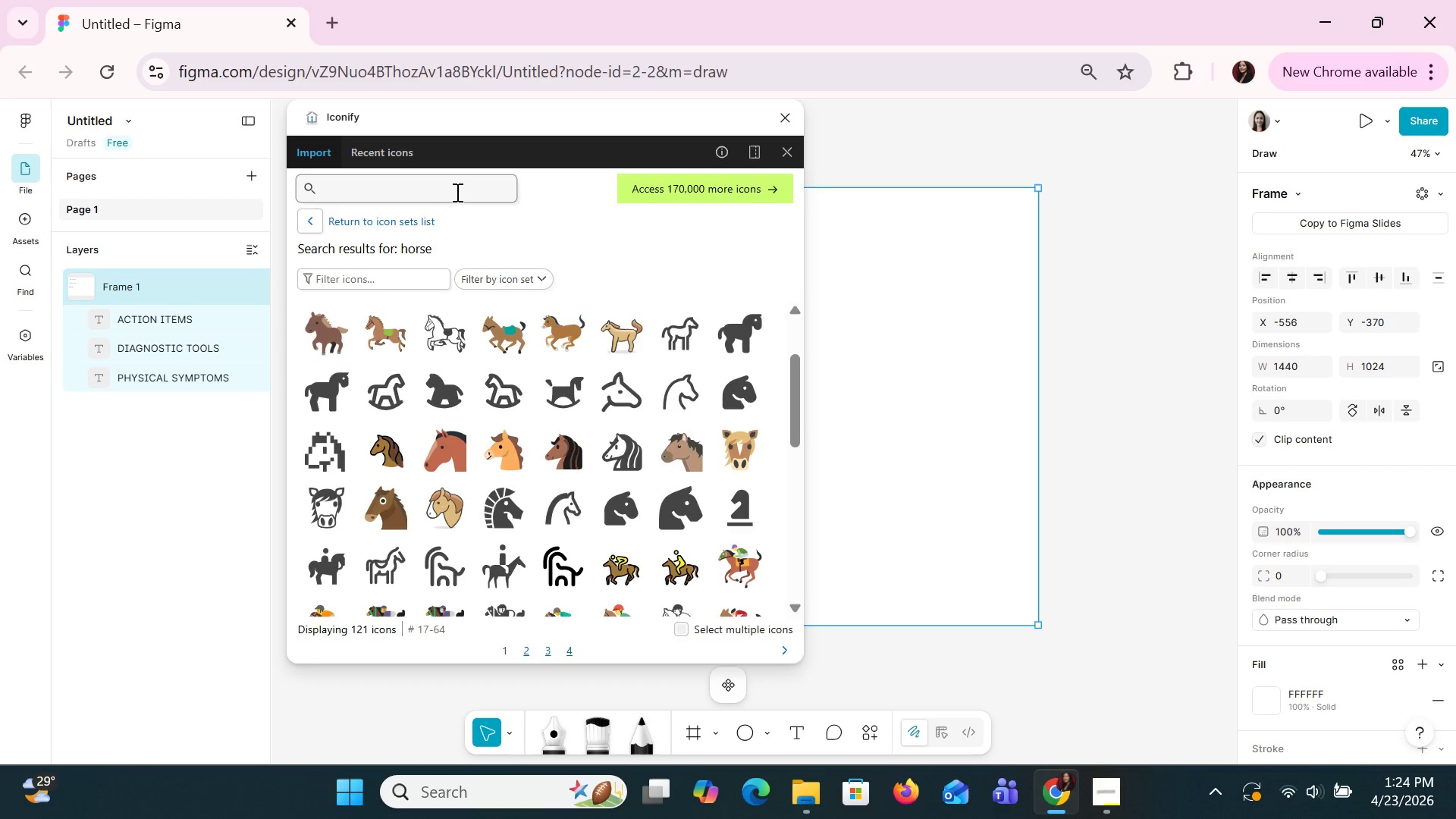 
type(temperature)
 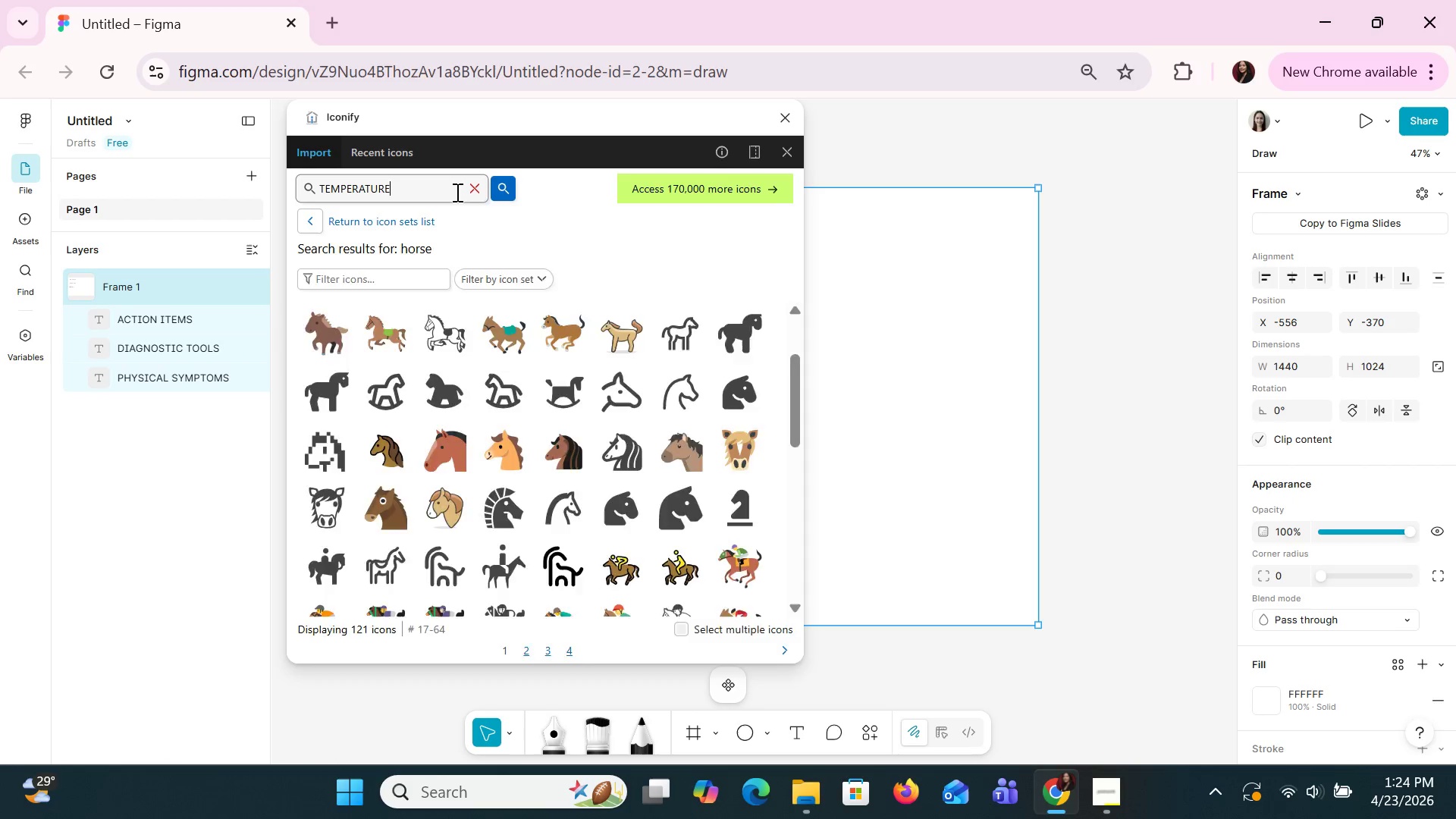 
key(Enter)
 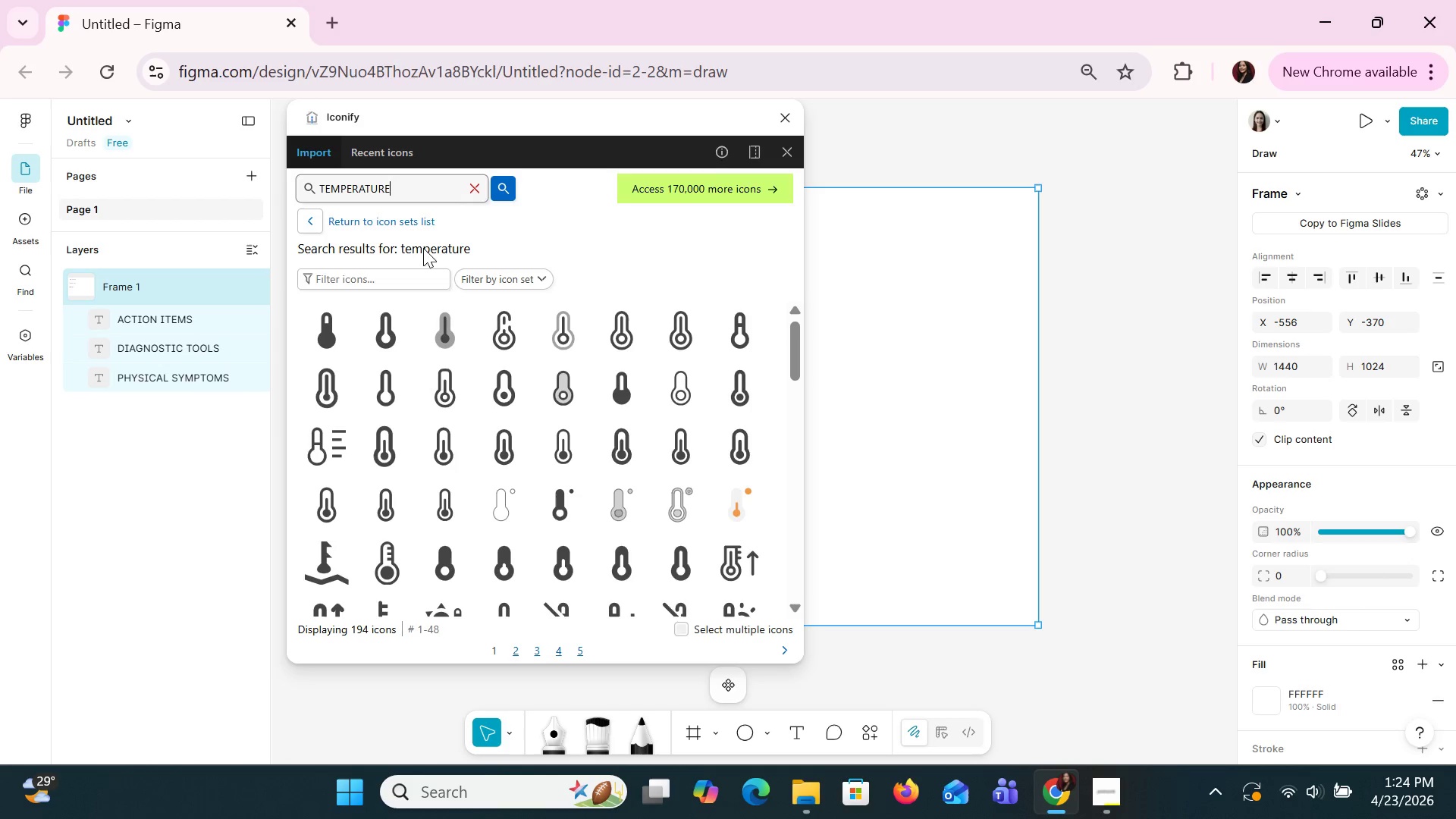 
mouse_move([389, 491])
 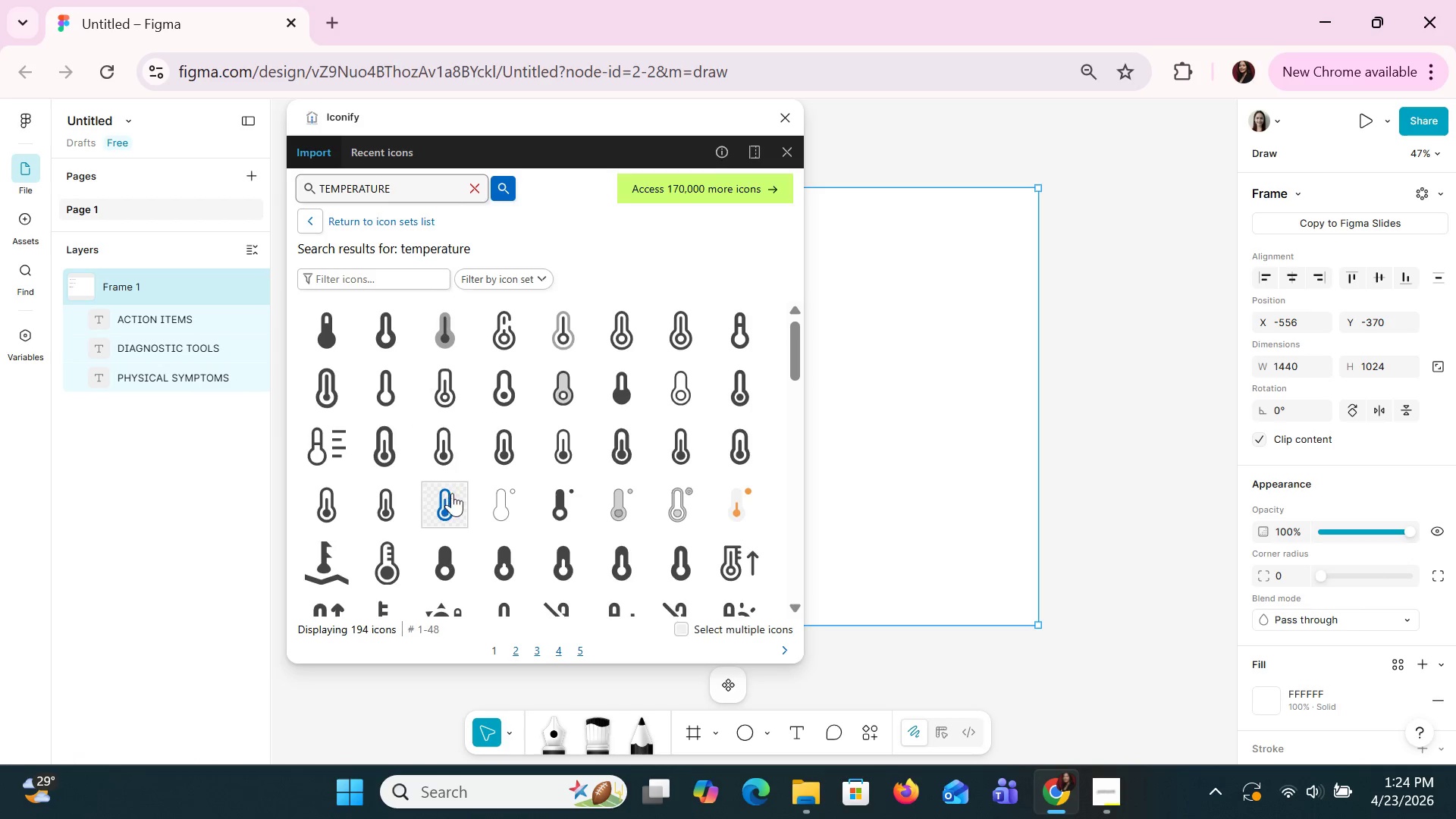 
mouse_move([427, 507])
 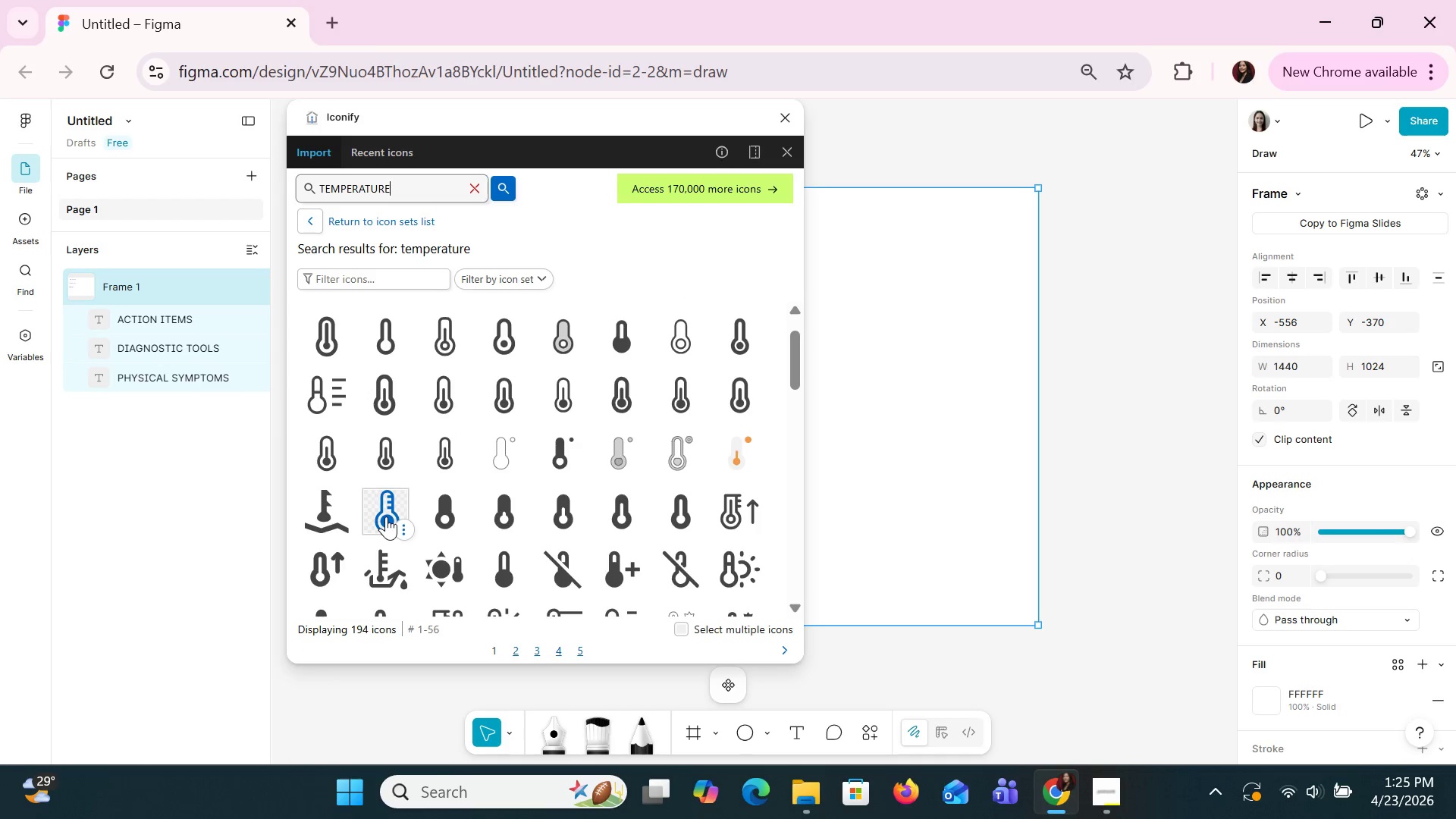 
left_click([386, 516])
 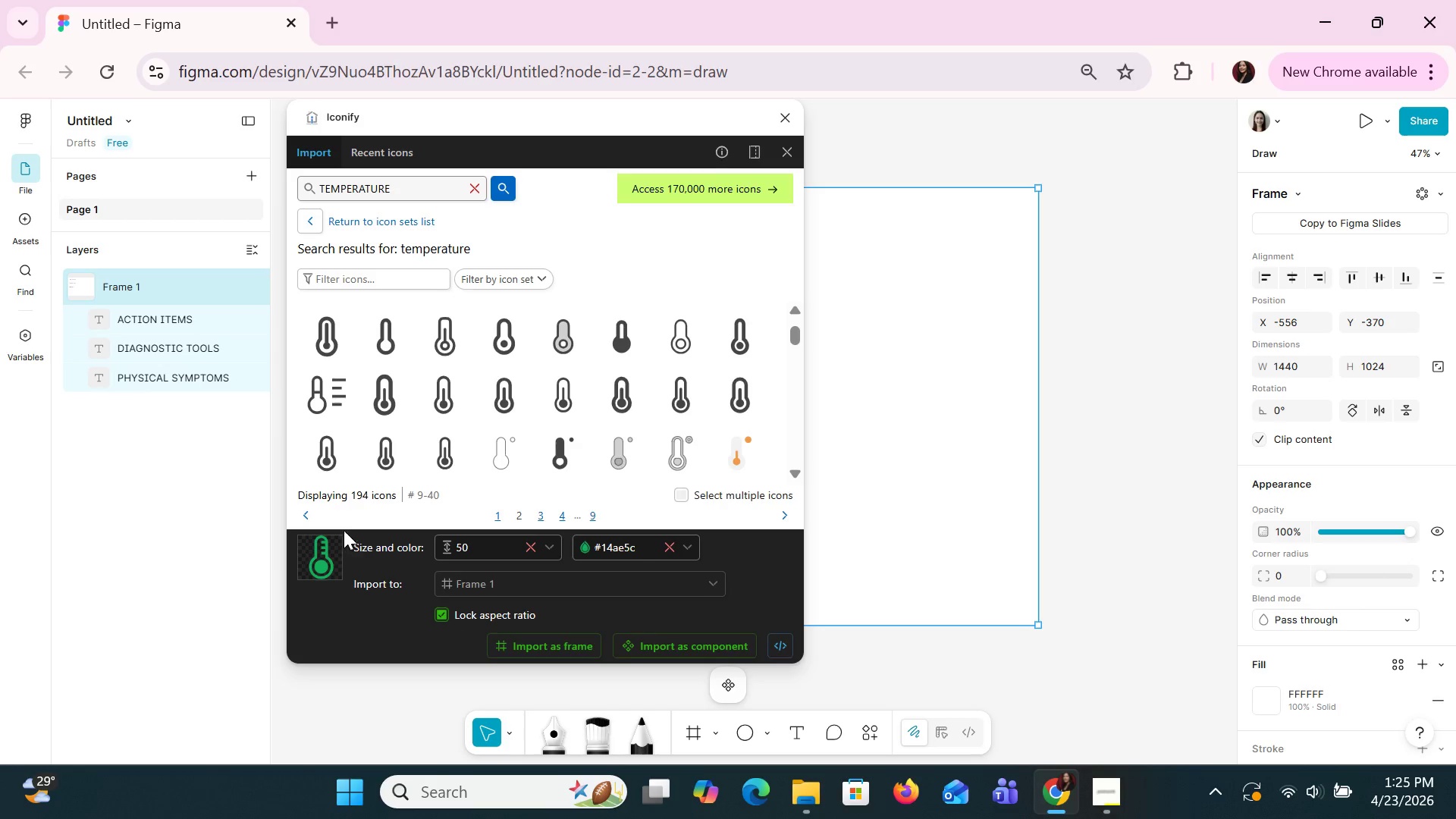 
mouse_move([477, 381])
 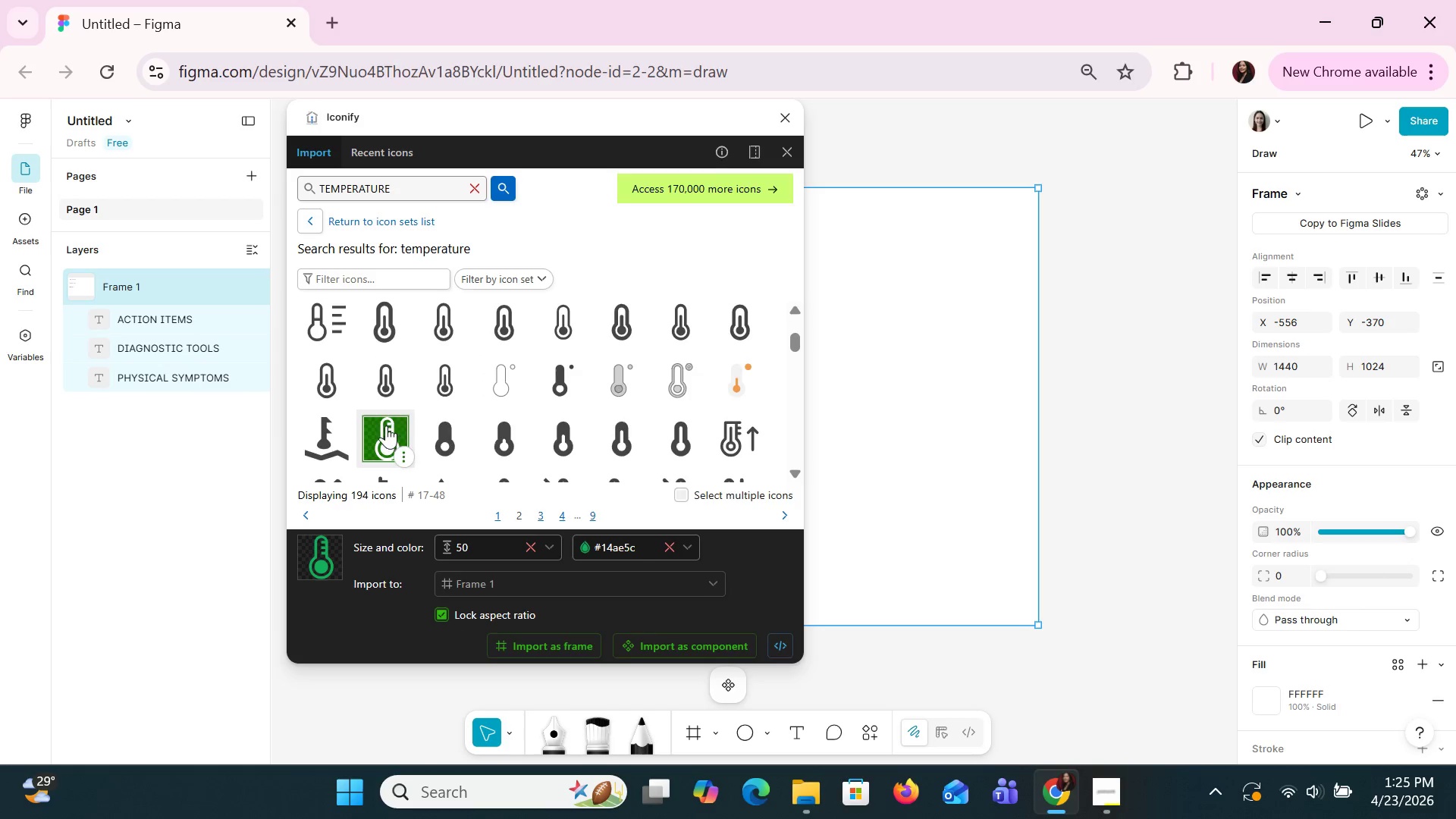 
left_click_drag(start_coordinate=[386, 425], to_coordinate=[894, 223])
 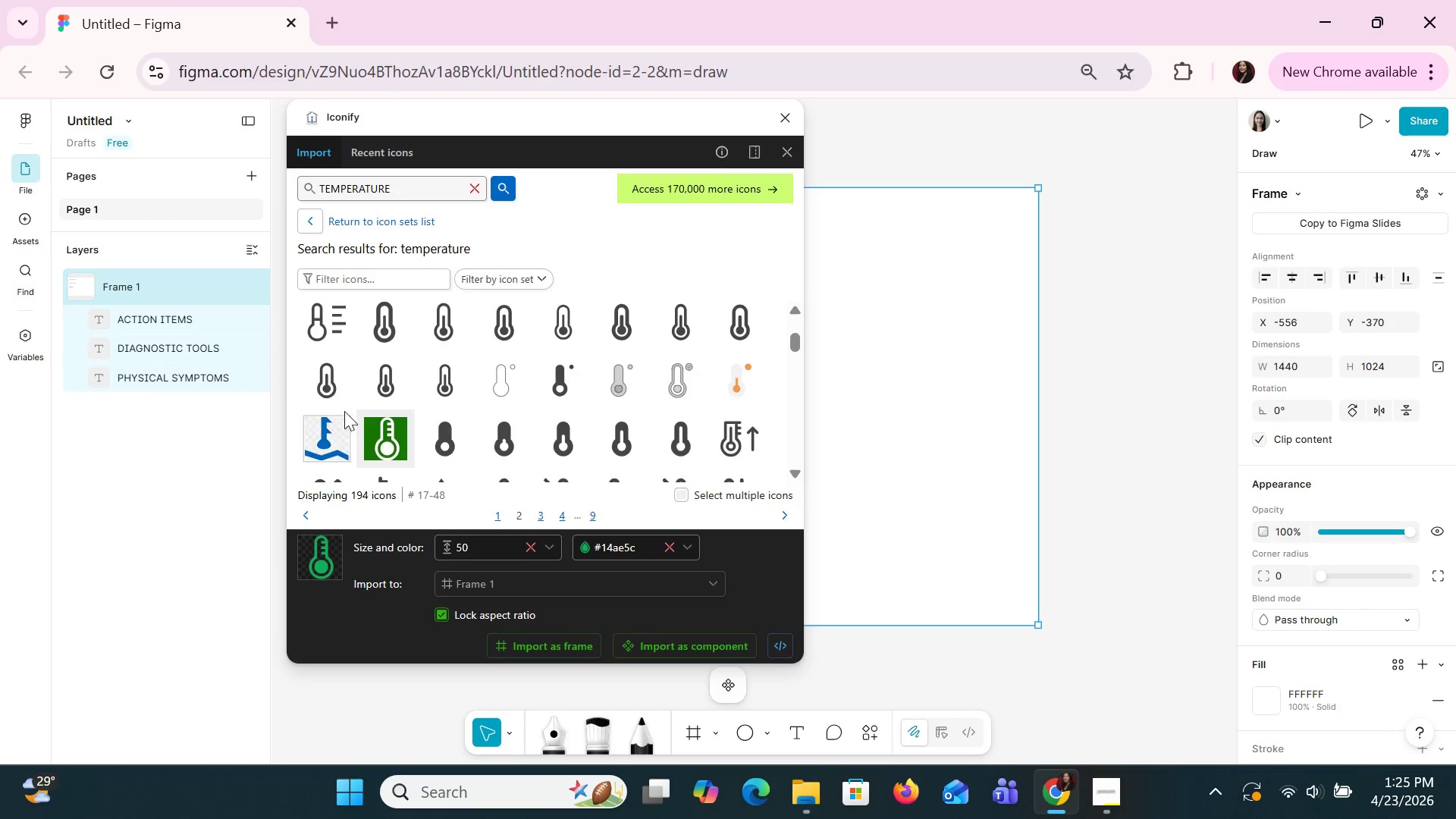 
left_click_drag(start_coordinate=[382, 428], to_coordinate=[863, 309])
 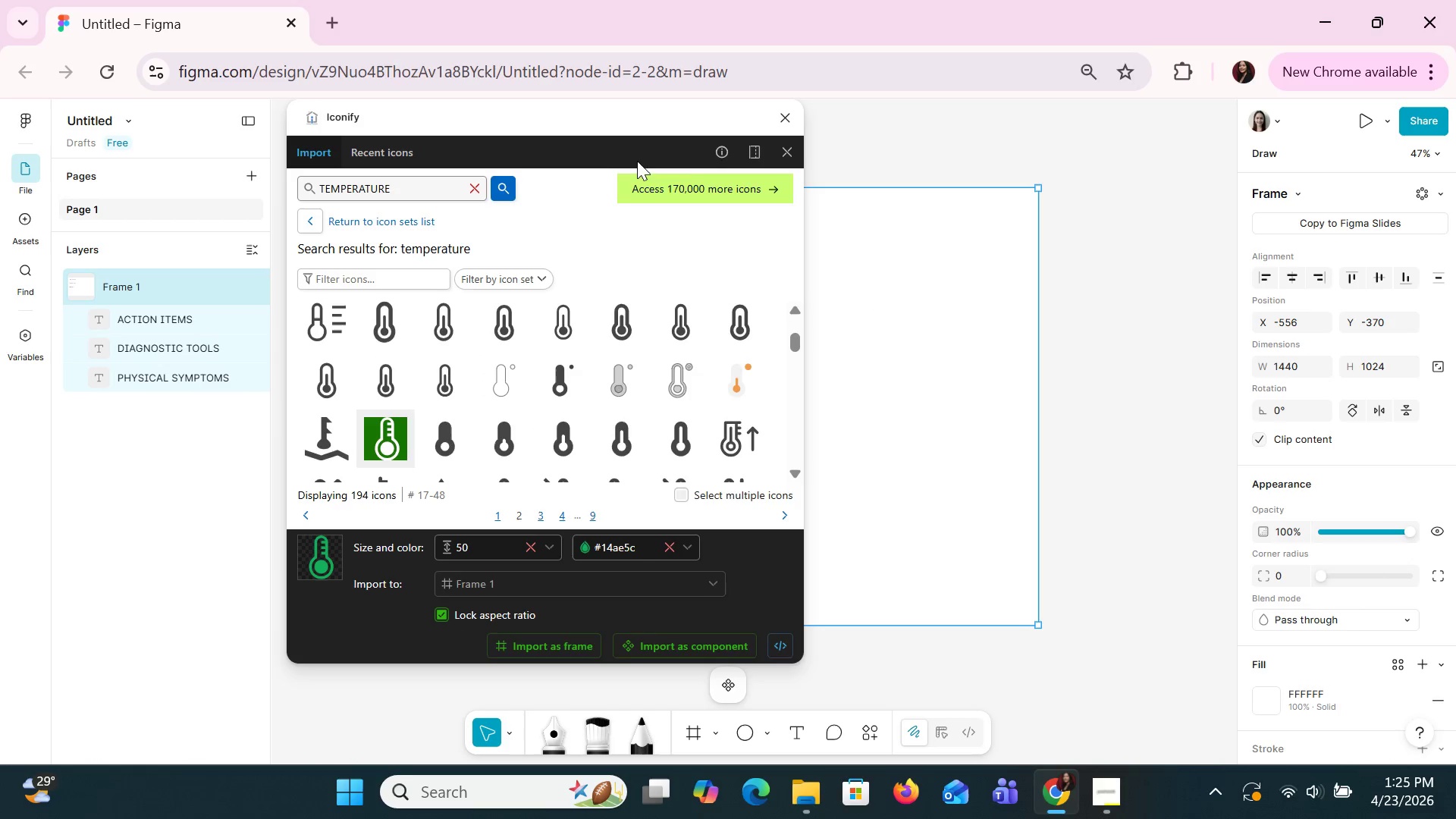 
left_click_drag(start_coordinate=[602, 124], to_coordinate=[415, 110])
 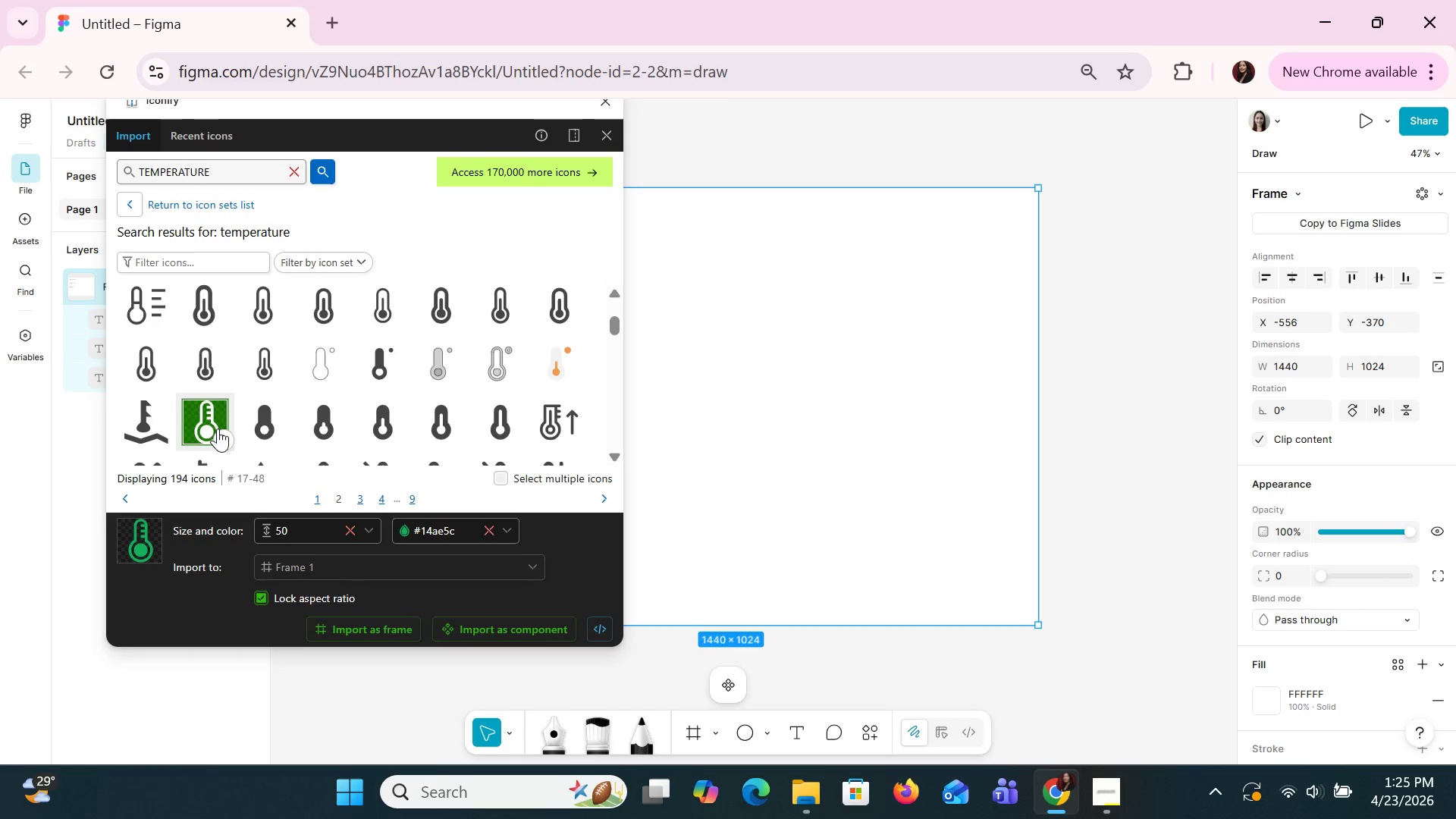 
left_click([217, 429])
 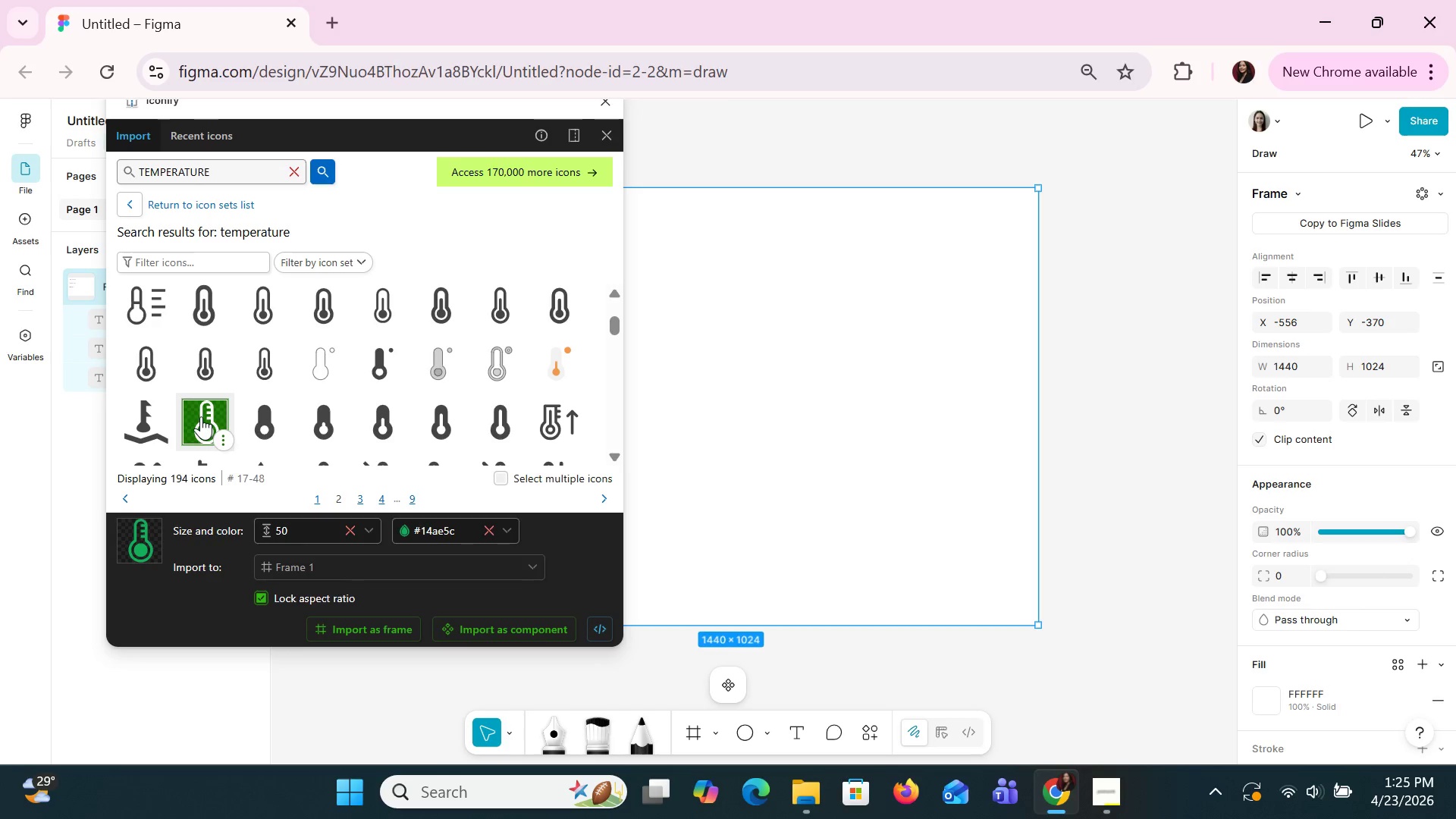 
double_click([201, 416])
 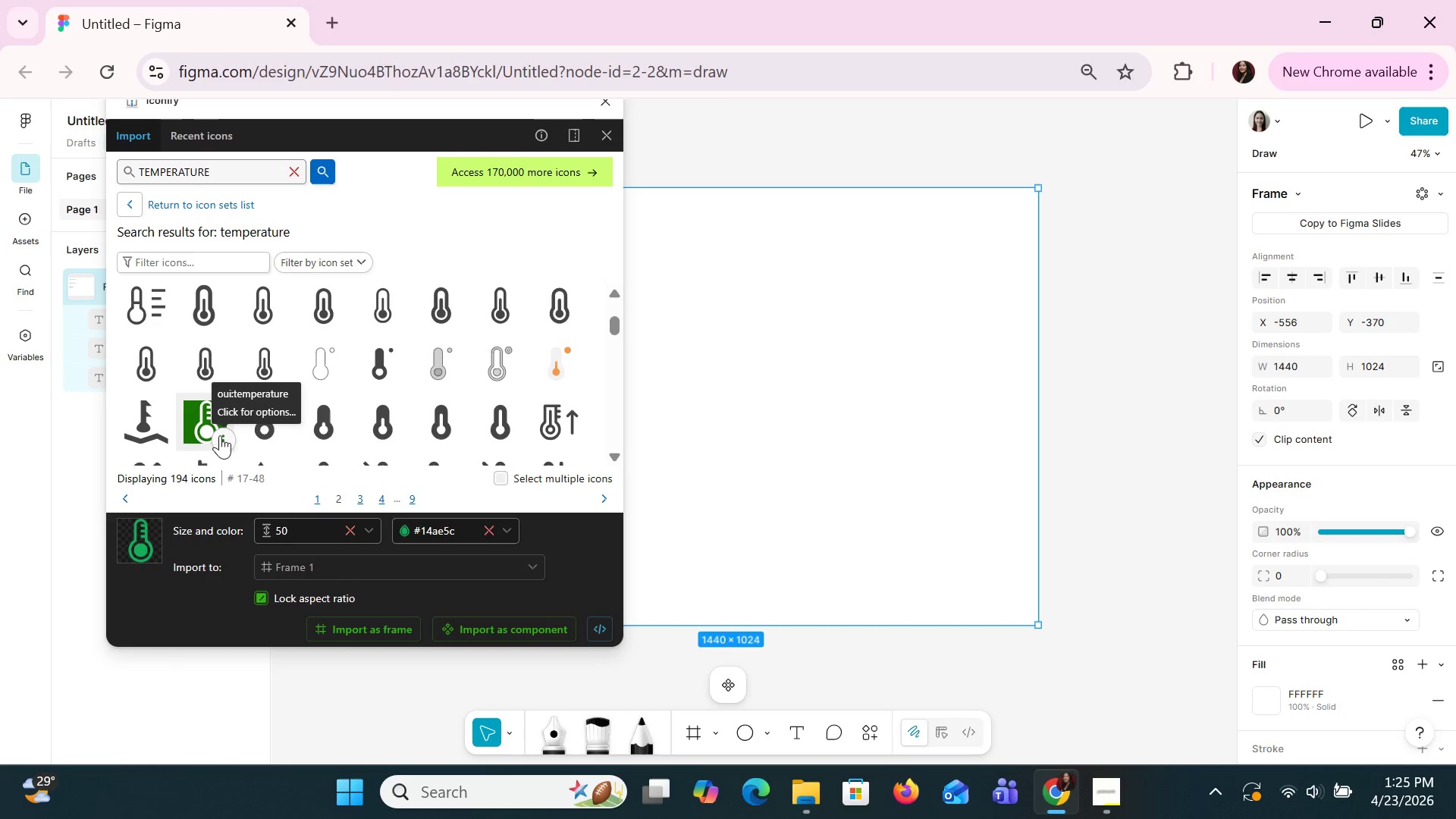 
left_click([224, 444])
 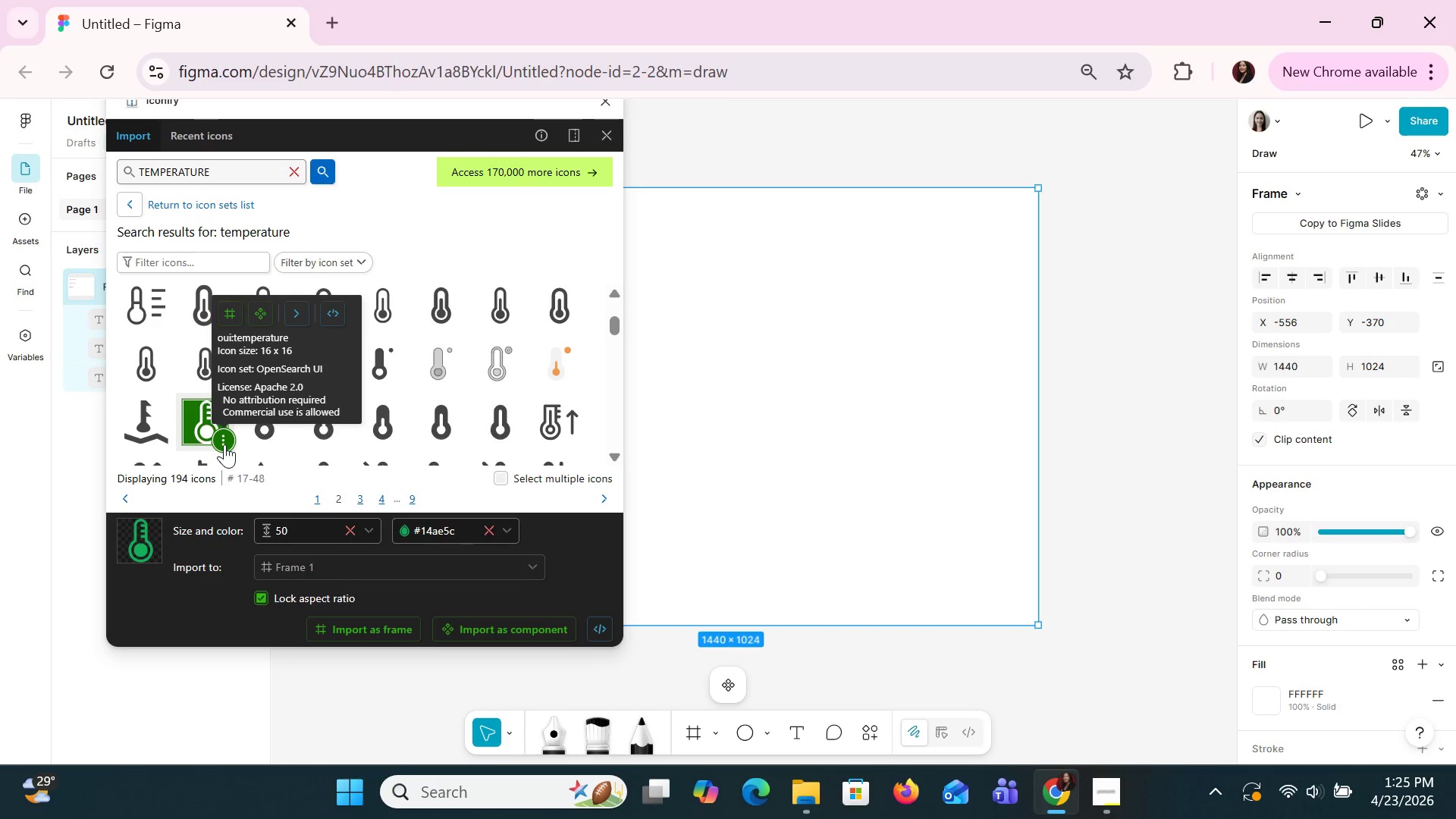 
left_click([224, 444])
 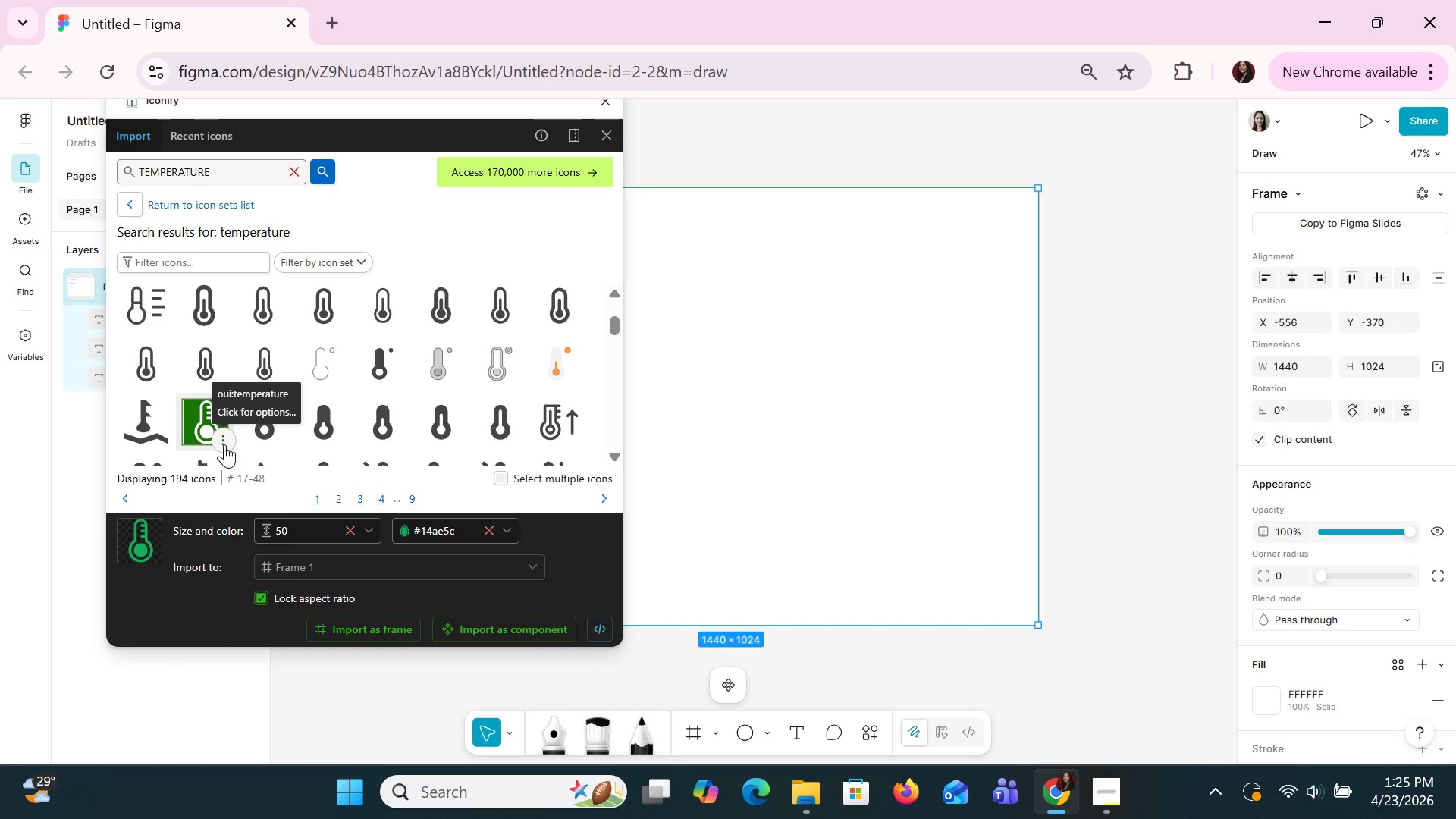 
left_click([224, 444])
 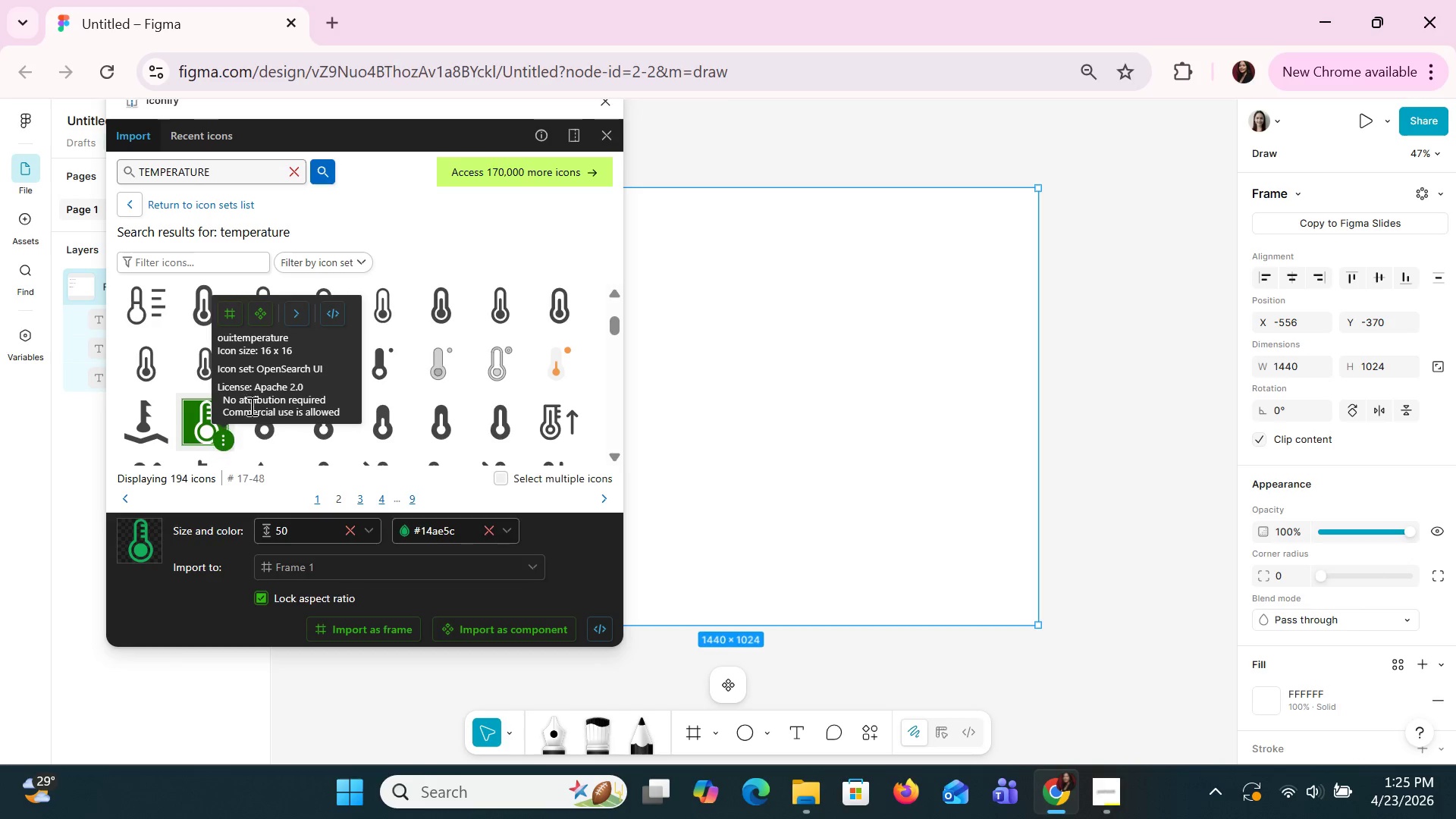 
wait(5.33)
 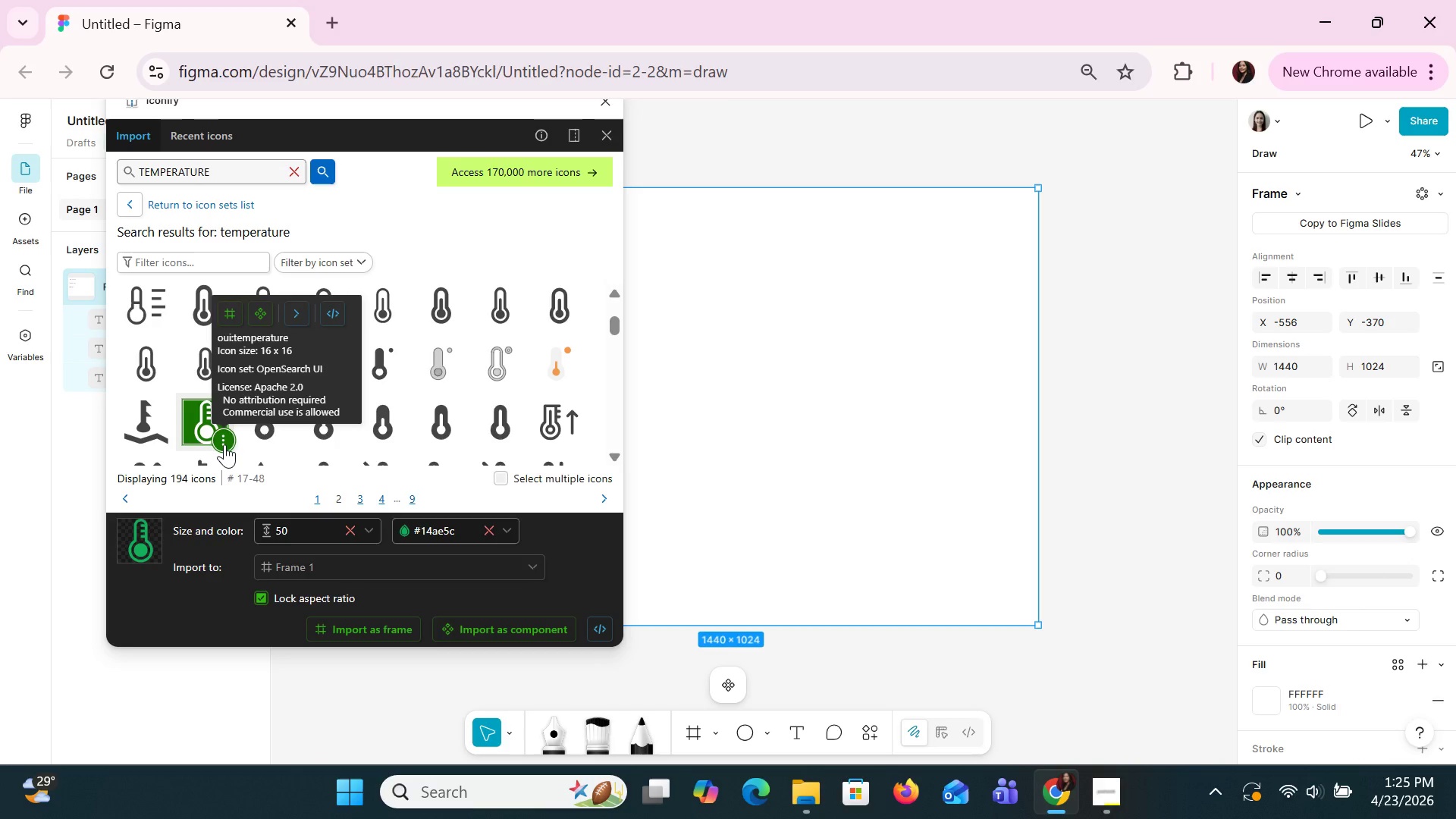 
left_click([270, 353])
 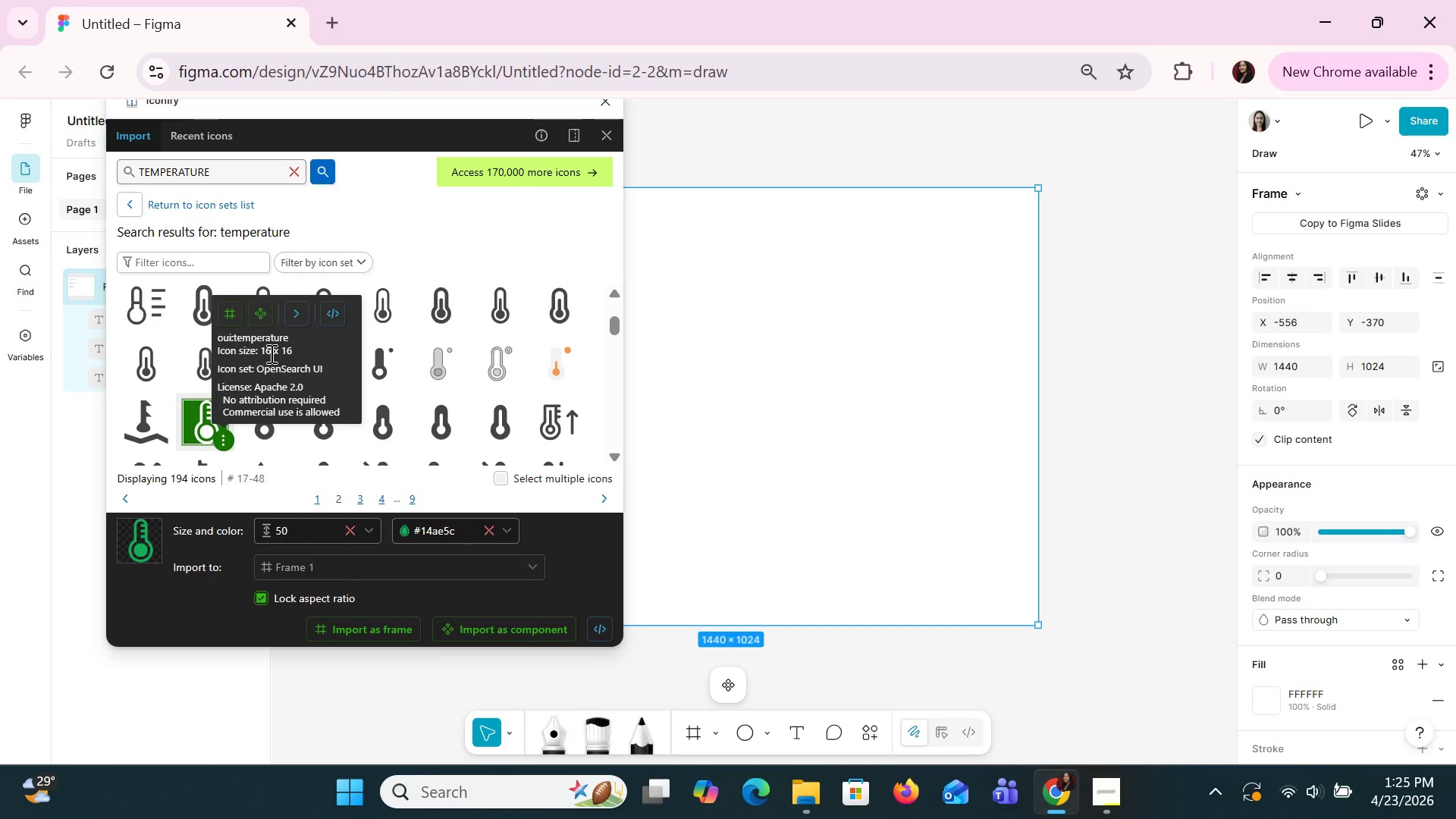 
double_click([270, 353])
 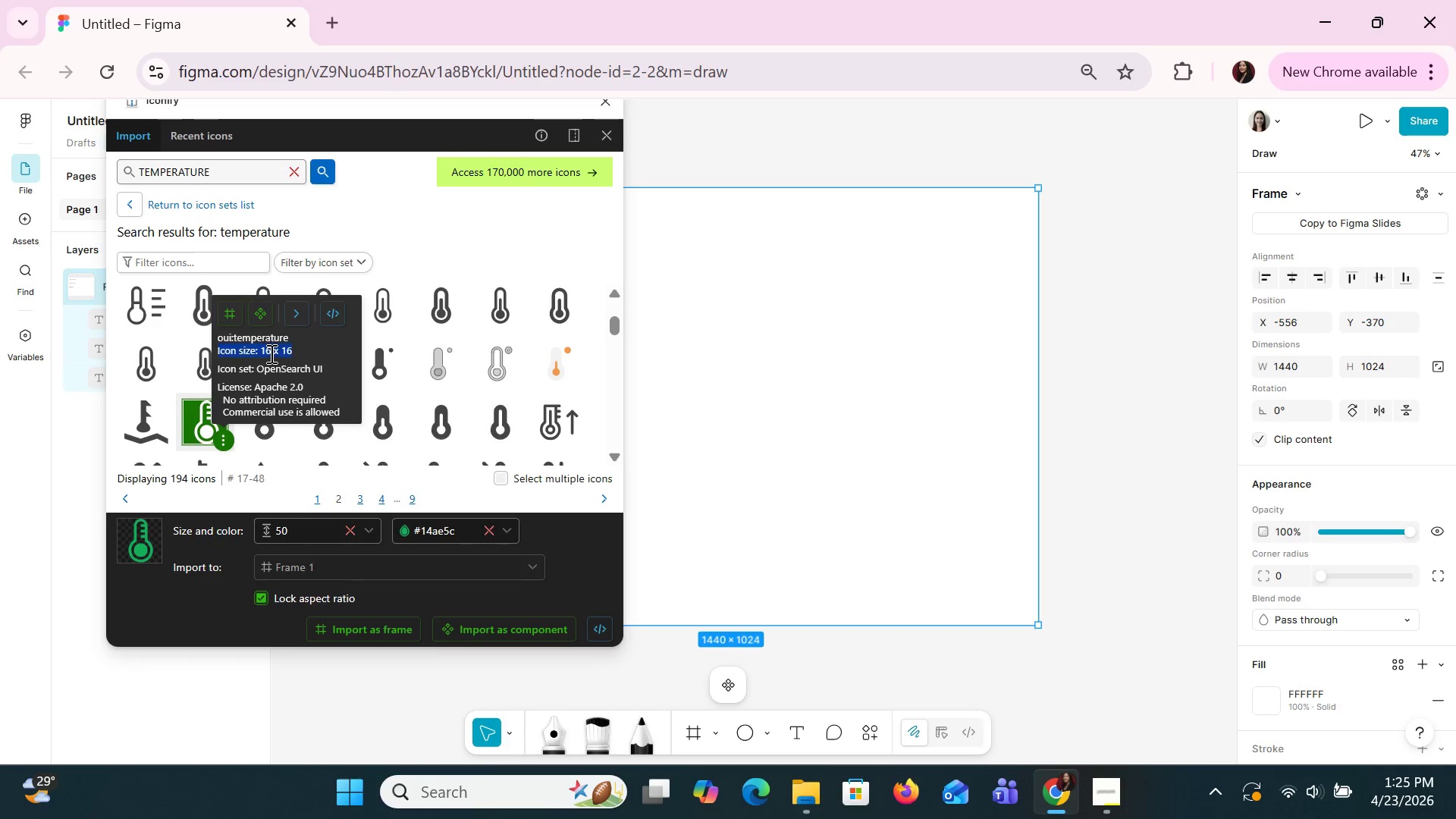 
triple_click([270, 353])
 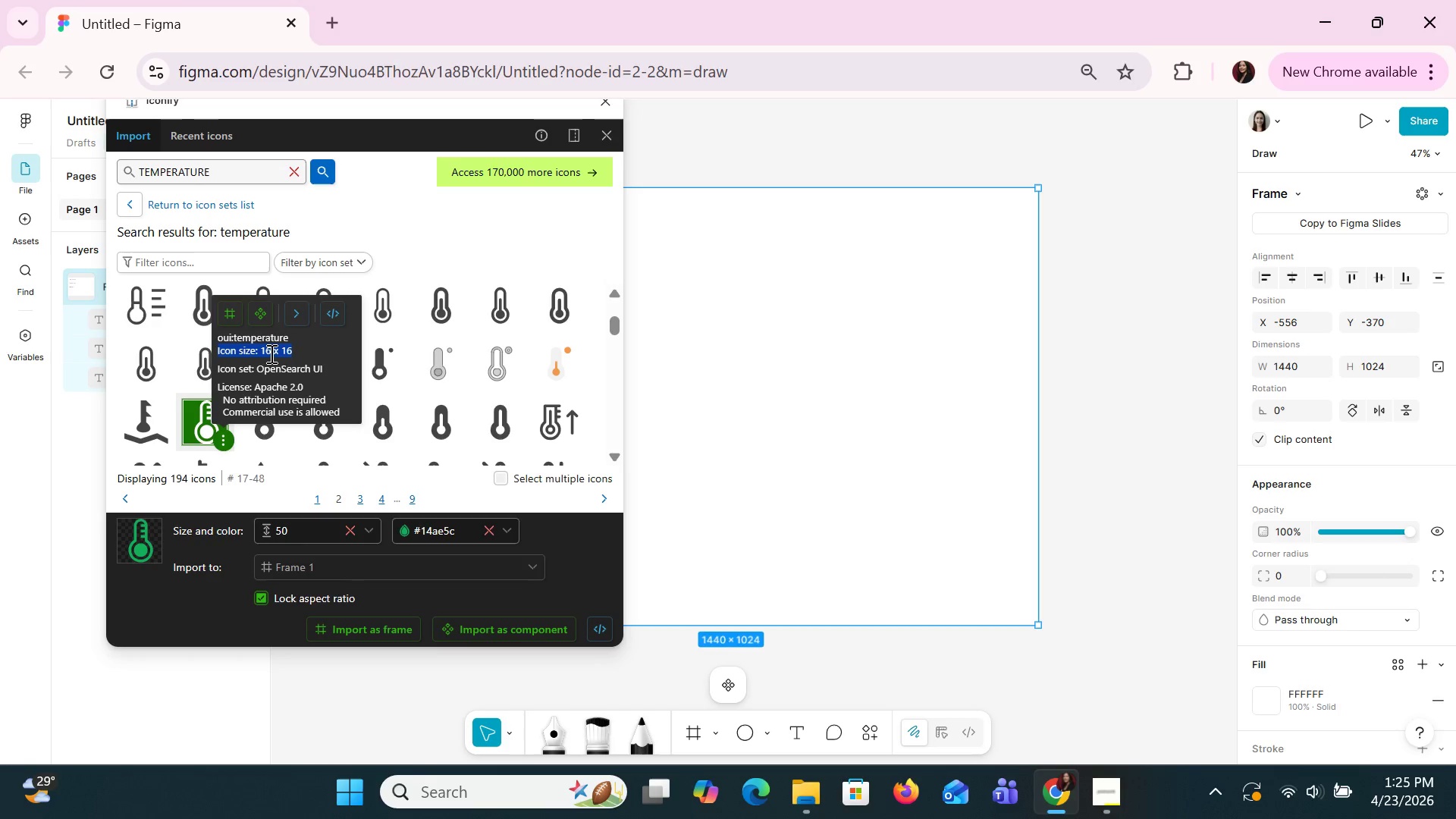 
double_click([270, 353])
 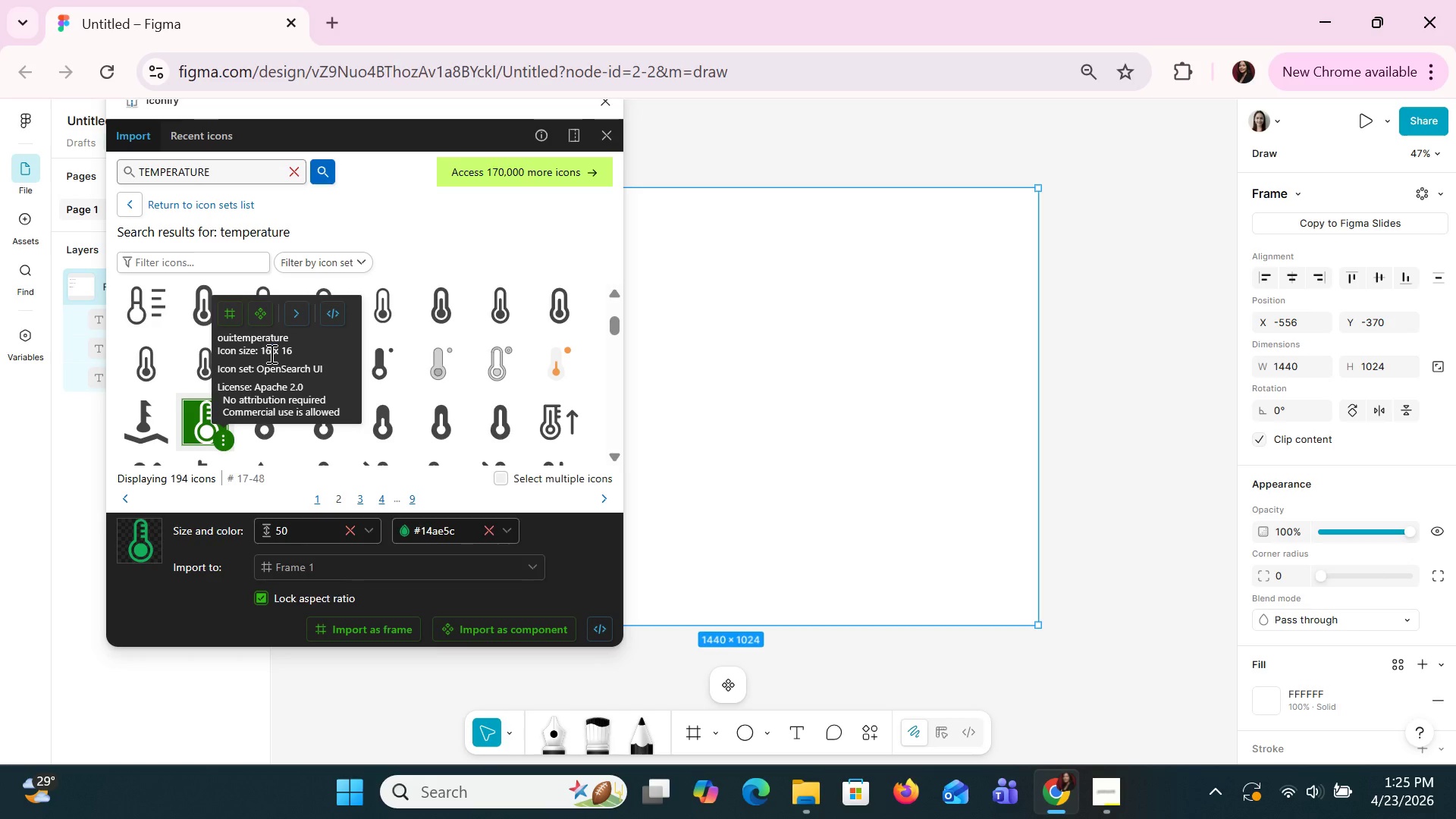 
wait(9.69)
 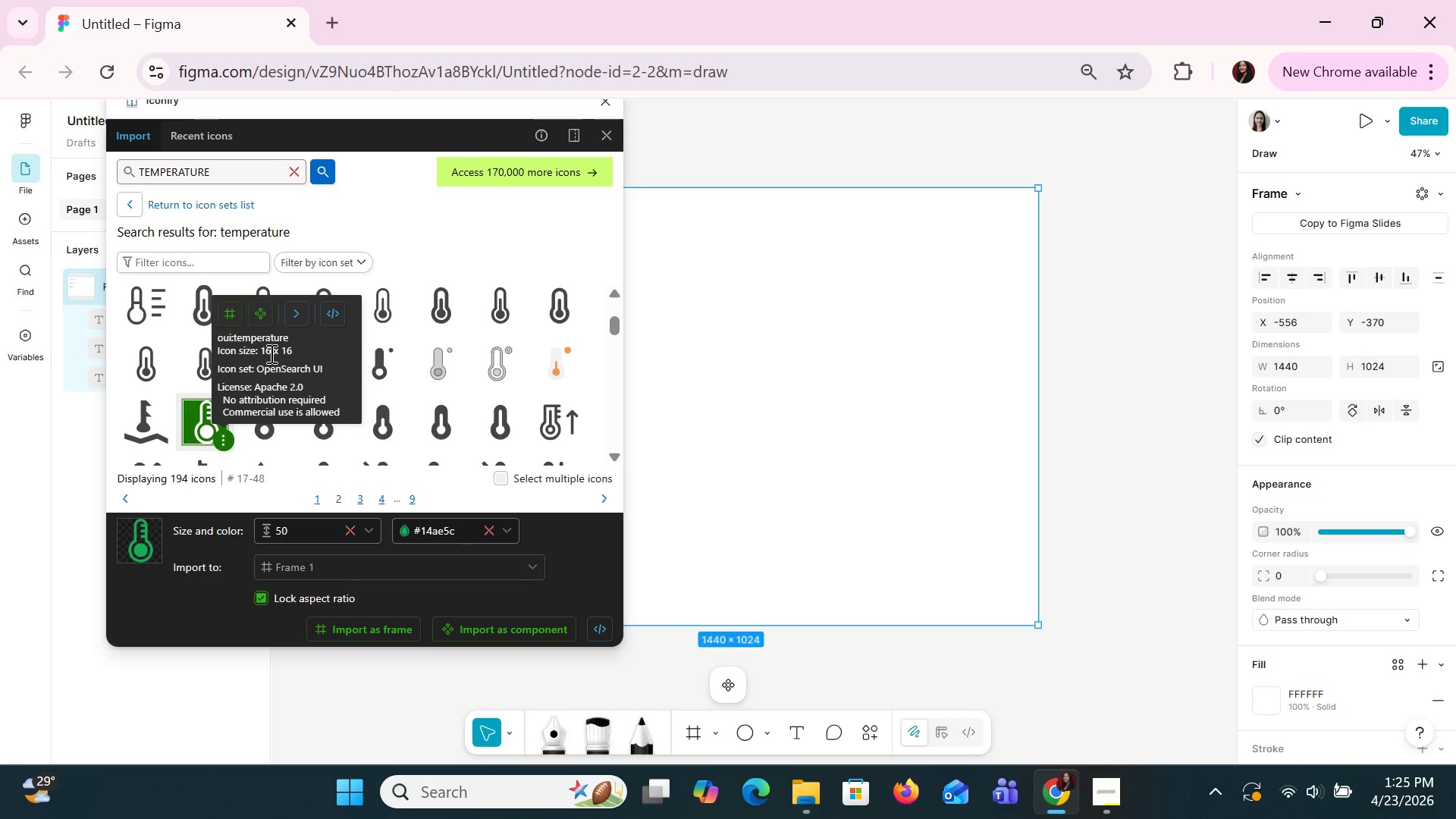 
left_click([373, 535])
 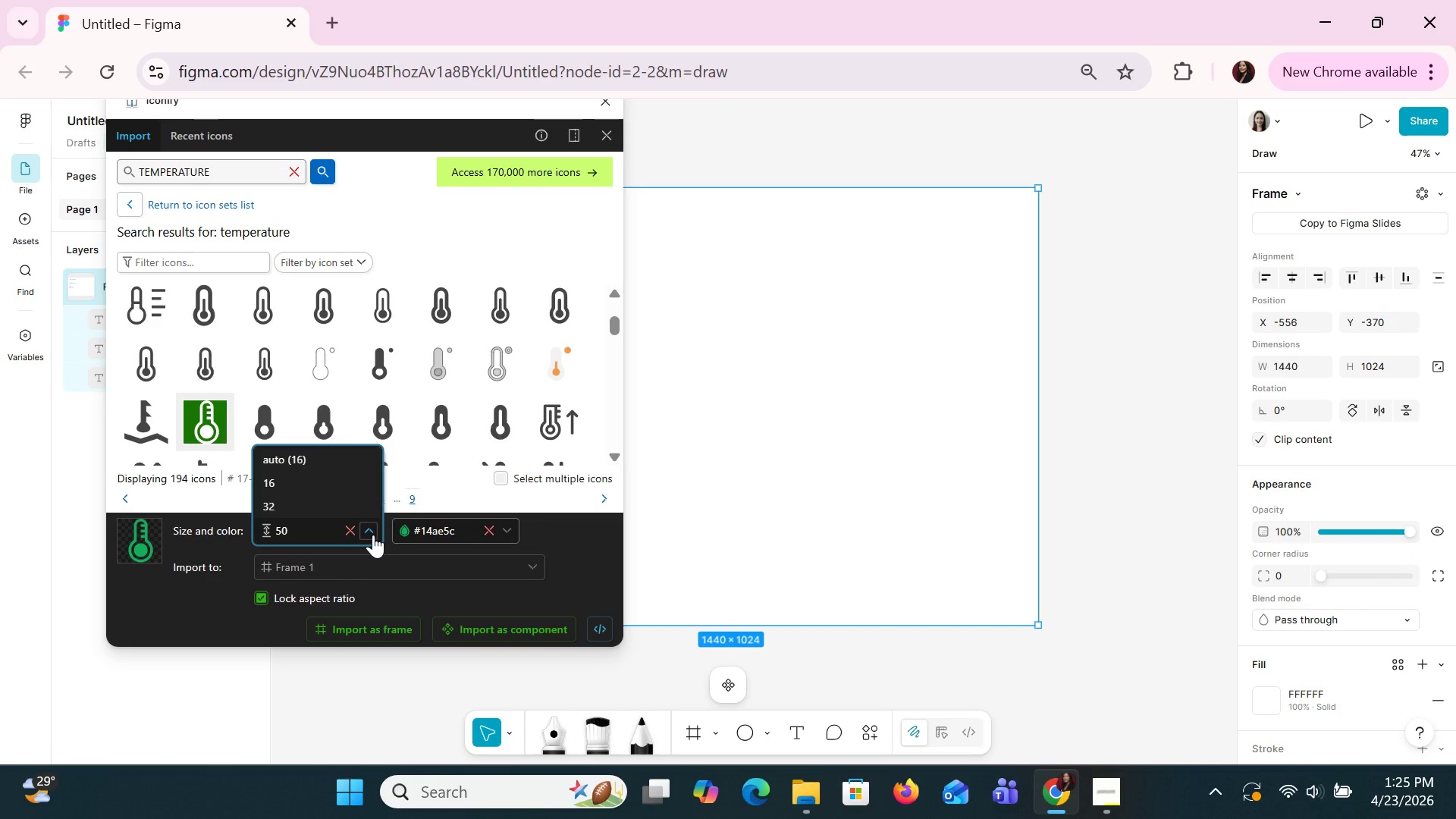 
left_click([373, 535])
 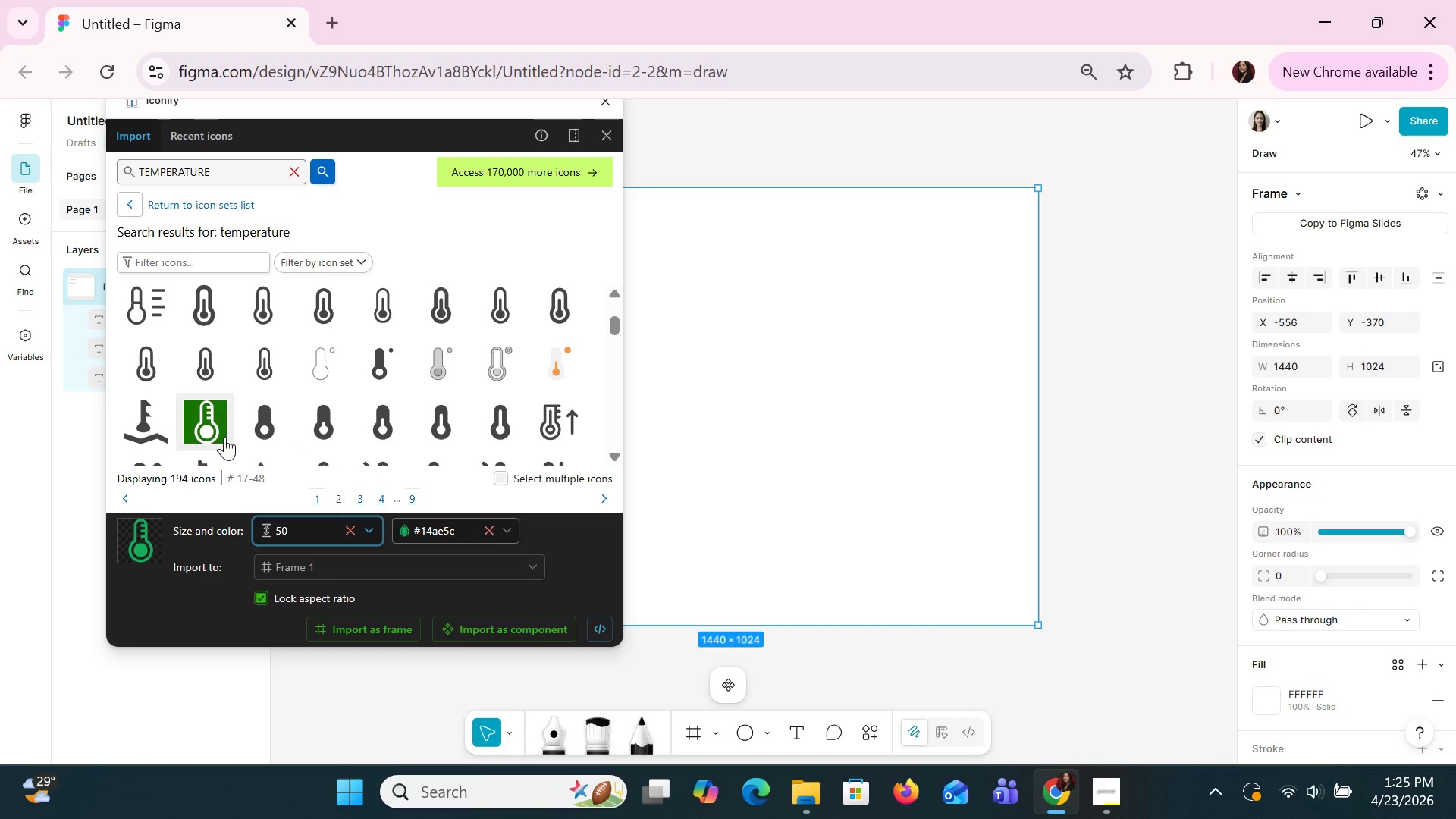 
left_click_drag(start_coordinate=[204, 422], to_coordinate=[747, 318])
 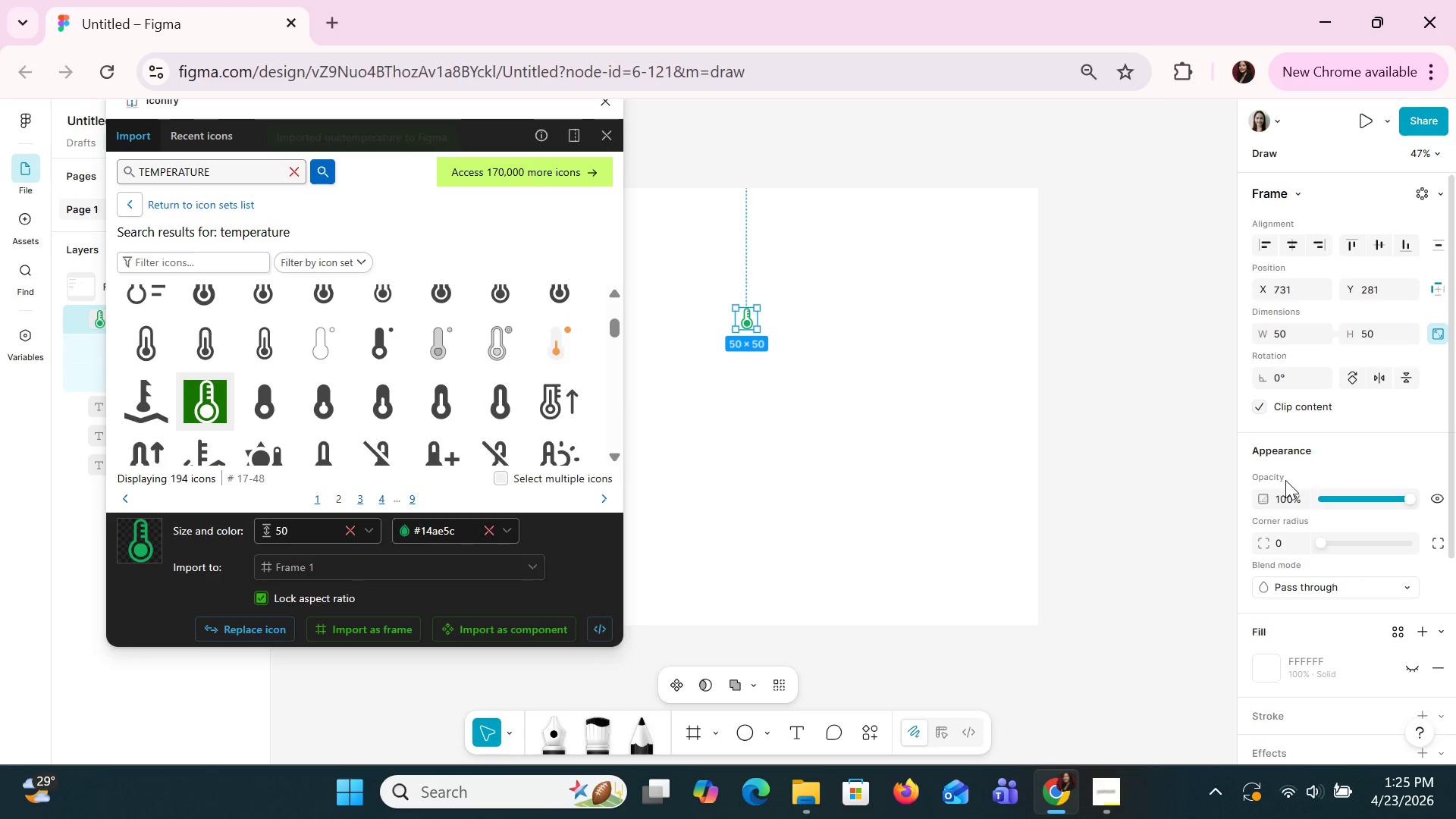 
wait(9.19)
 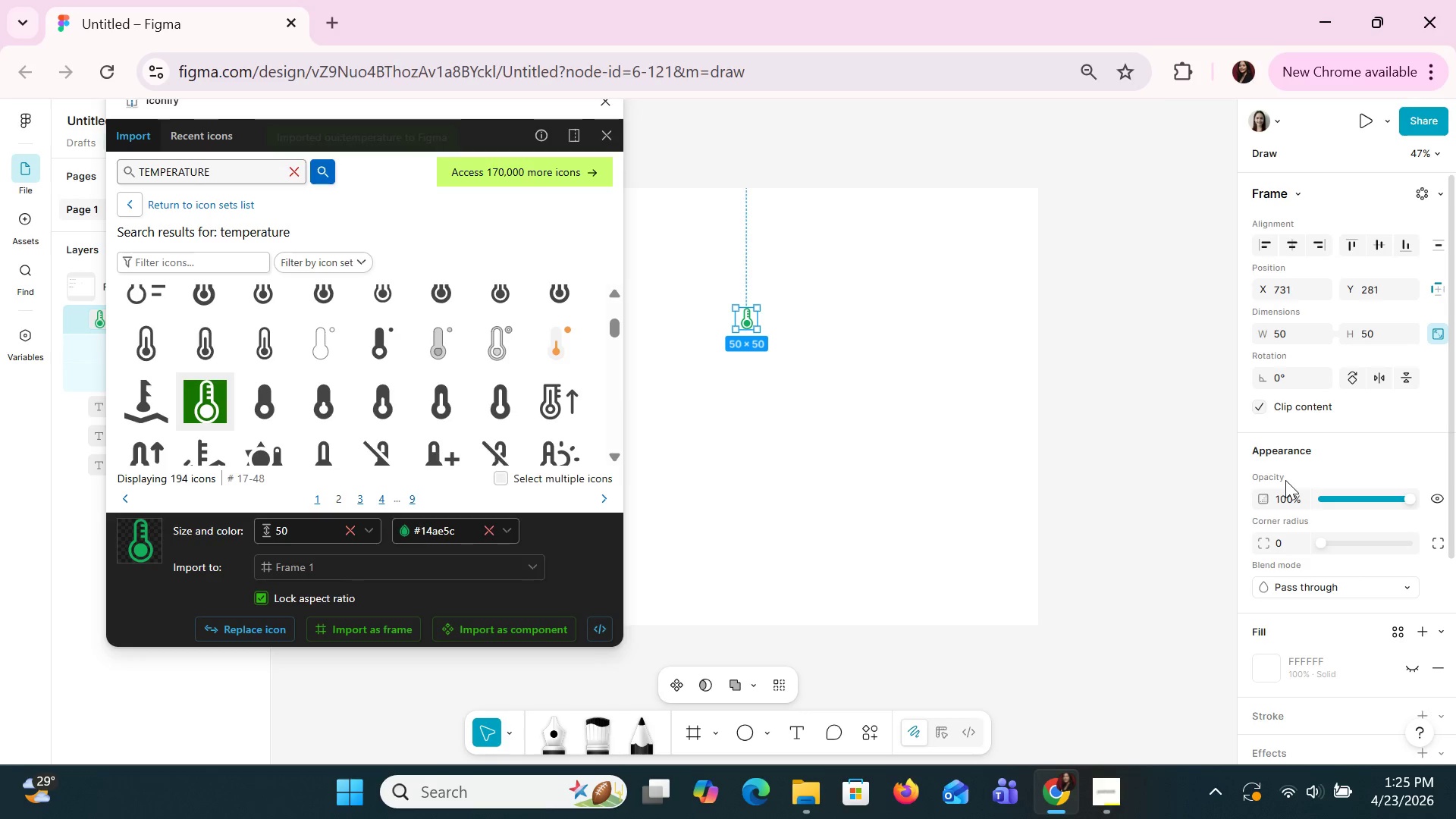 
left_click([1290, 333])
 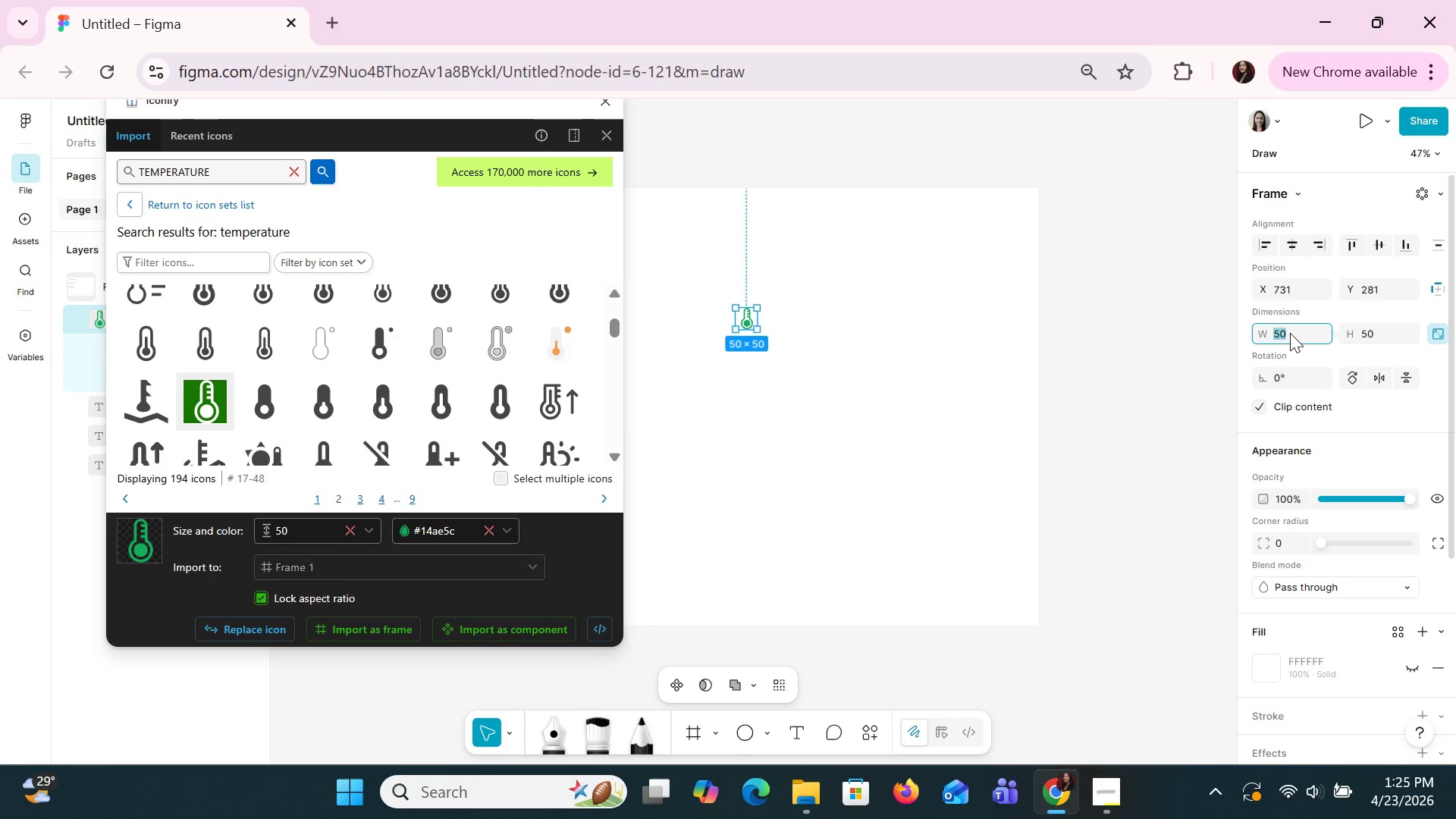 
hold_key(key=2, duration=0.31)
 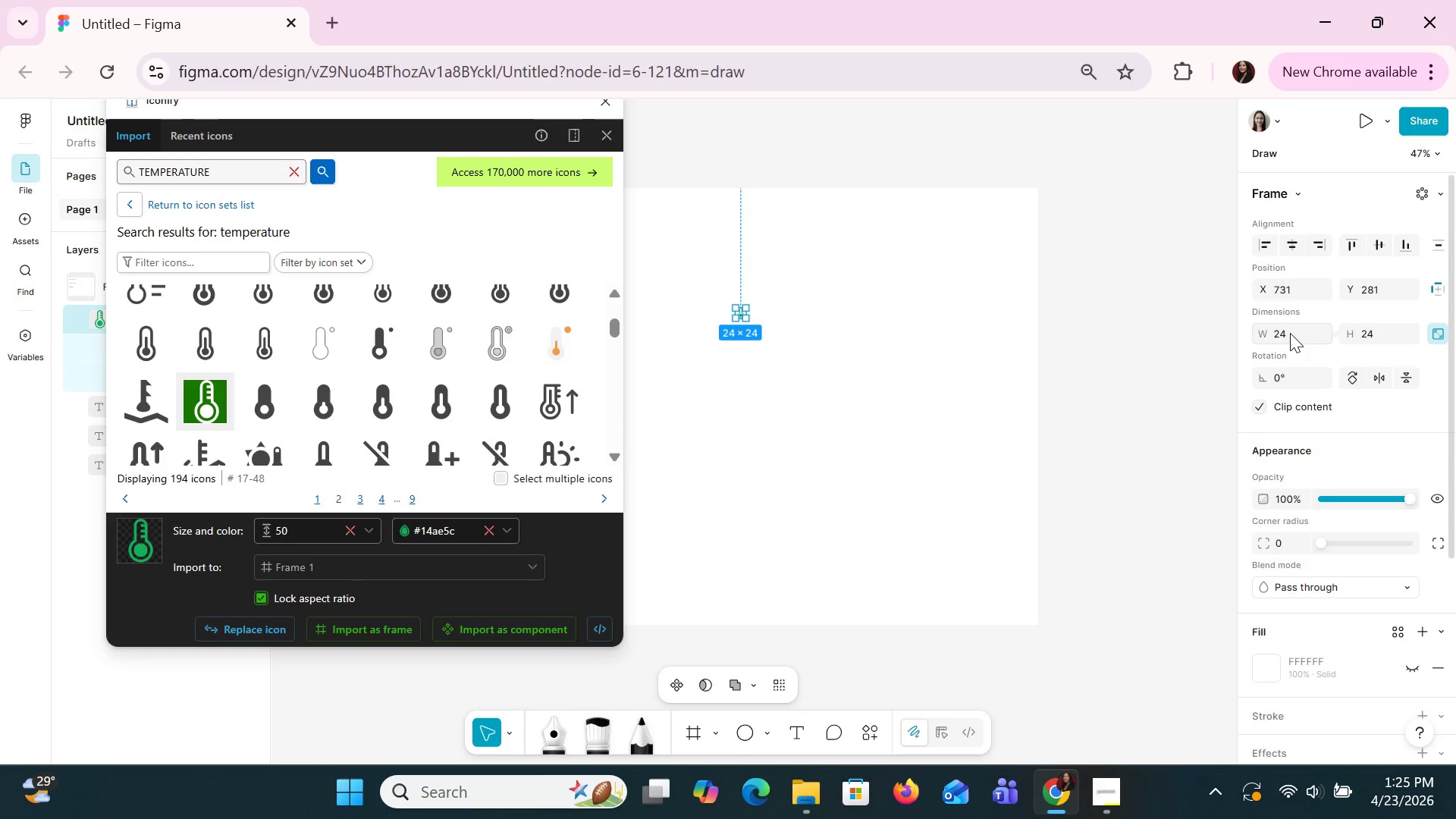 
key(4)
 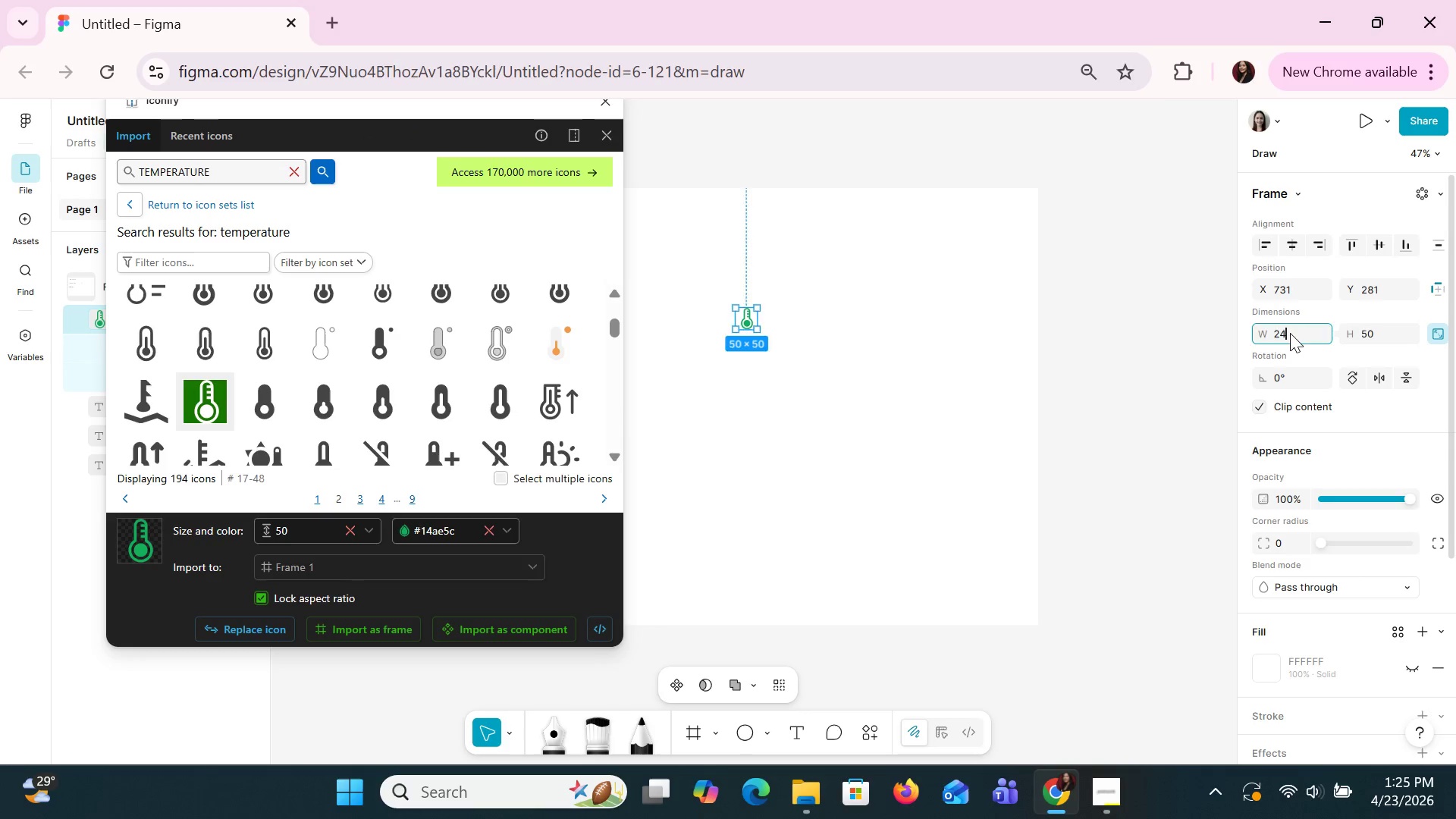 
key(Enter)
 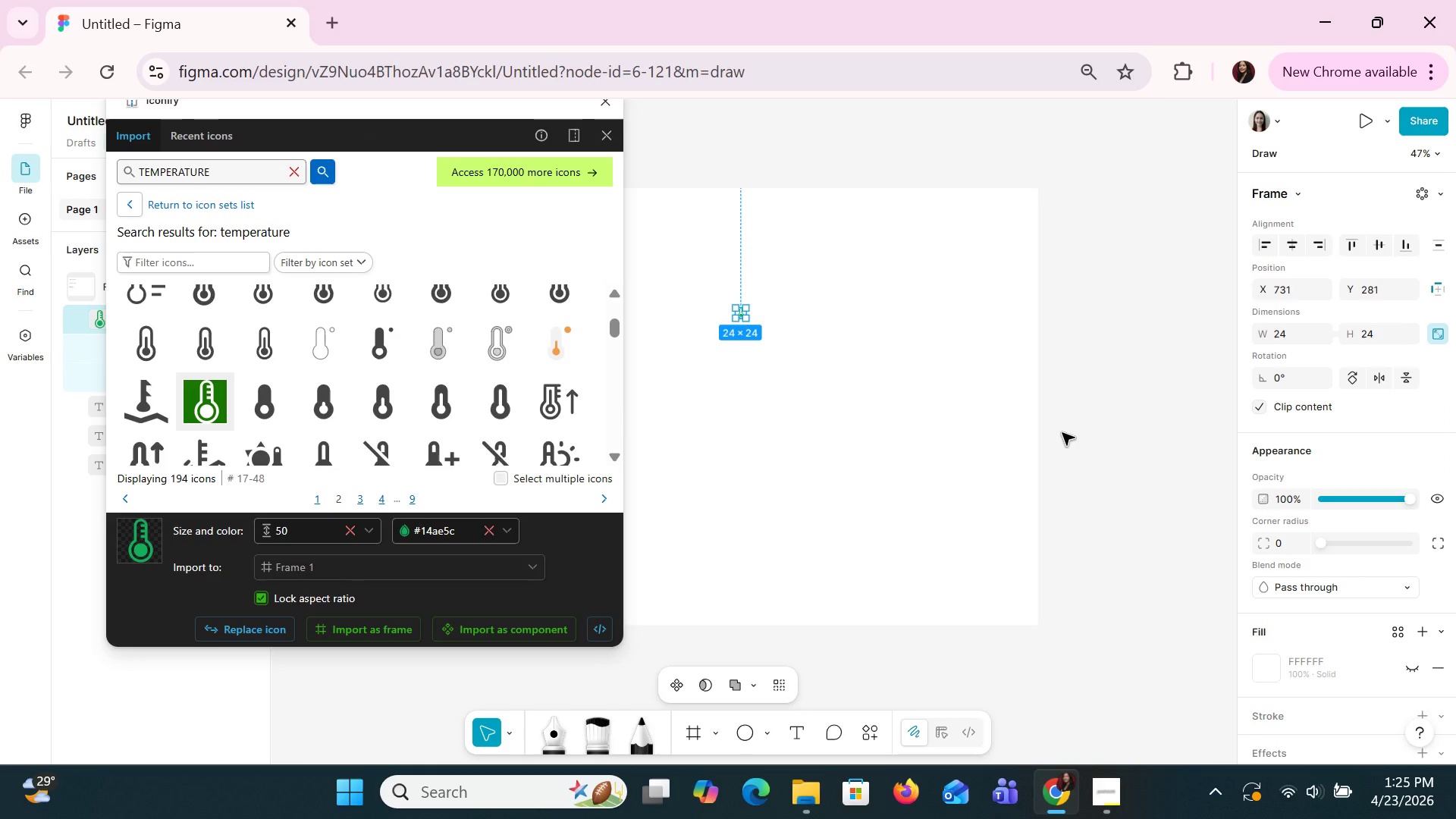 
key(Control+Z)
 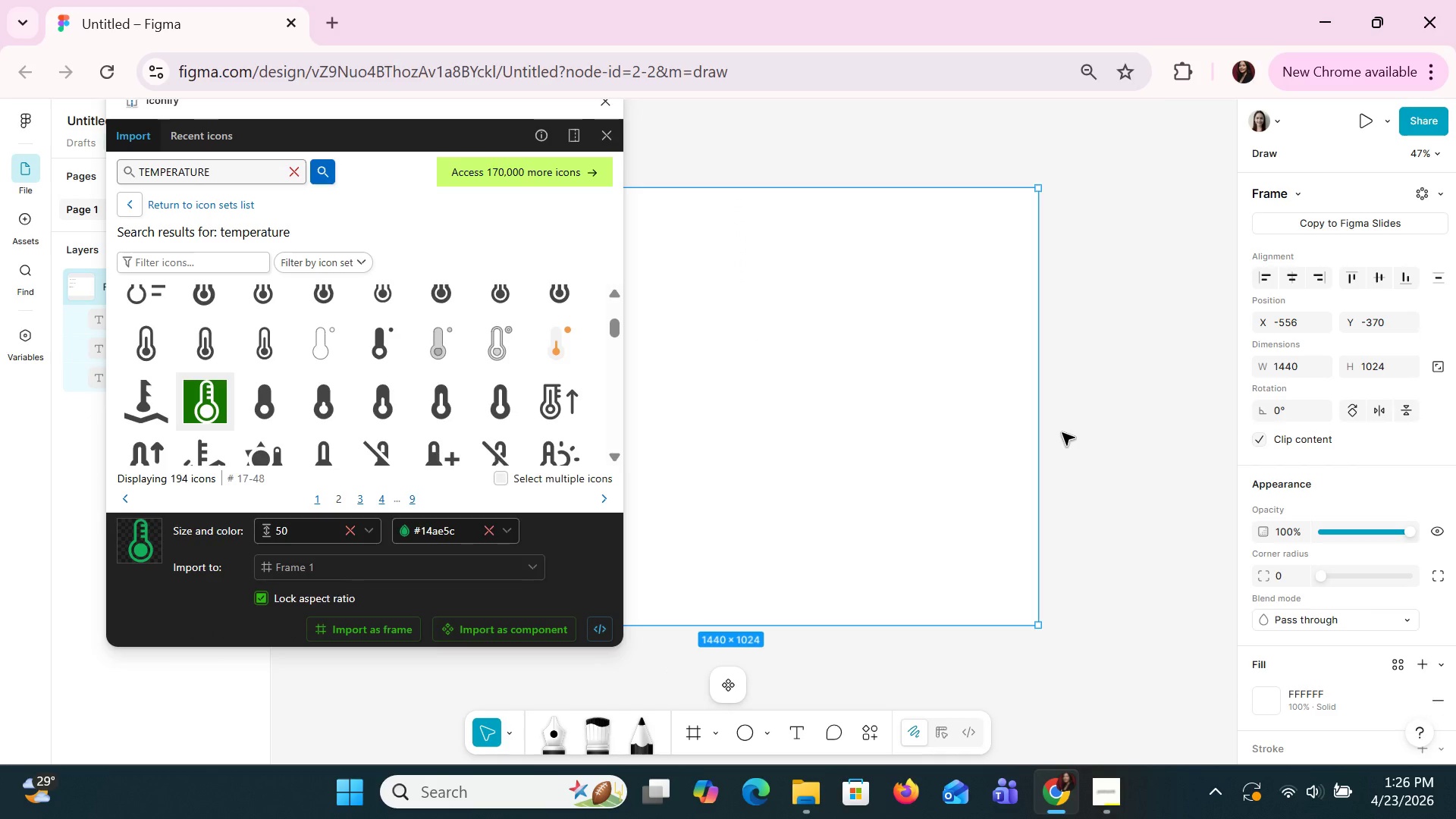 
wait(6.81)
 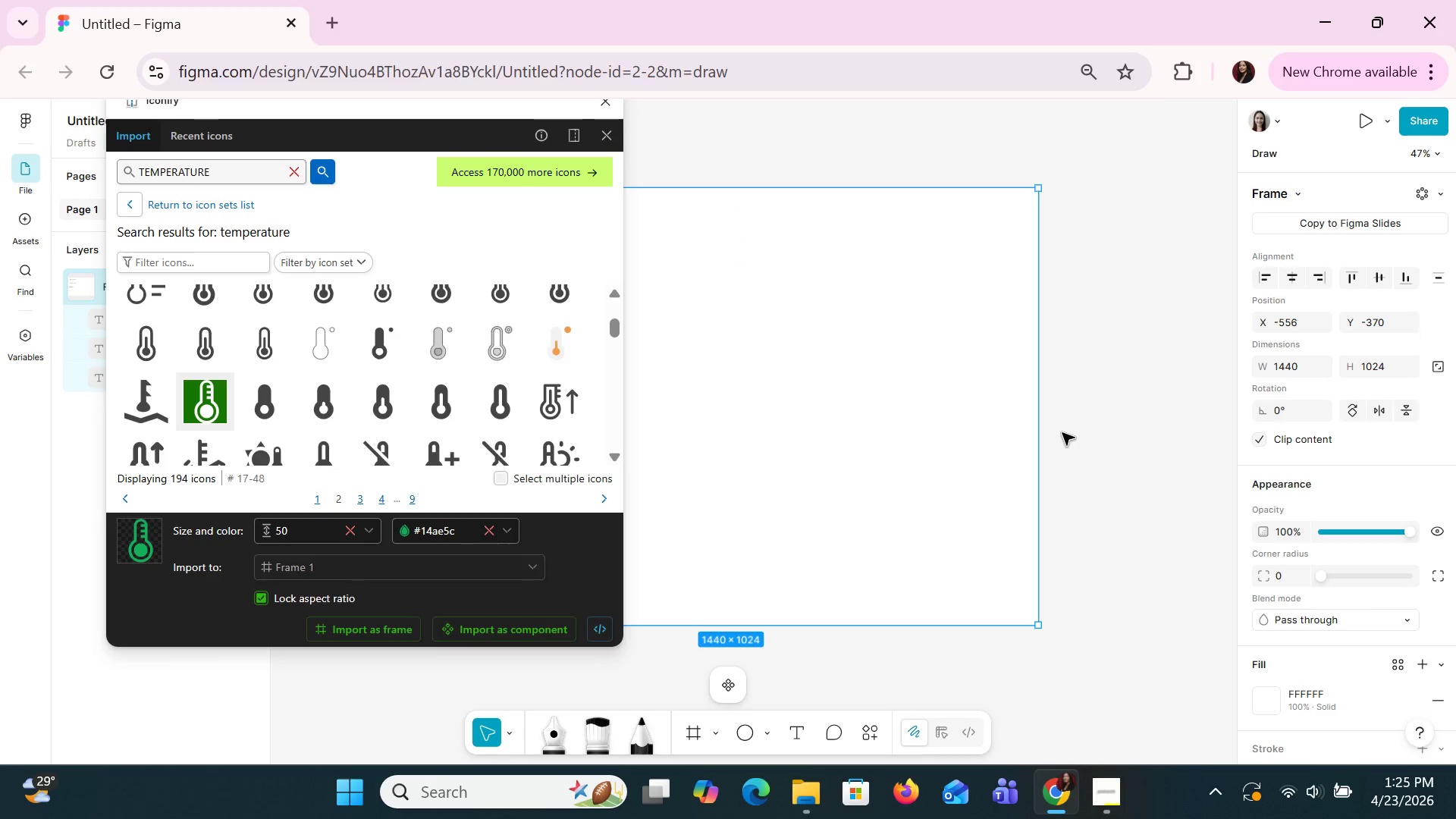 
key(Control+Z)
 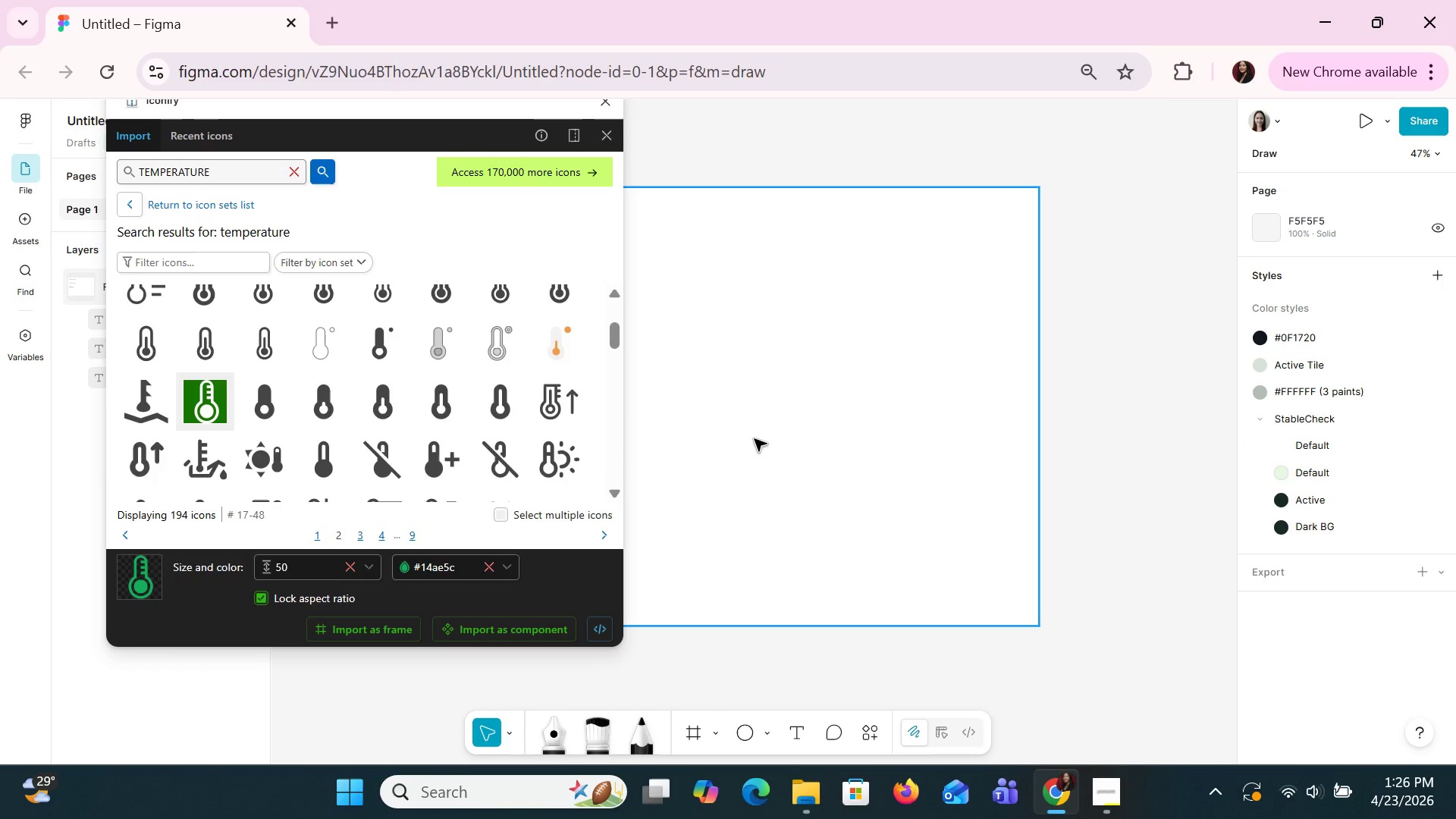 
key(Control+Z)
 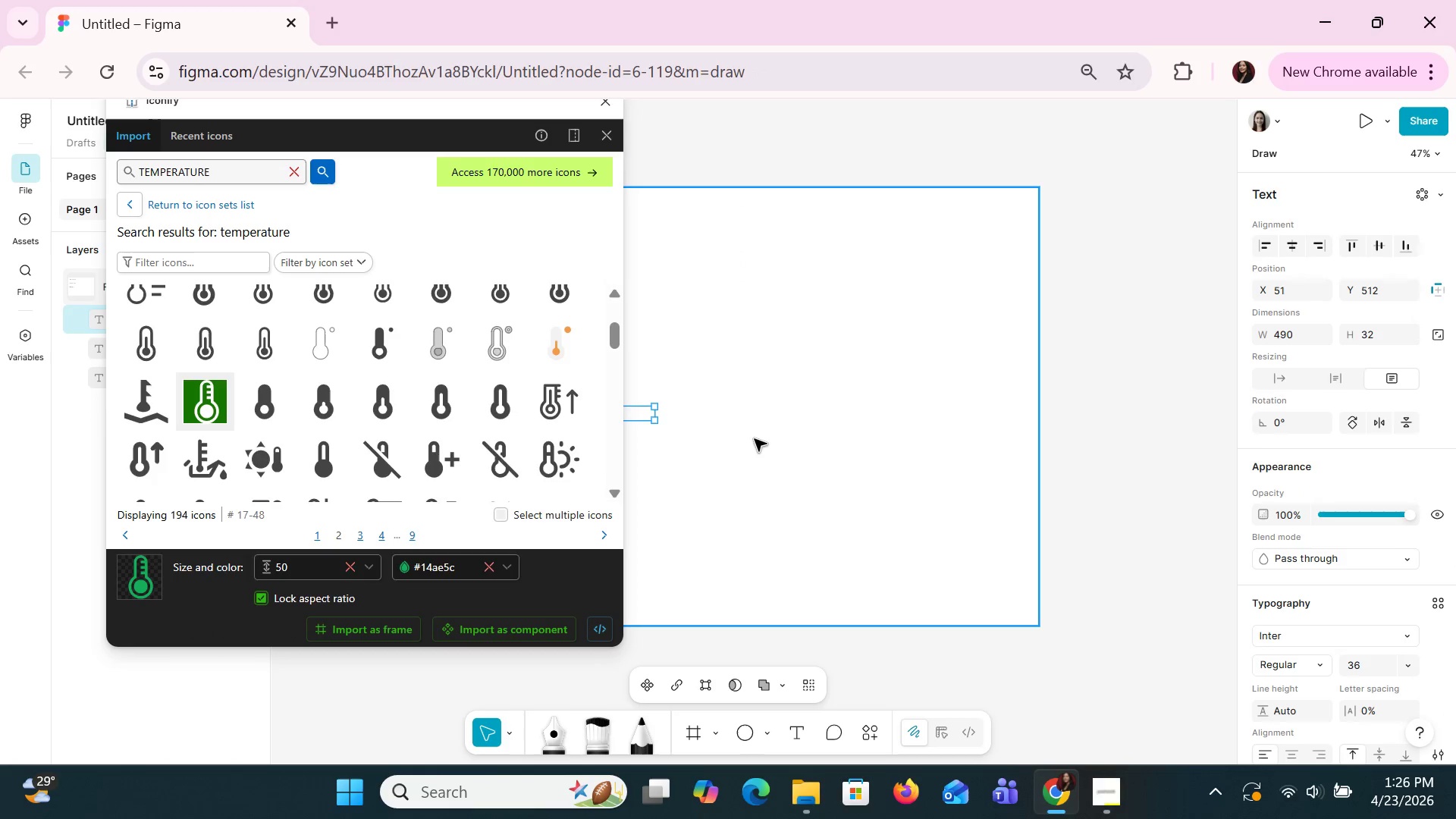 
key(Control+Z)
 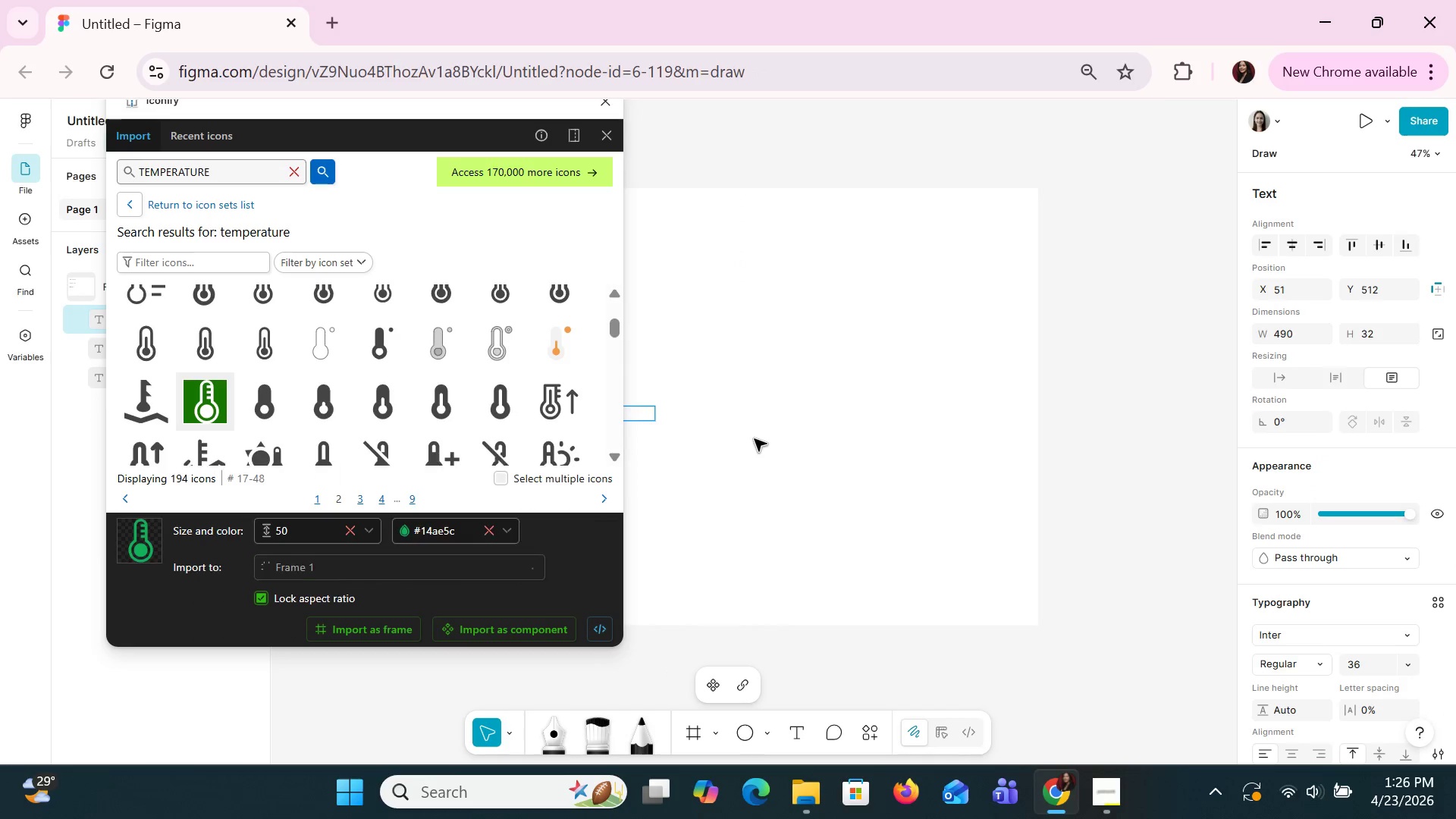 
key(Control+Z)
 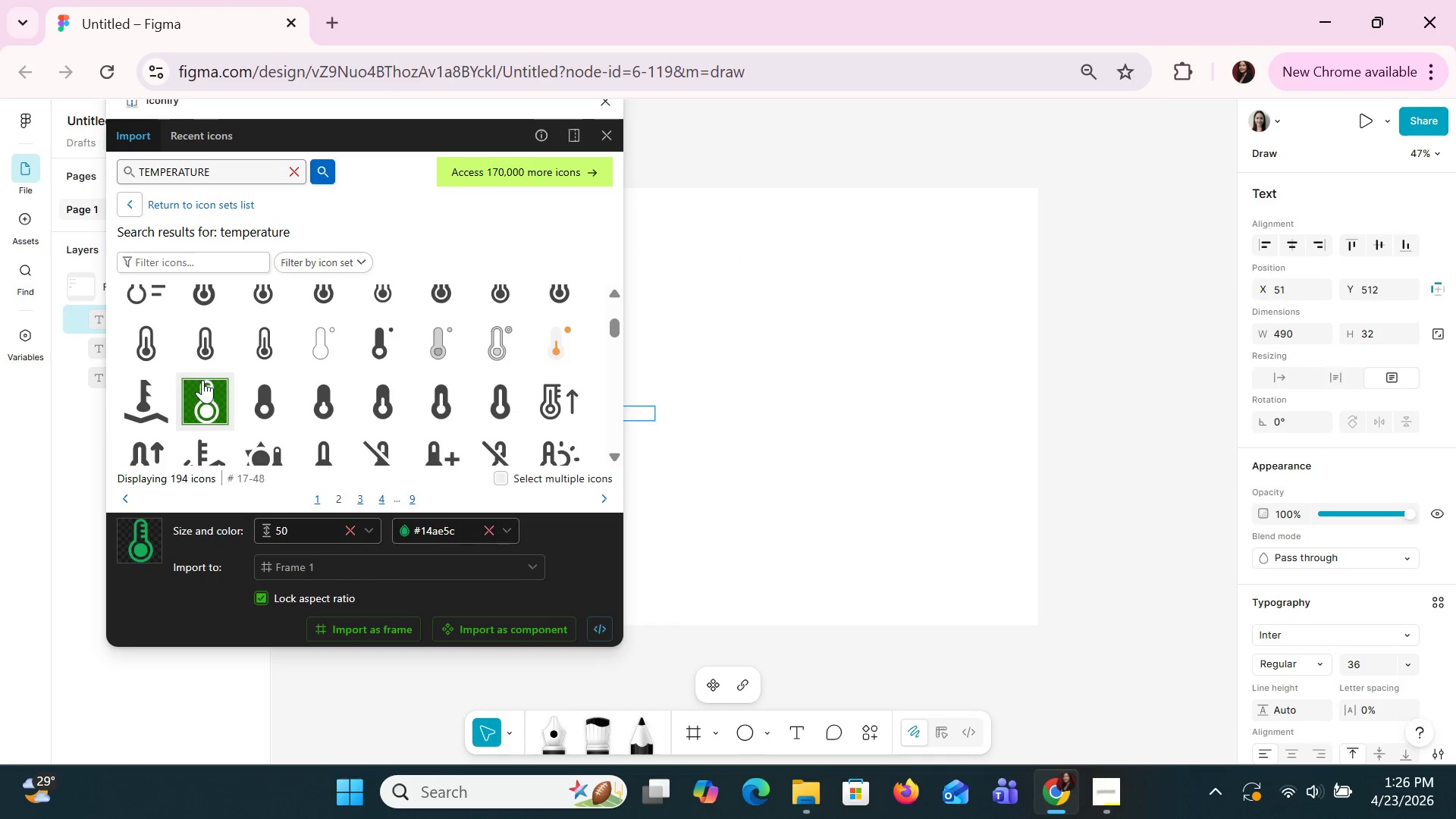 
left_click_drag(start_coordinate=[209, 395], to_coordinate=[734, 286])
 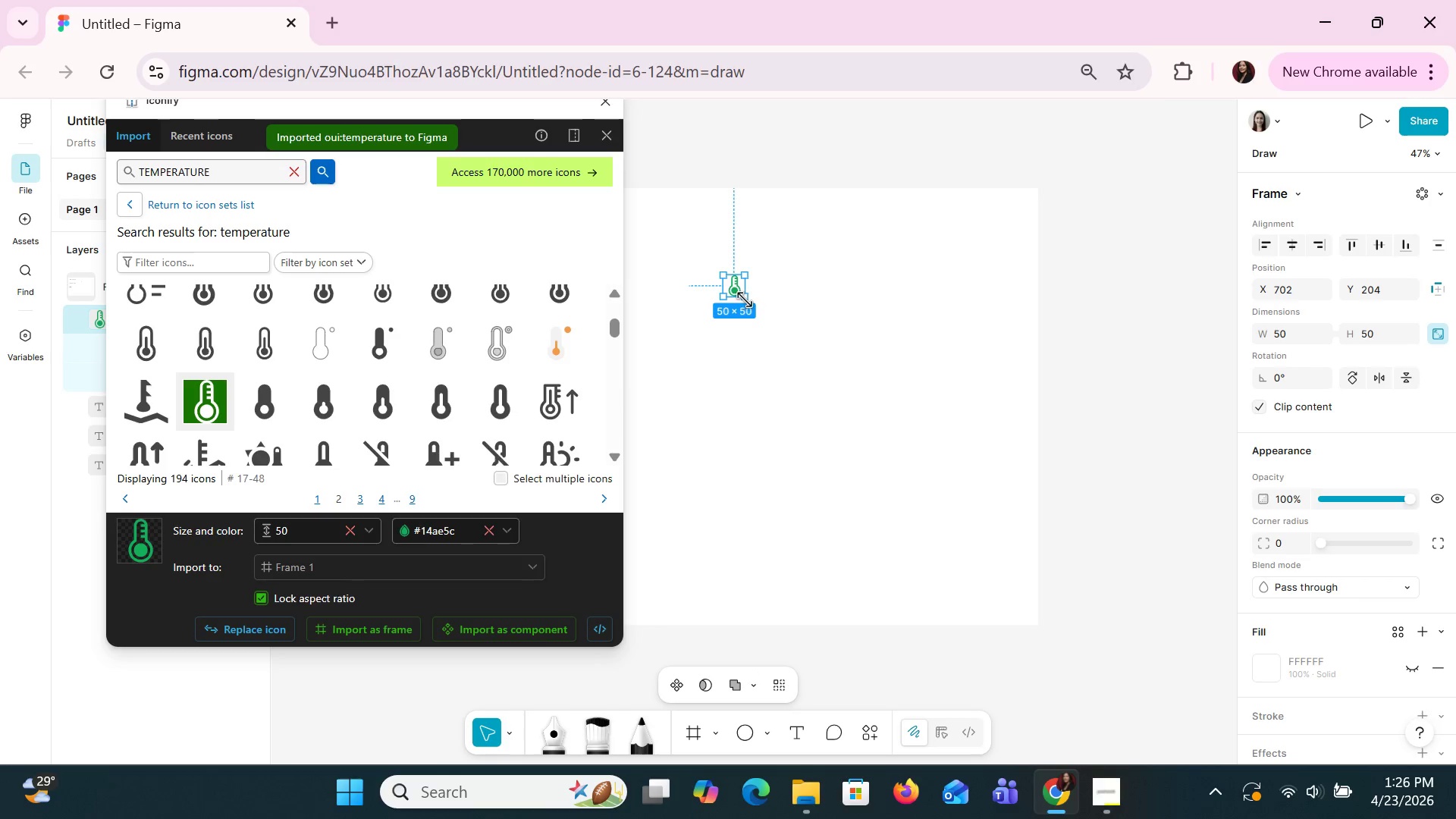 
left_click_drag(start_coordinate=[746, 300], to_coordinate=[773, 321])
 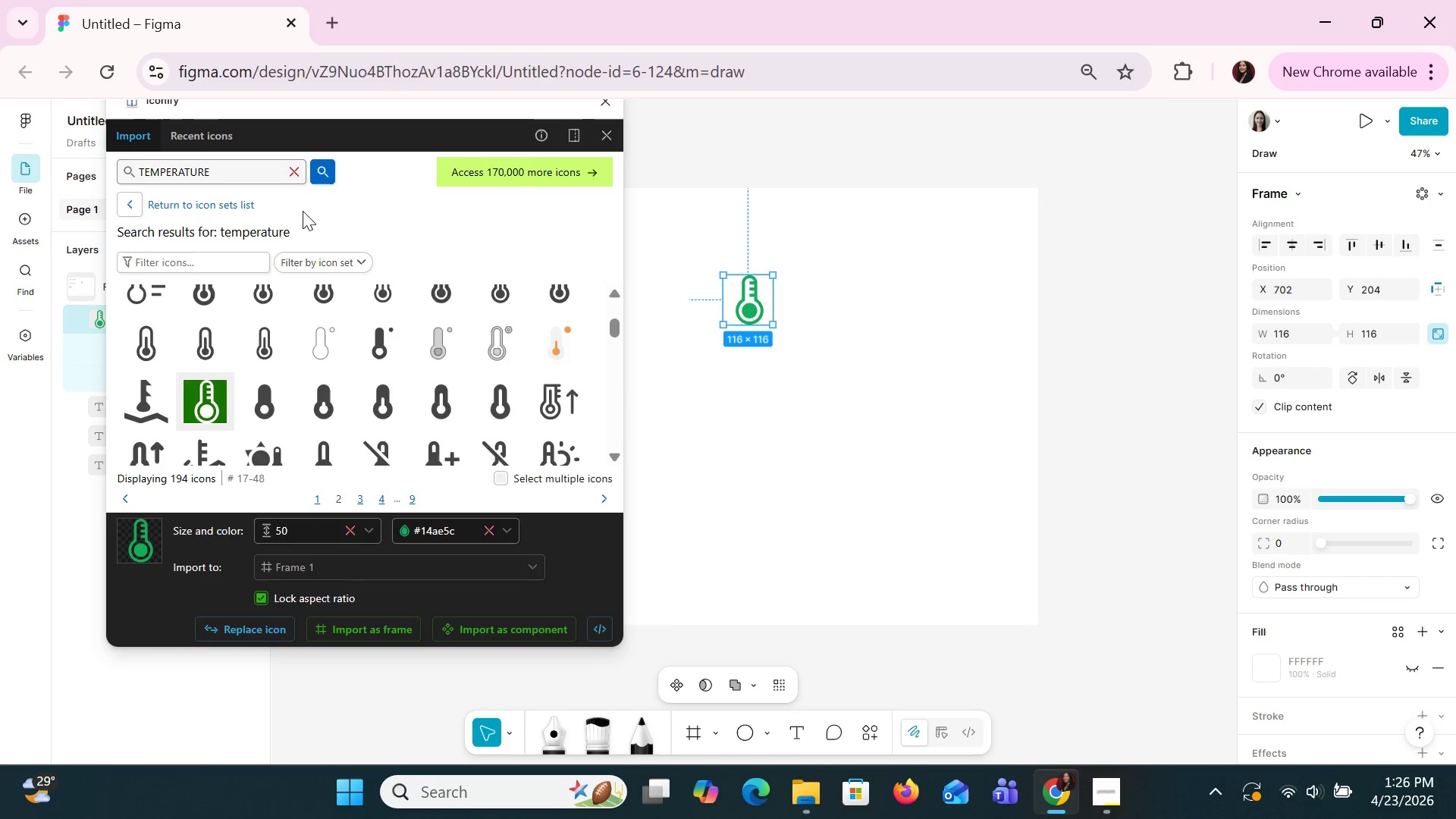 
wait(7.33)
 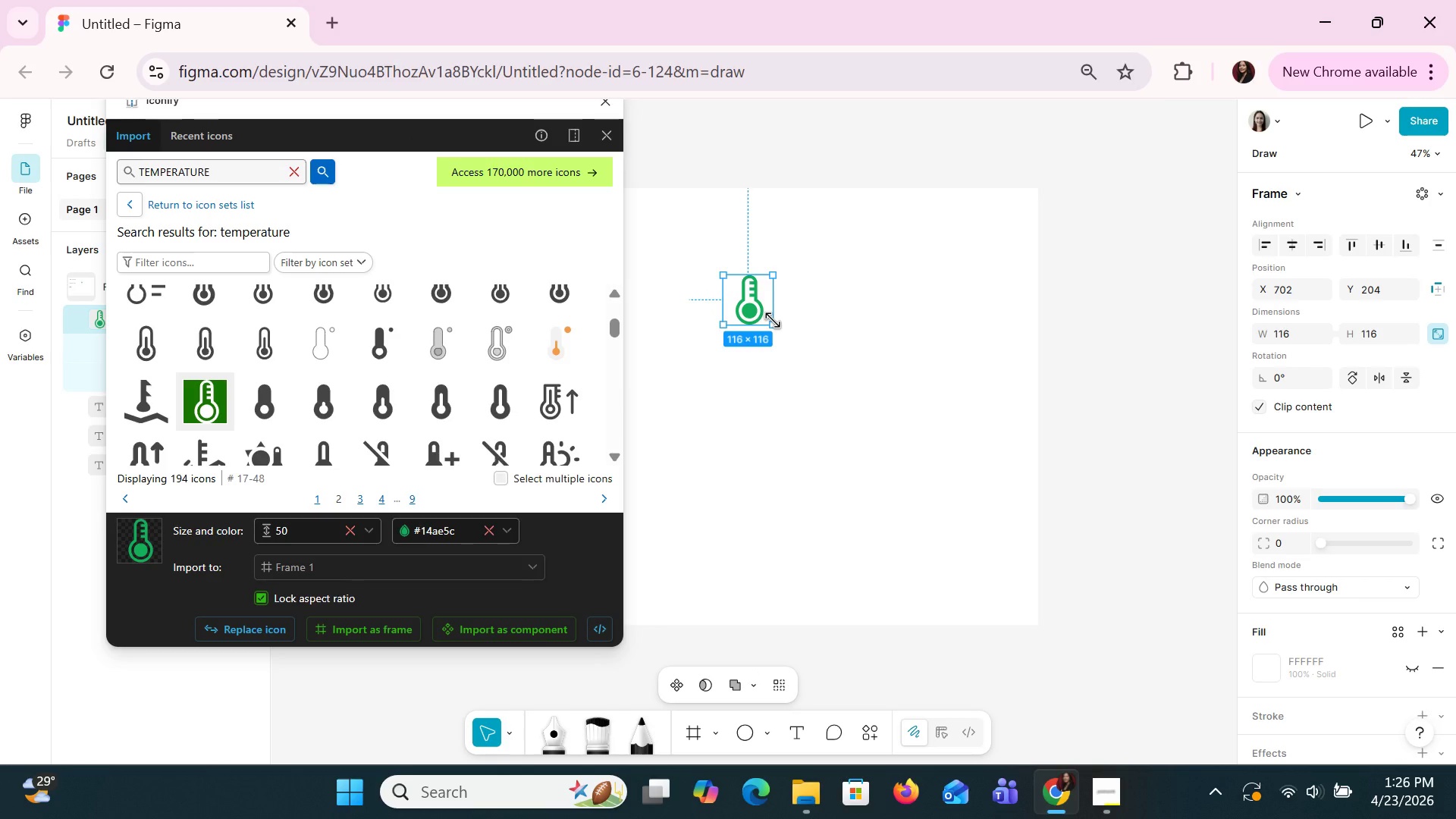 
left_click([296, 178])
 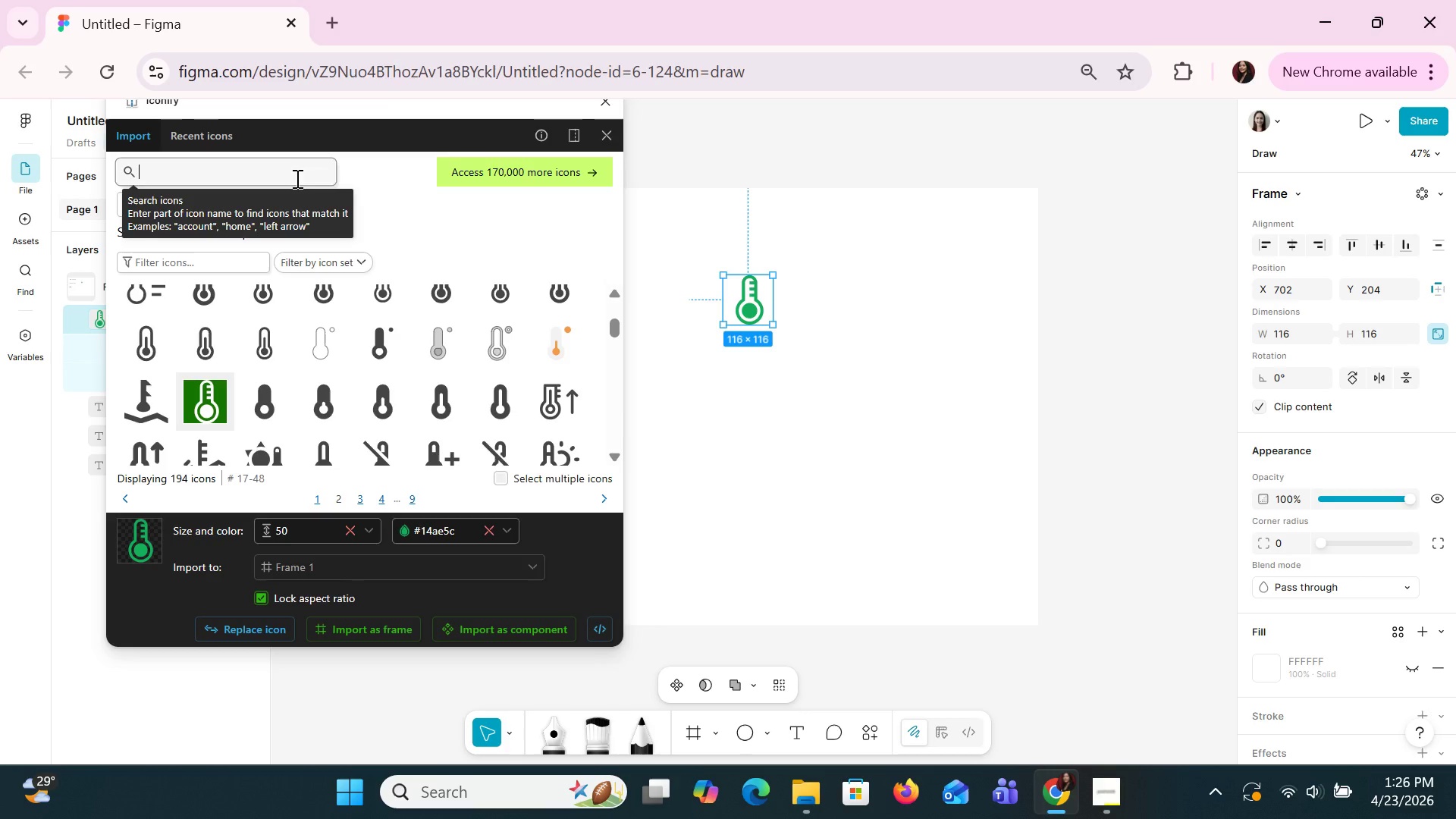 
left_click([296, 178])
 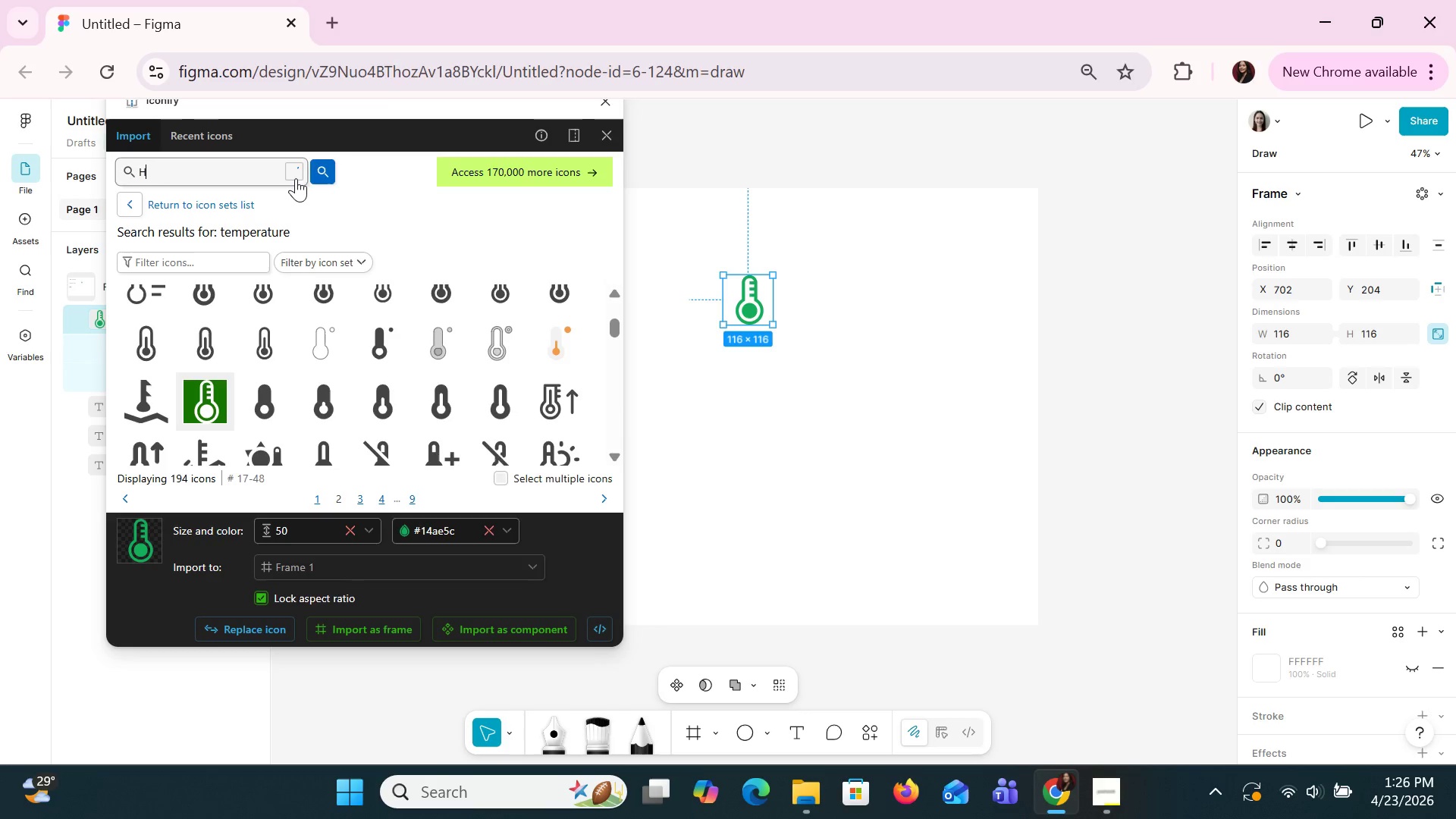 
type(heart rate)
 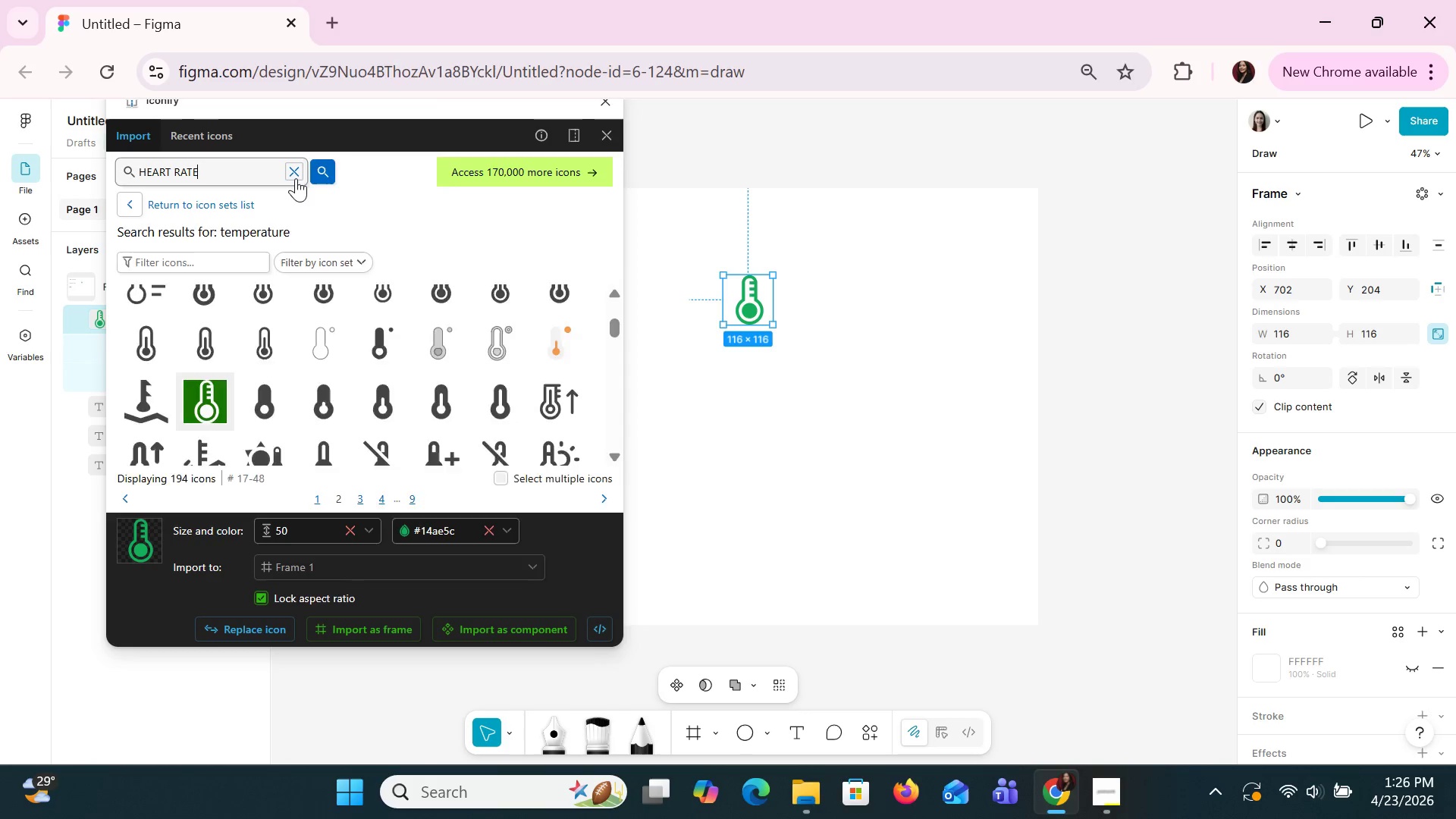 
key(Enter)
 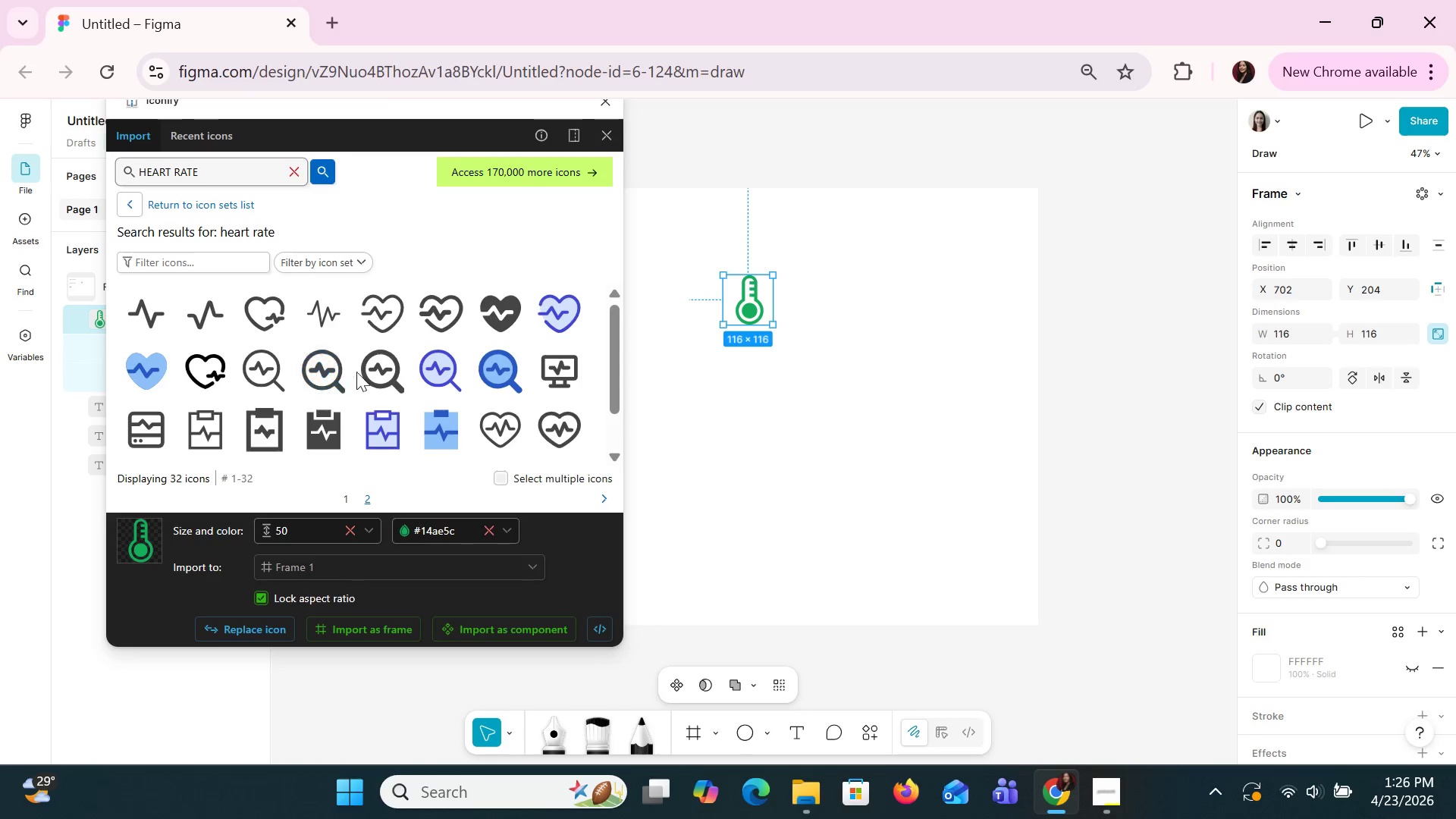 
wait(6.75)
 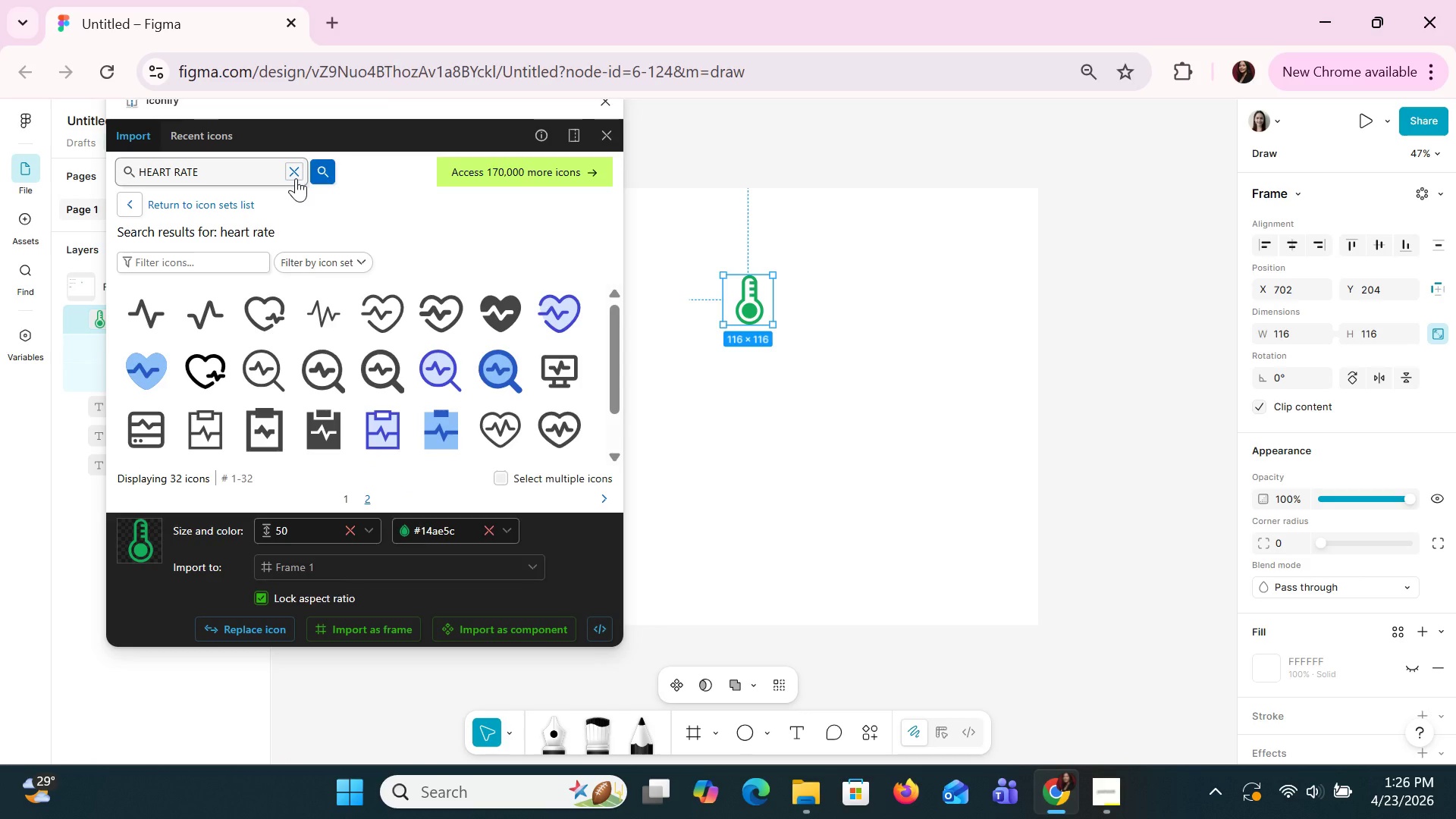 
left_click([500, 421])
 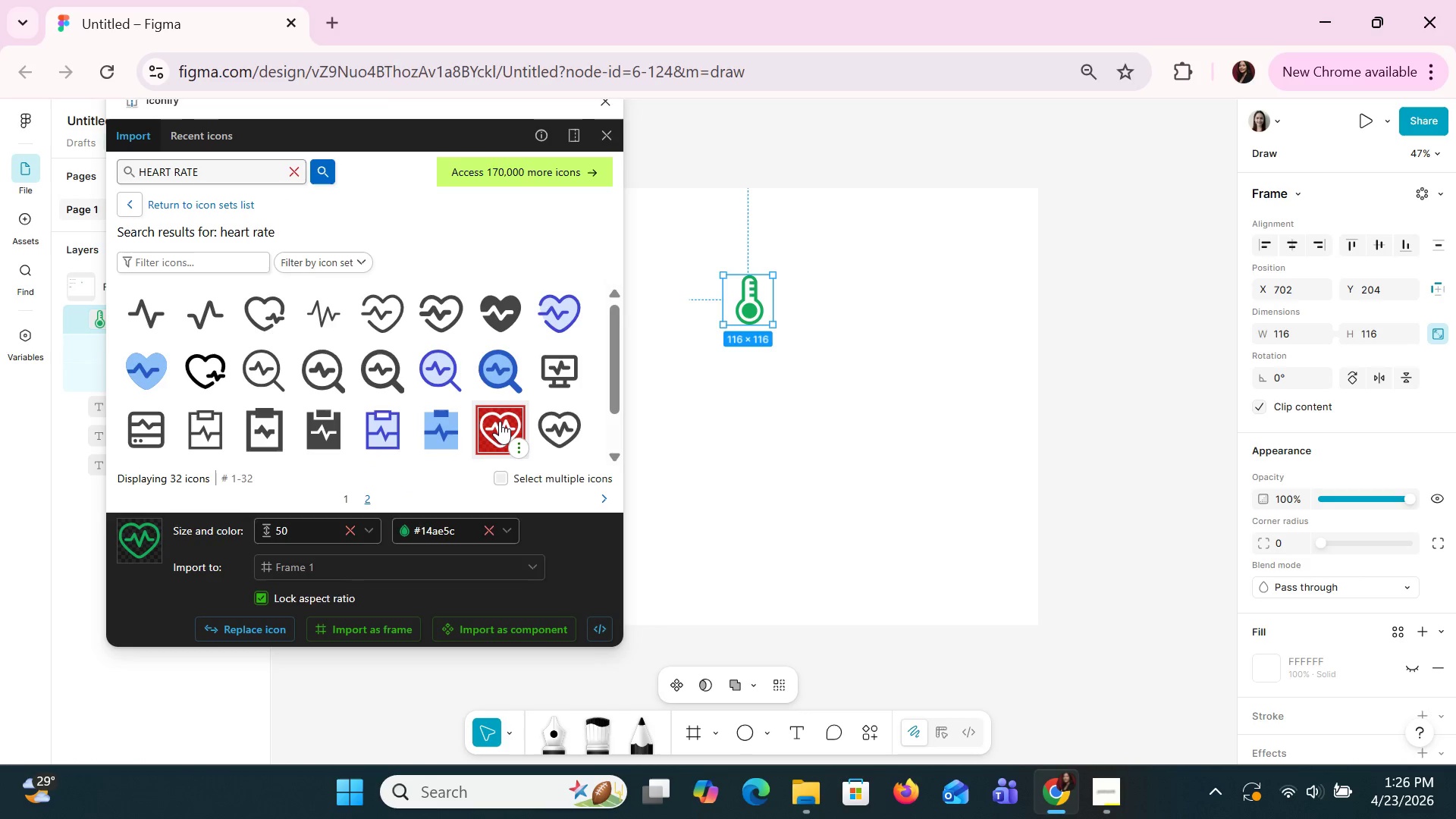 
left_click_drag(start_coordinate=[500, 421], to_coordinate=[821, 289])
 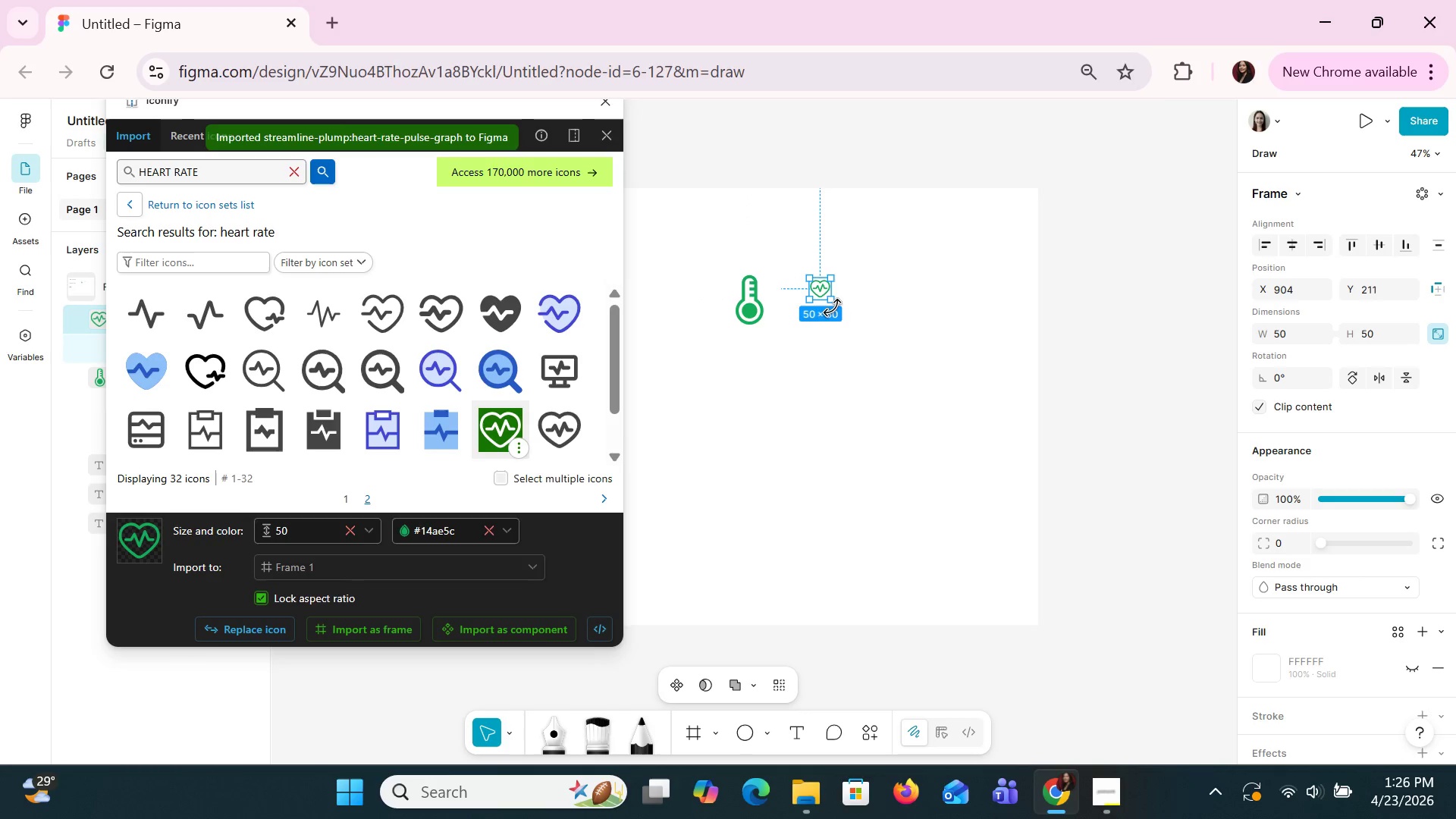 
left_click([817, 365])
 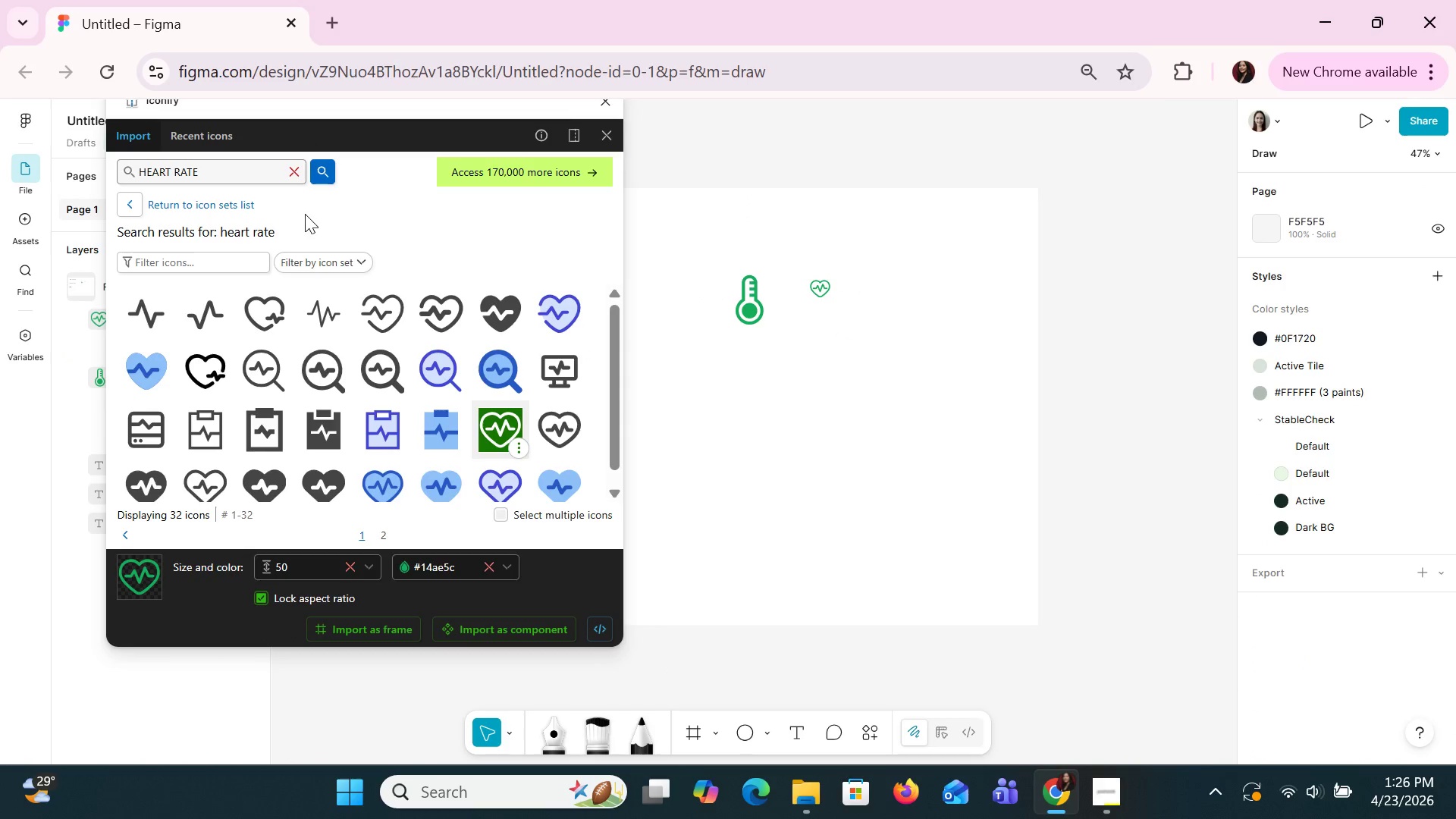 
left_click([295, 171])
 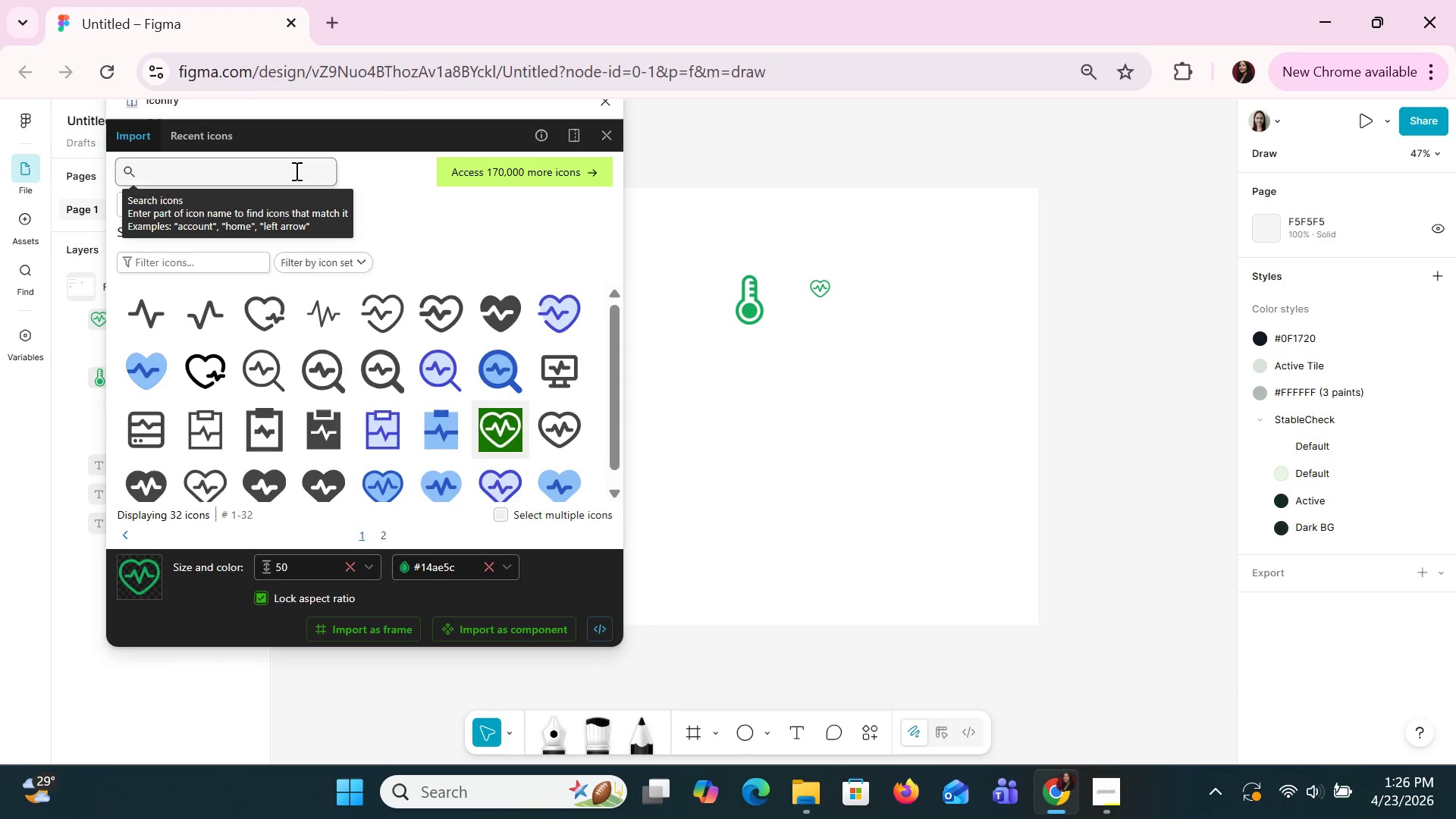 
type(respiratoru)
key(Backspace)
type(y rate)
 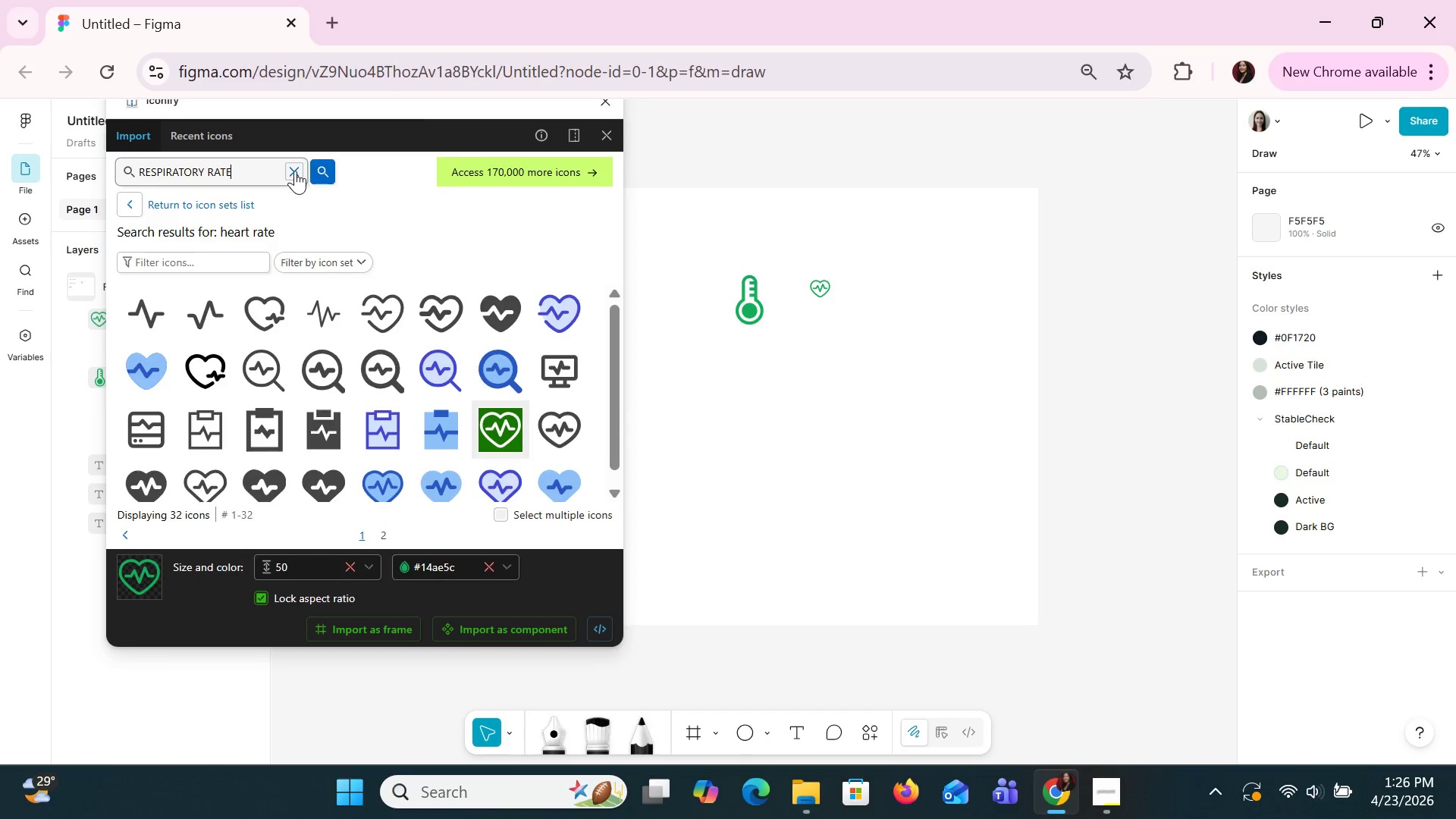 
key(Enter)
 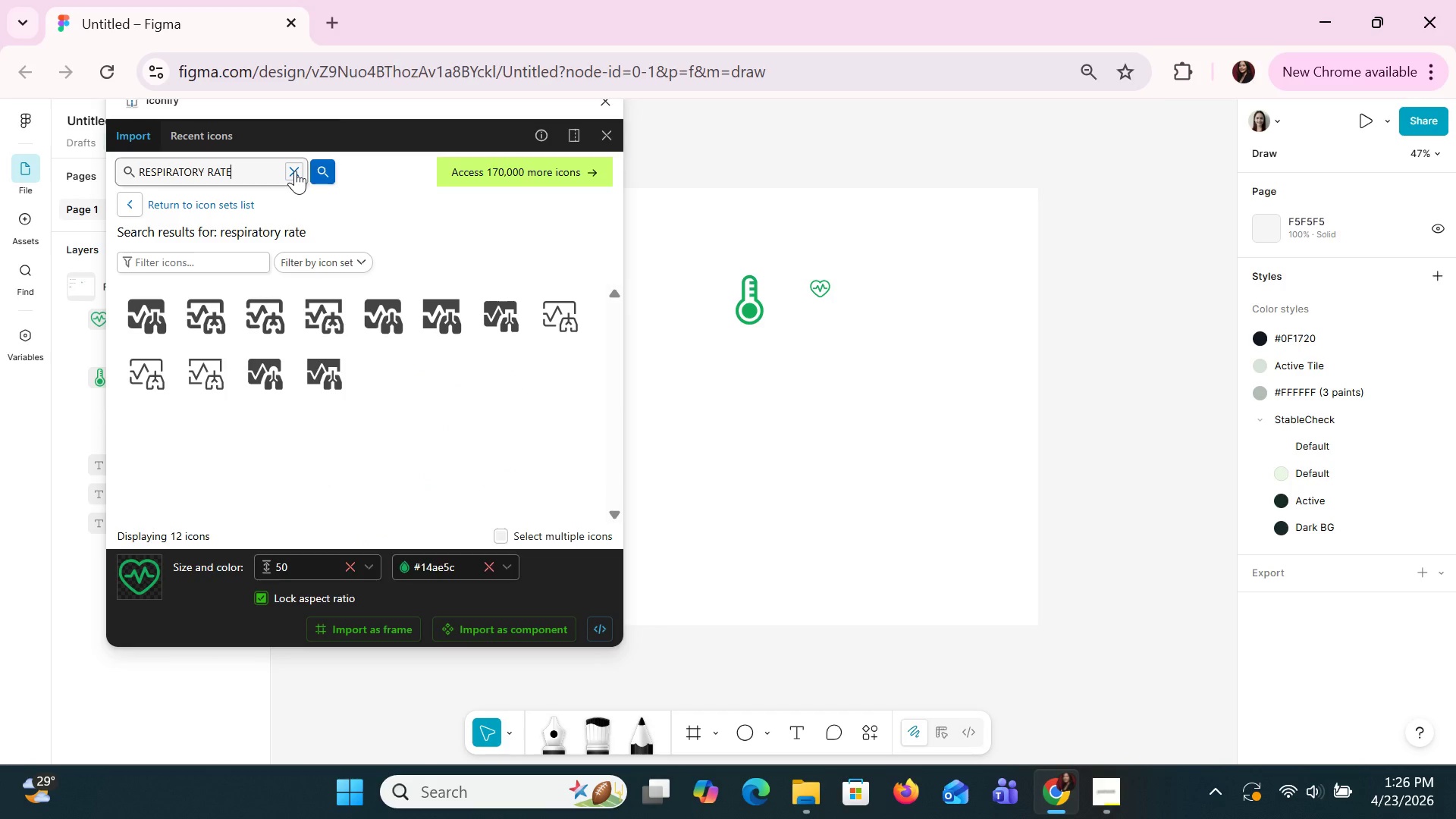 
wait(8.33)
 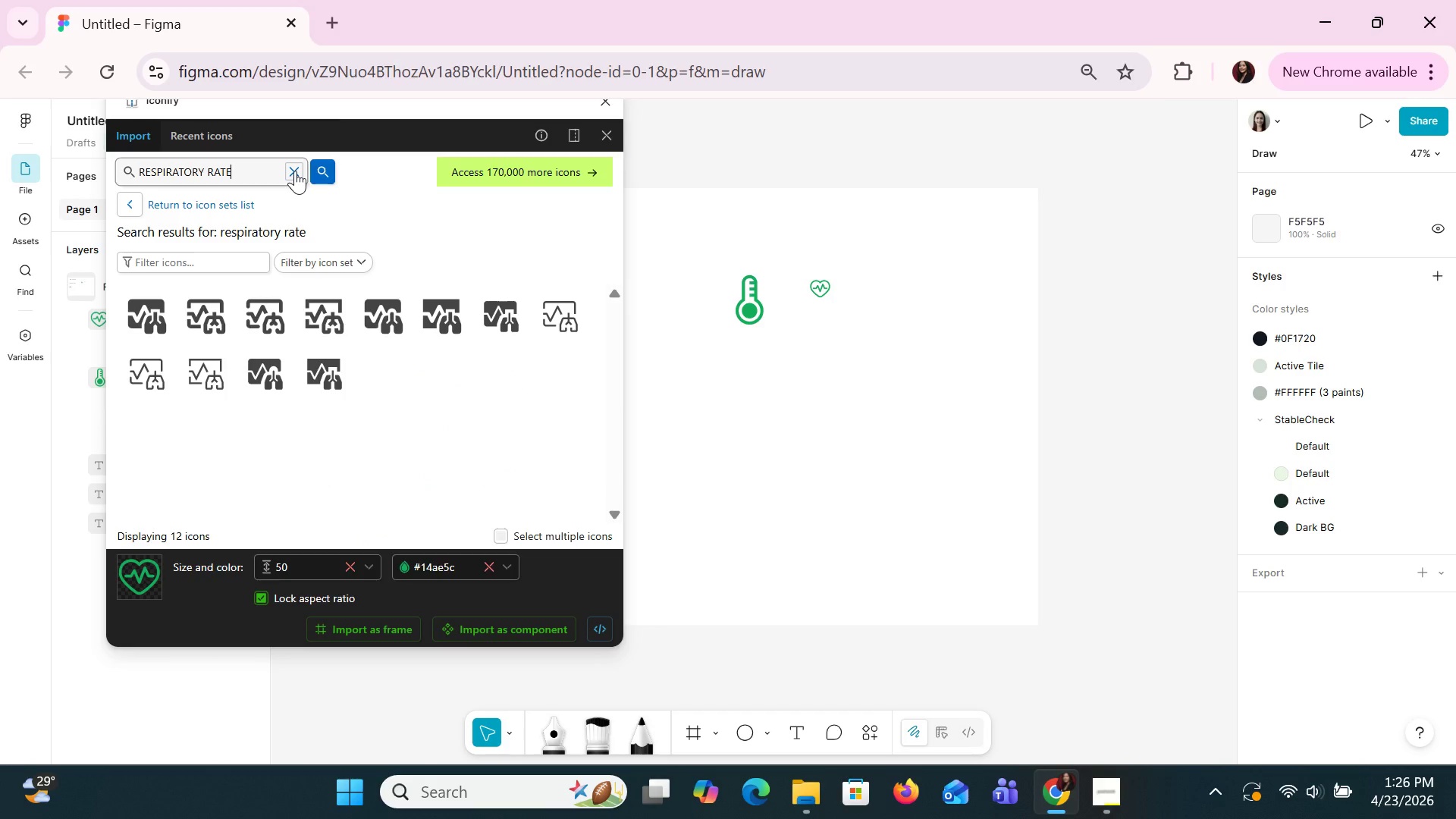 
left_click([140, 380])
 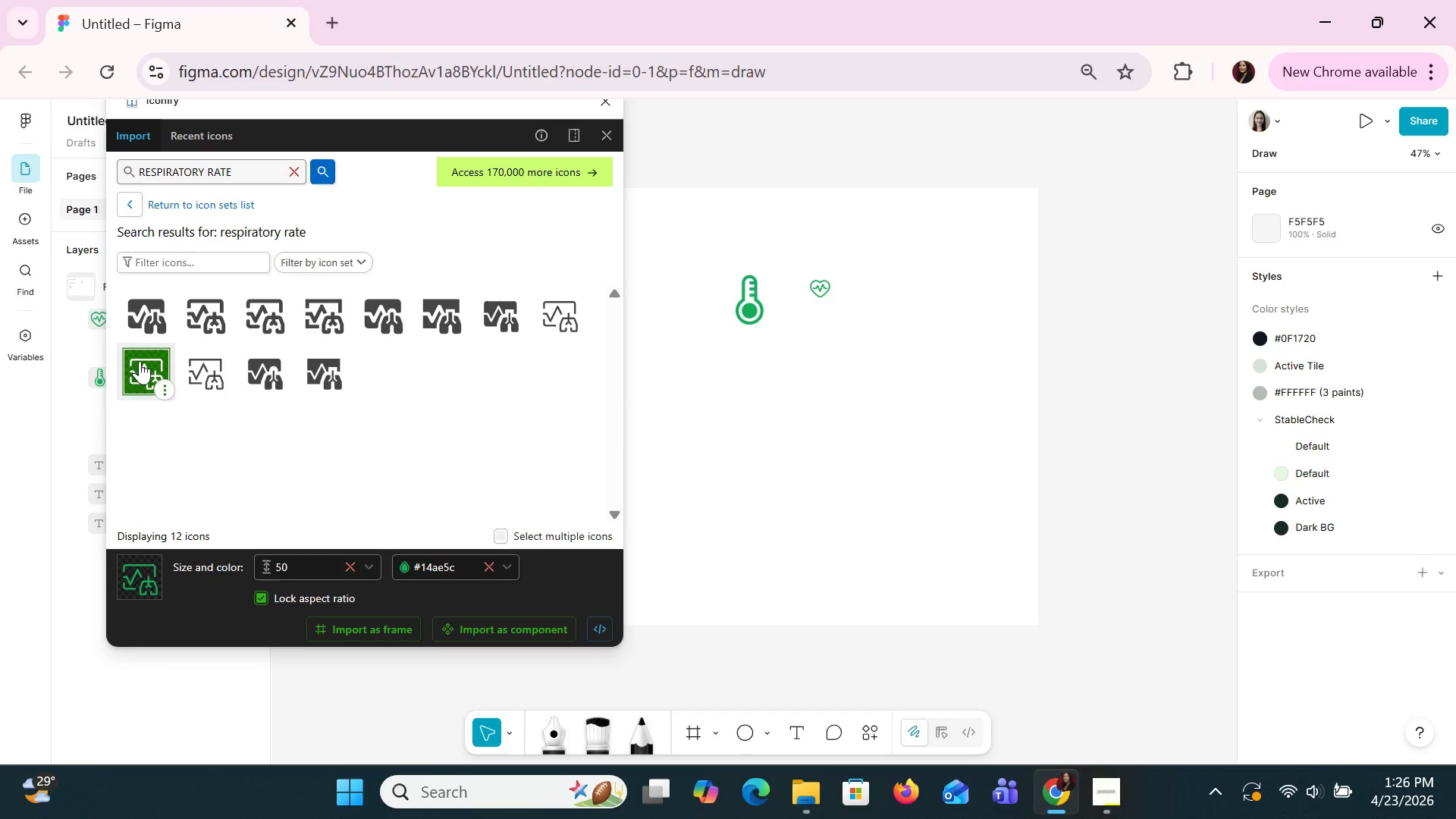 
left_click_drag(start_coordinate=[140, 354], to_coordinate=[888, 279])
 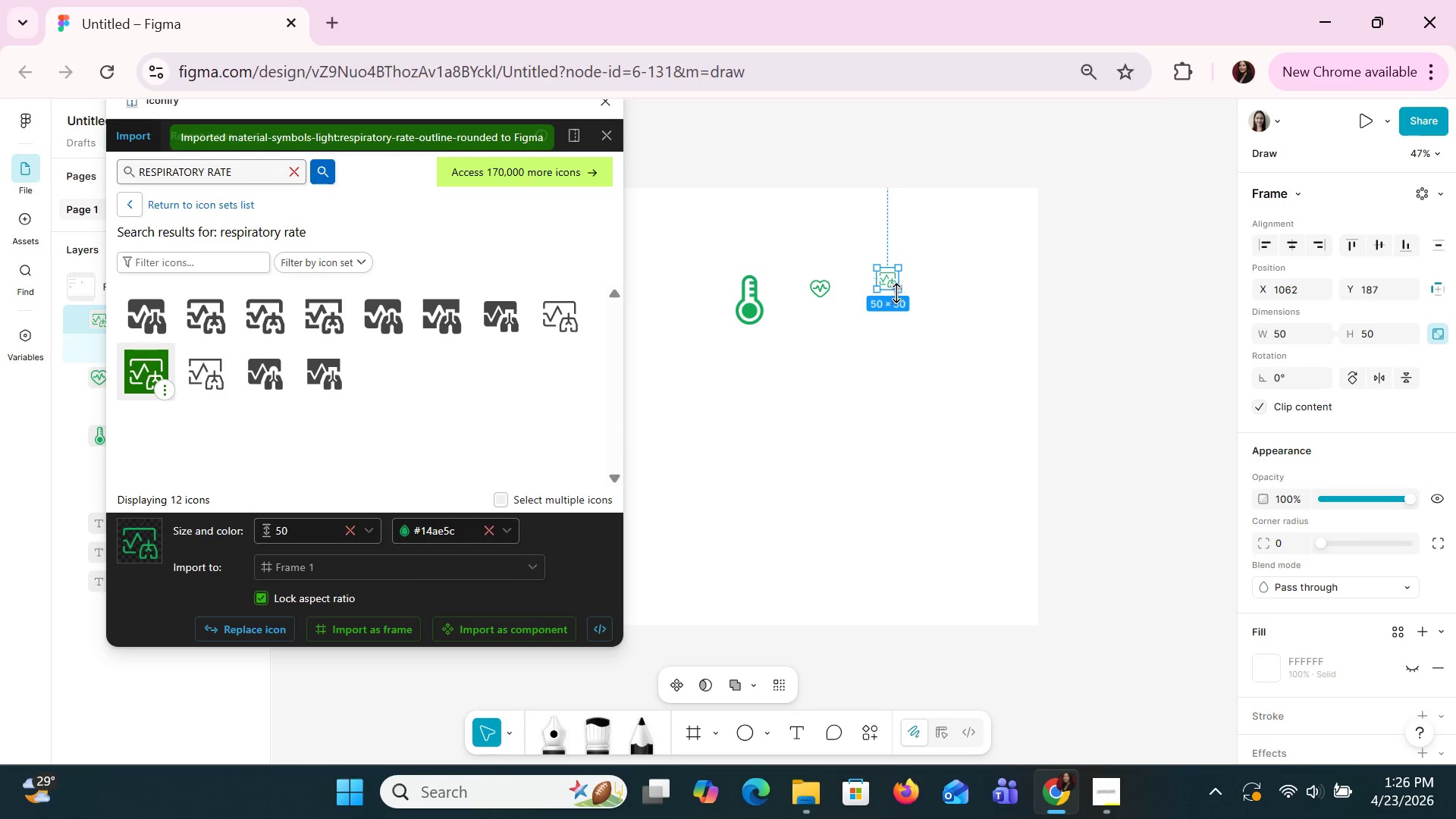 
left_click_drag(start_coordinate=[896, 289], to_coordinate=[928, 322])
 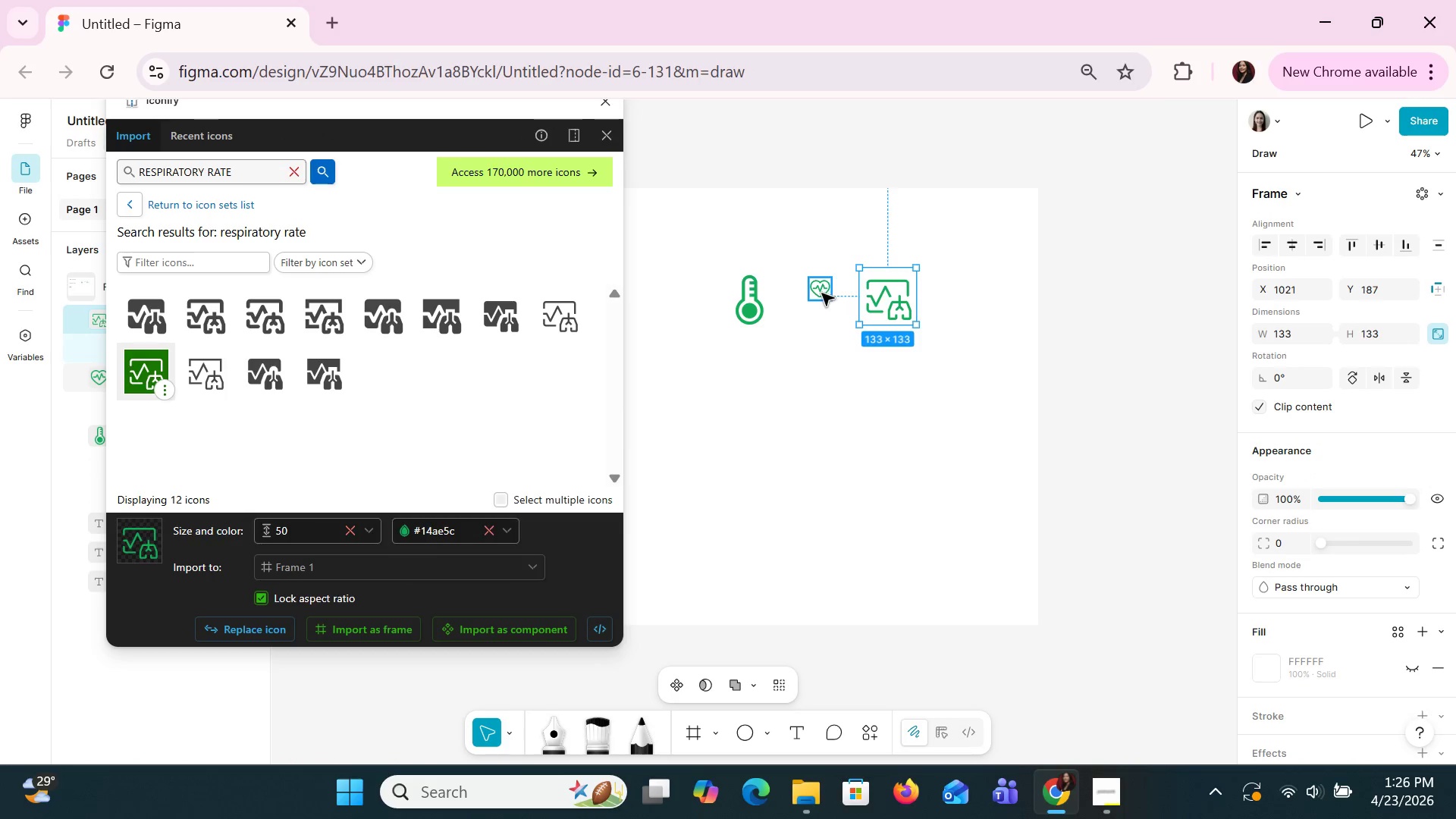 
double_click([821, 293])
 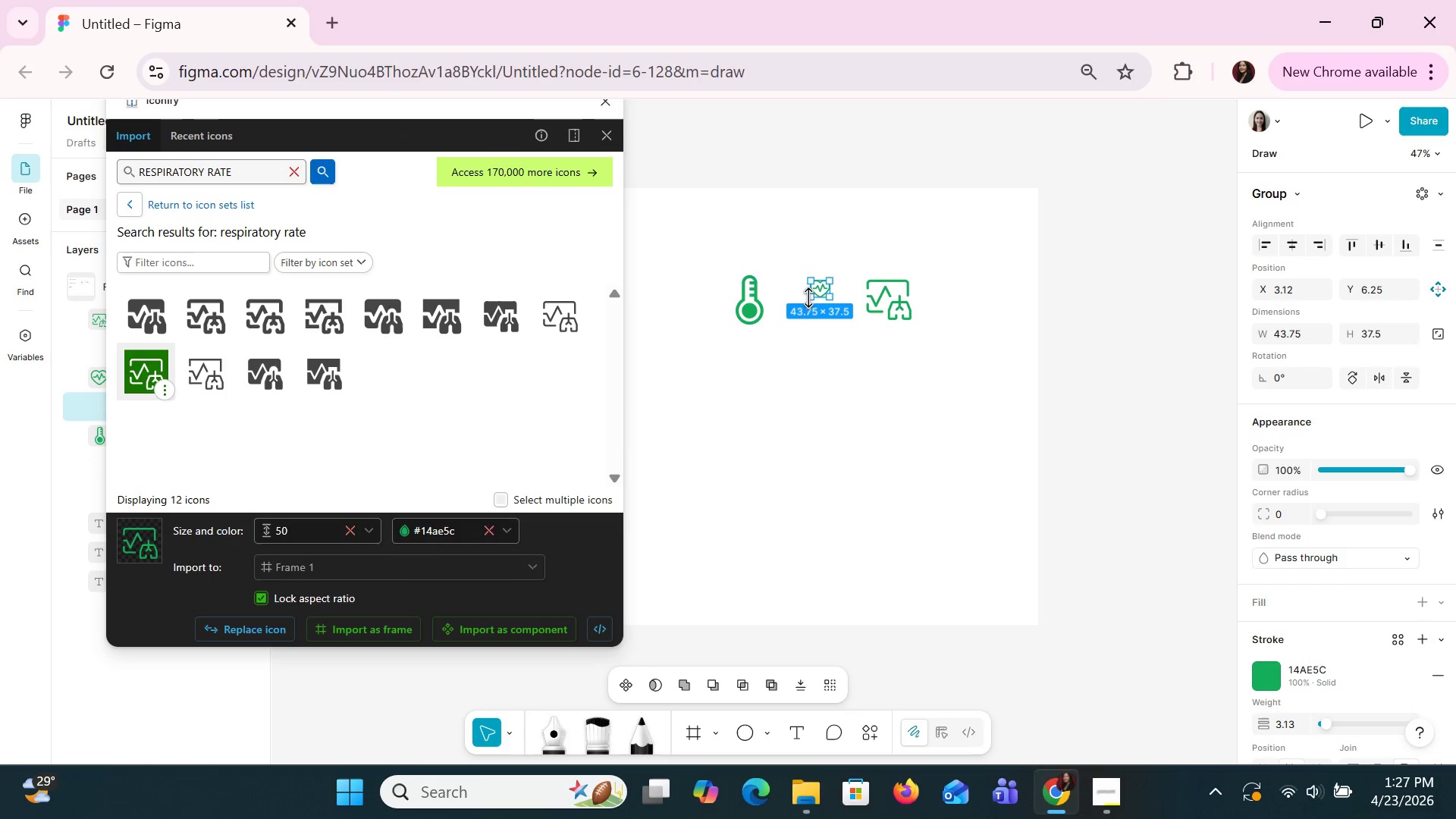 
left_click_drag(start_coordinate=[805, 298], to_coordinate=[809, 304])
 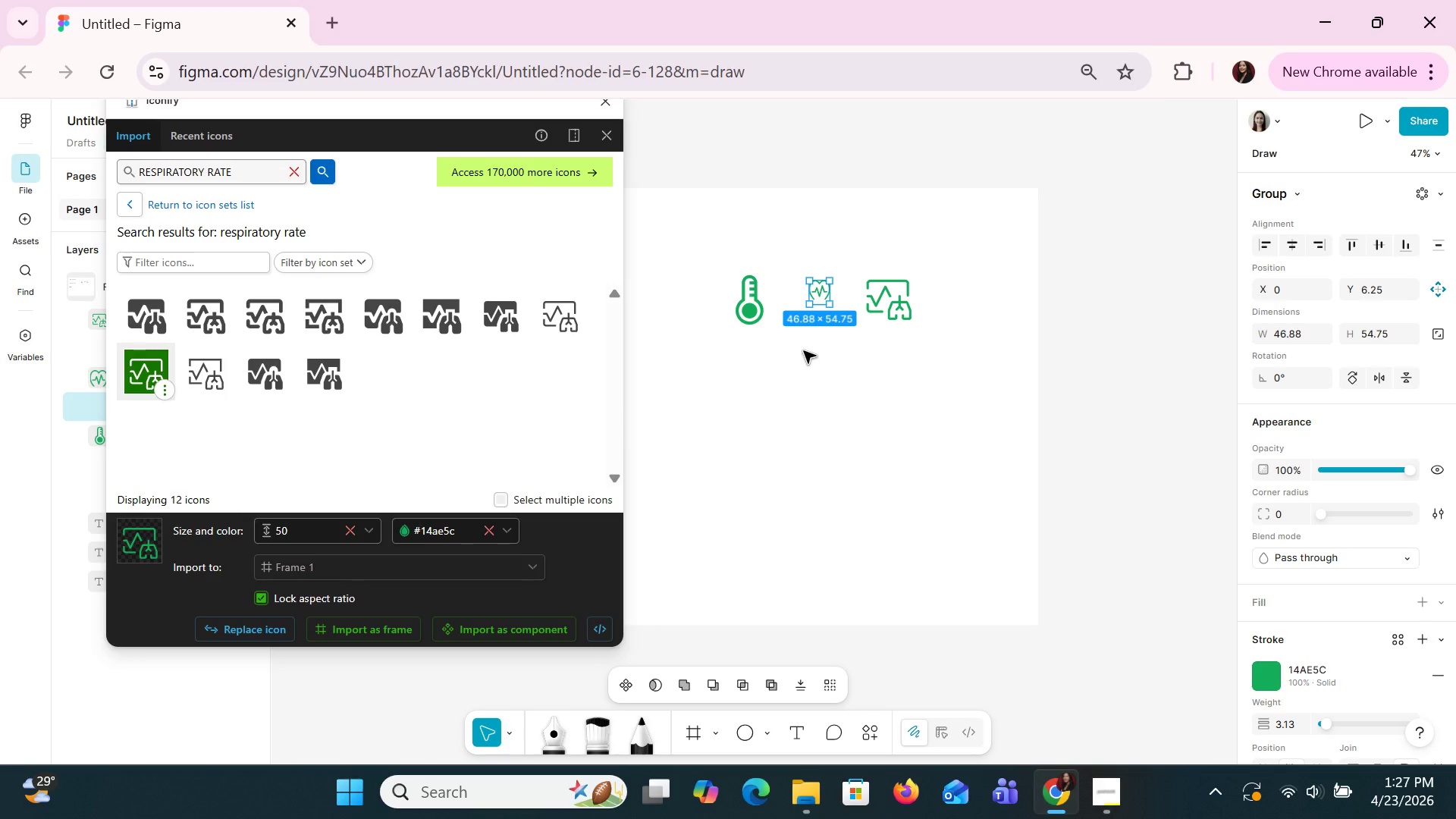 
left_click([803, 350])
 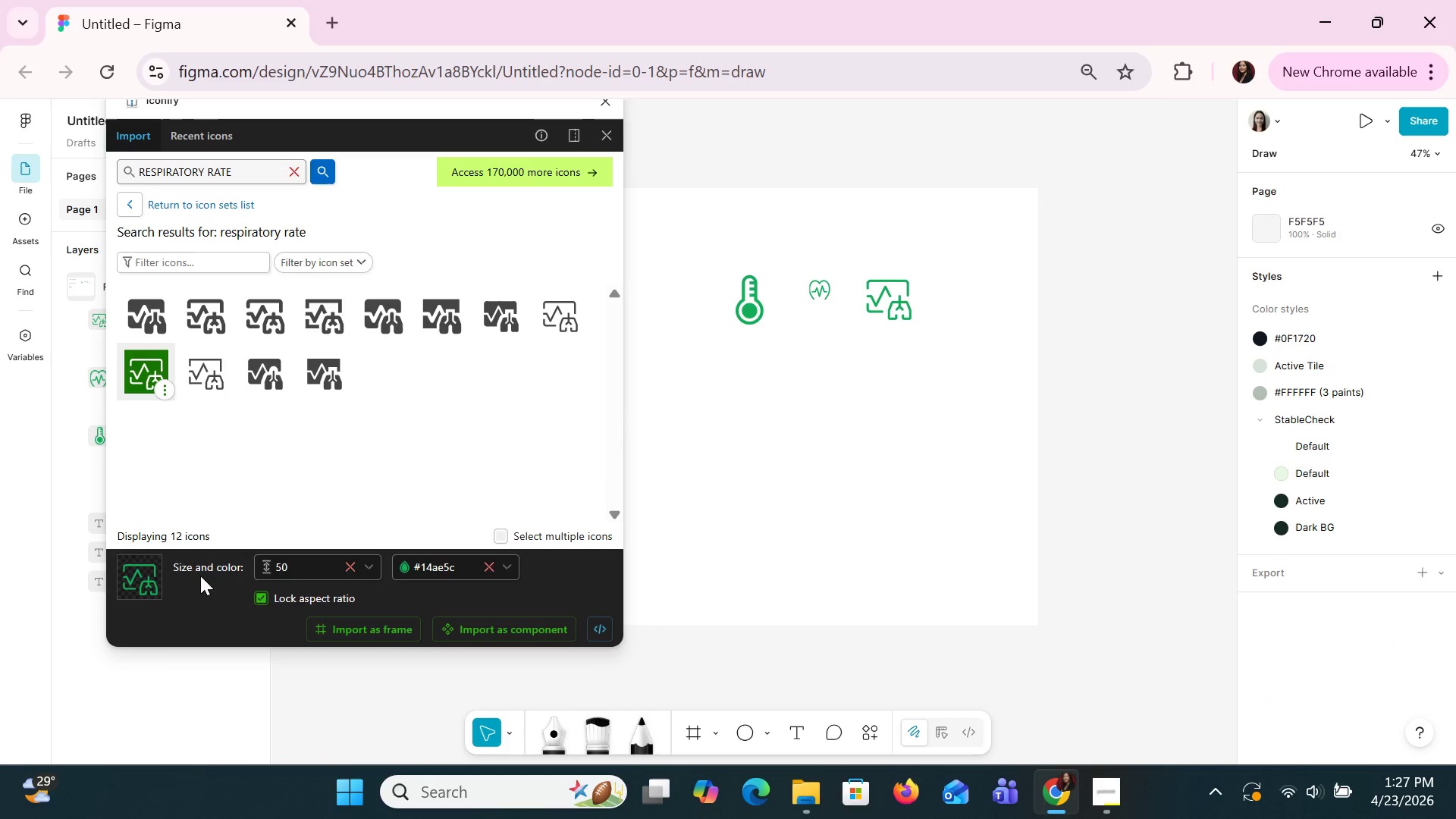 
double_click([205, 563])
 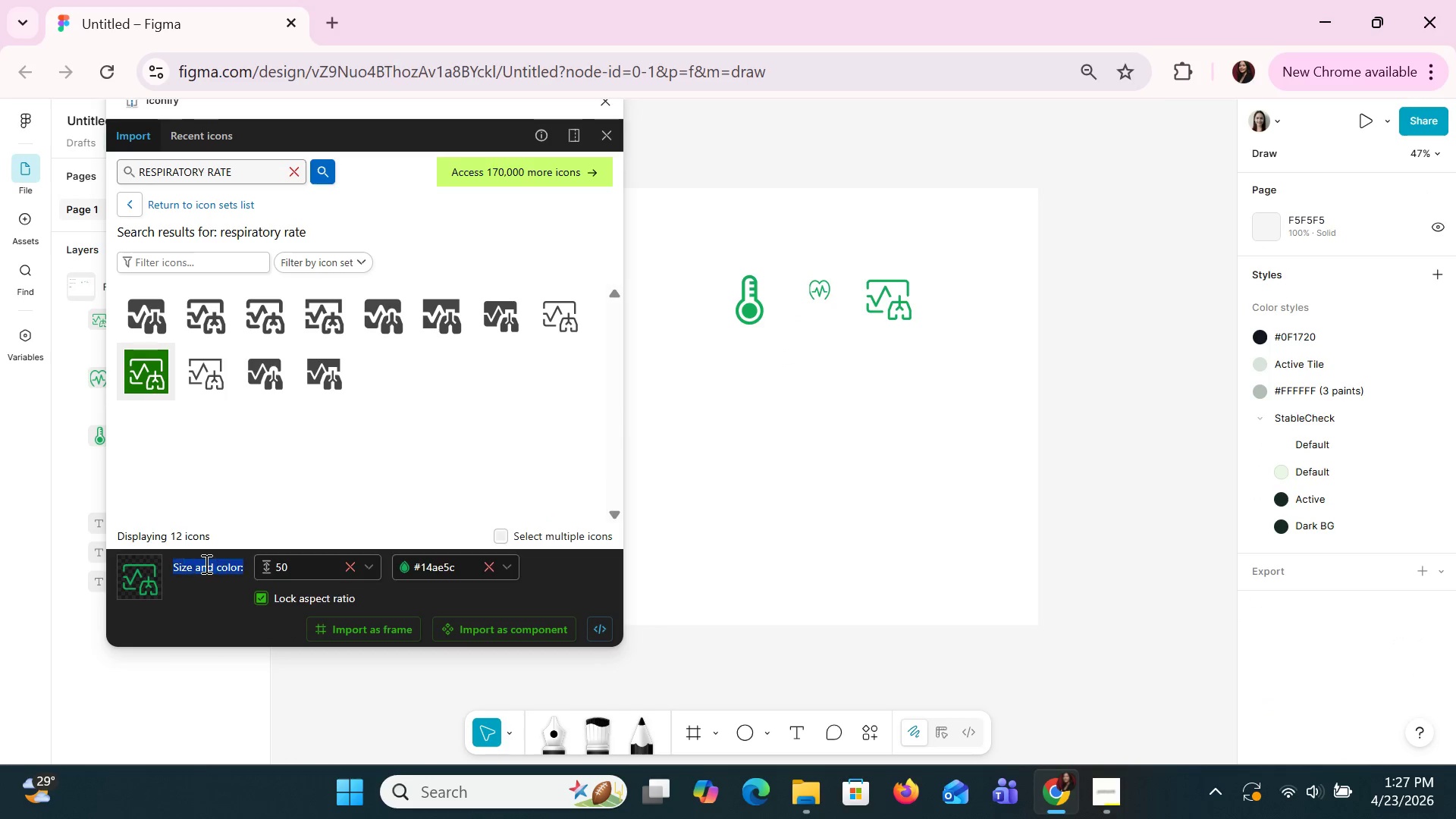 
triple_click([205, 563])
 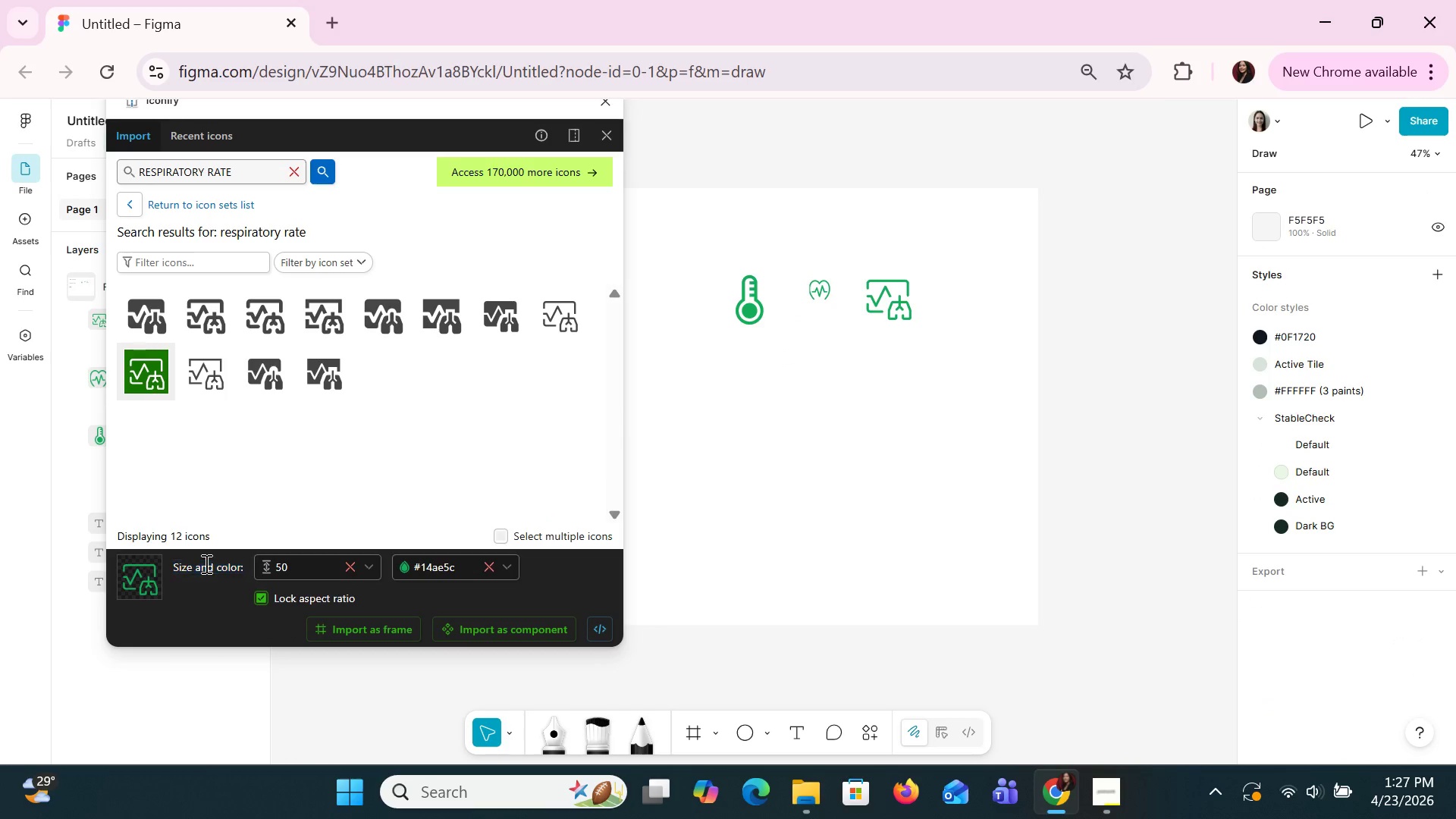 
double_click([205, 563])
 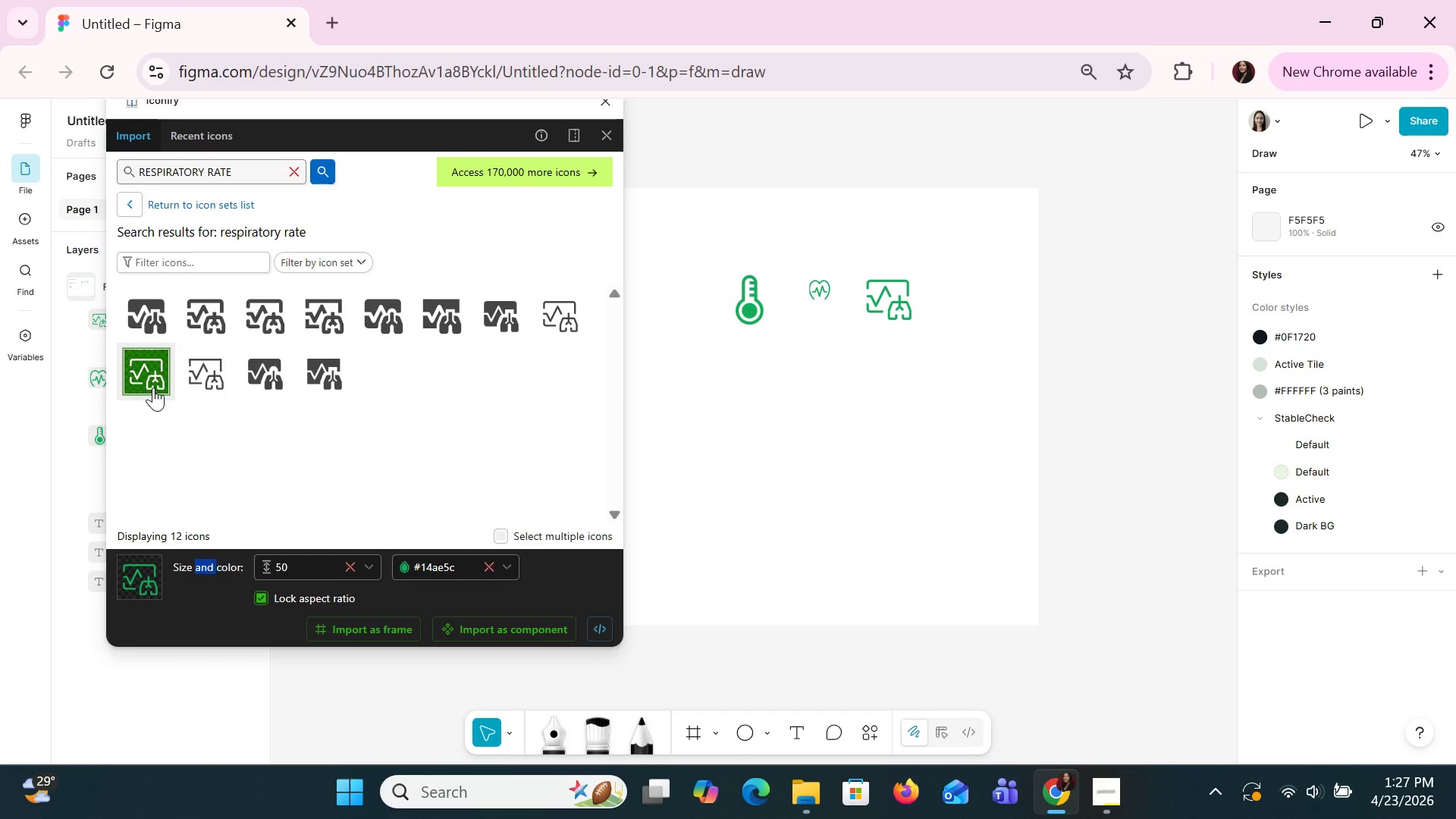 
double_click([154, 373])
 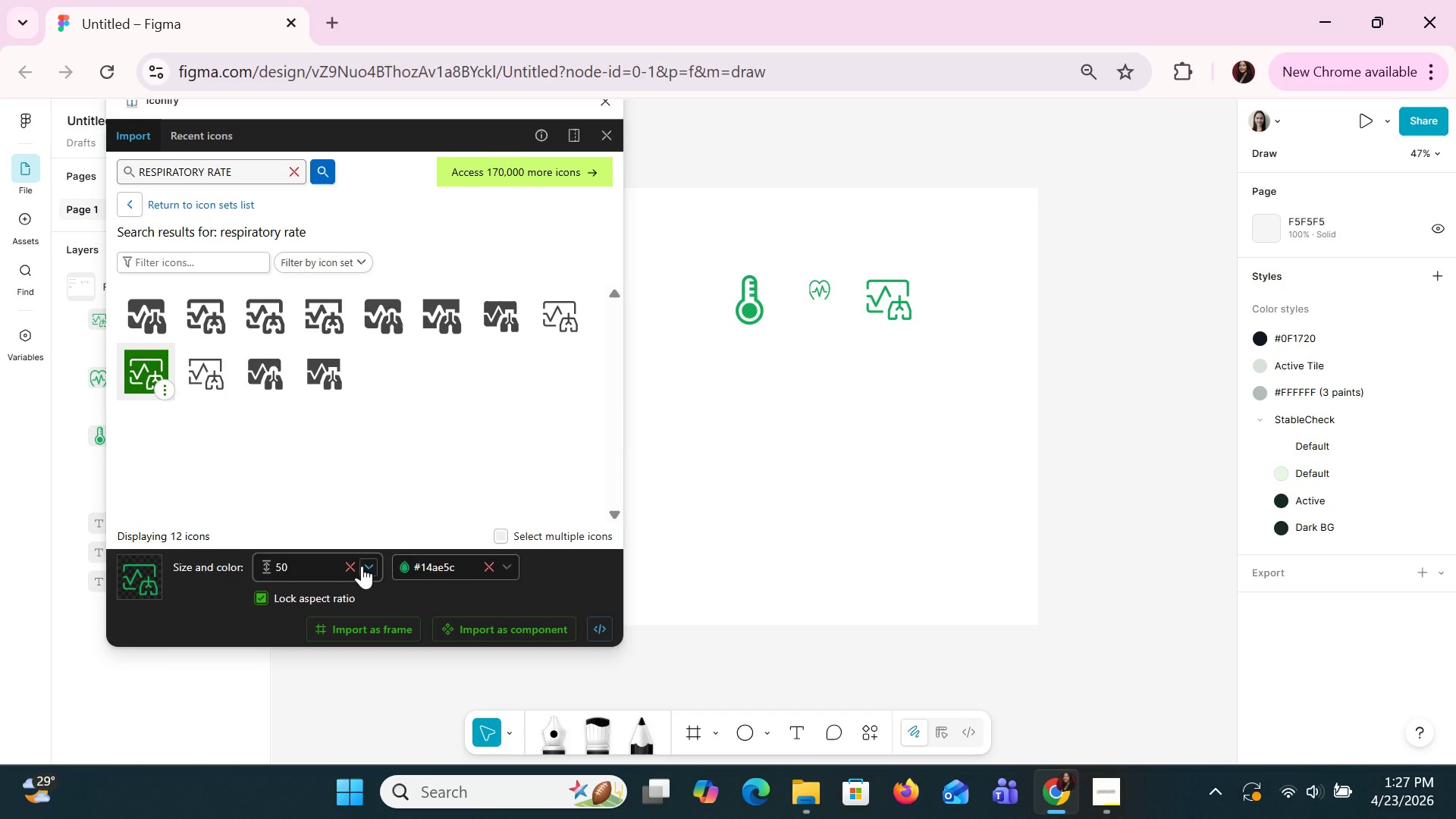 
left_click([355, 566])
 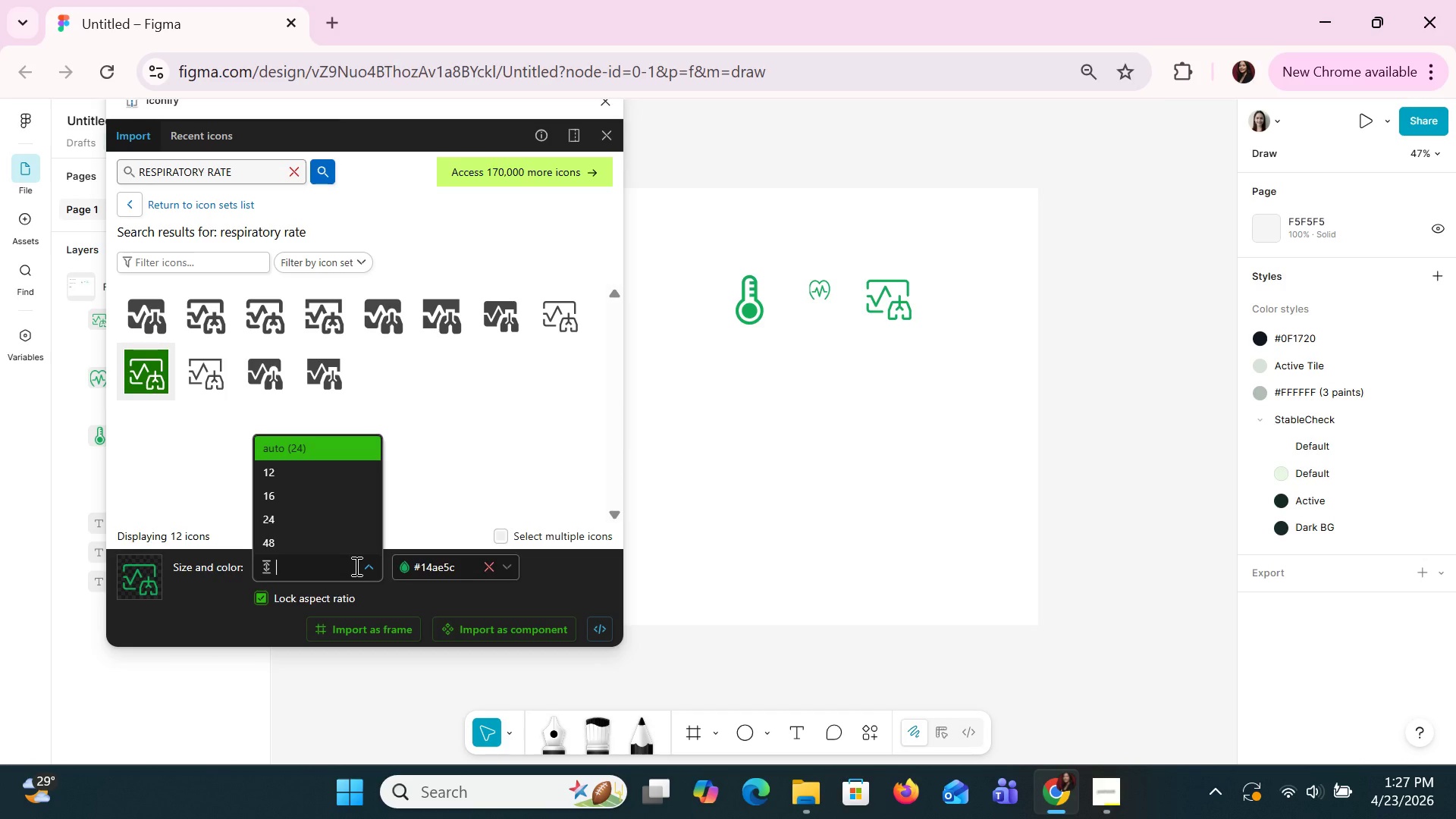 
type(24)
 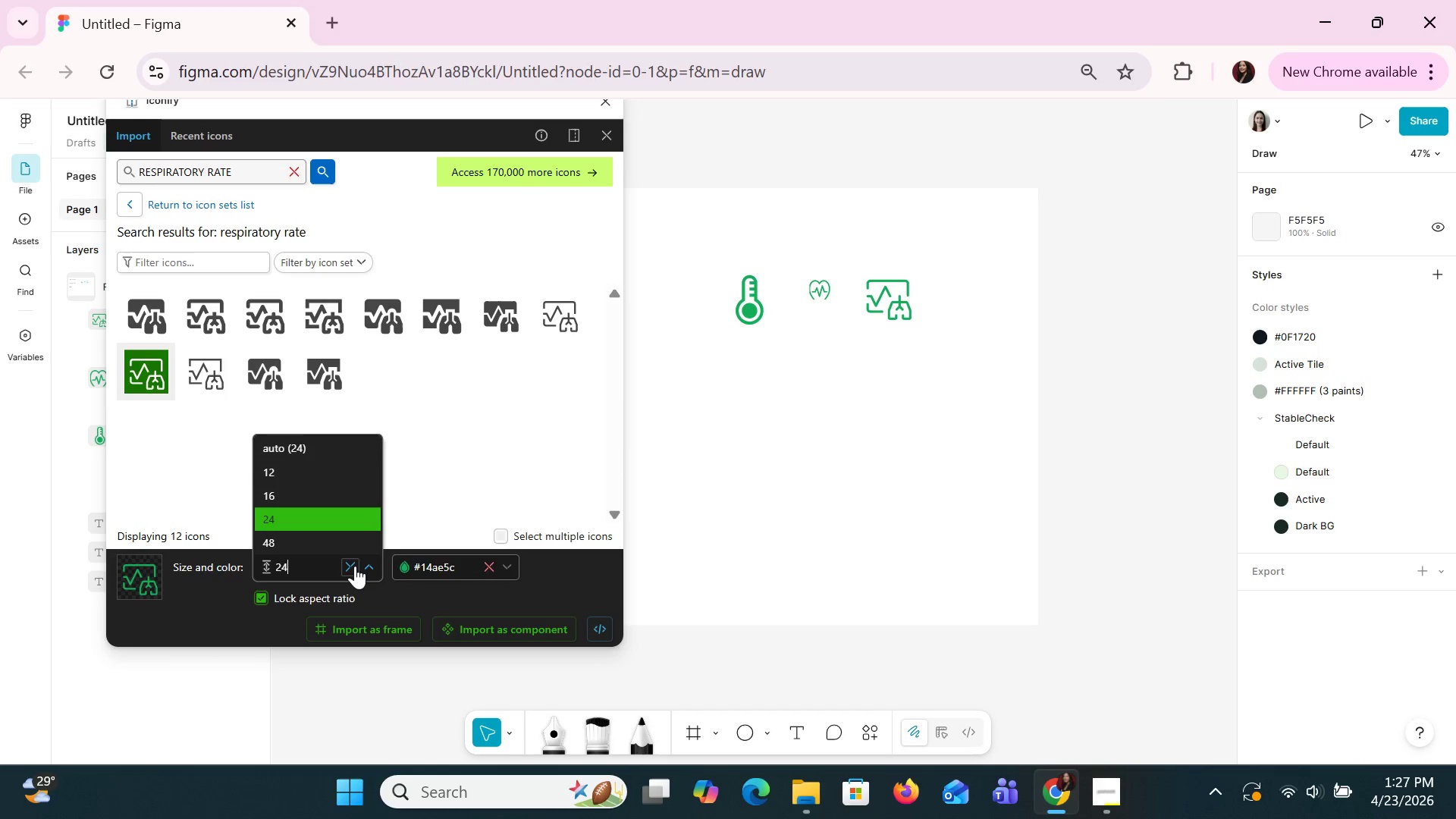 
key(Enter)
 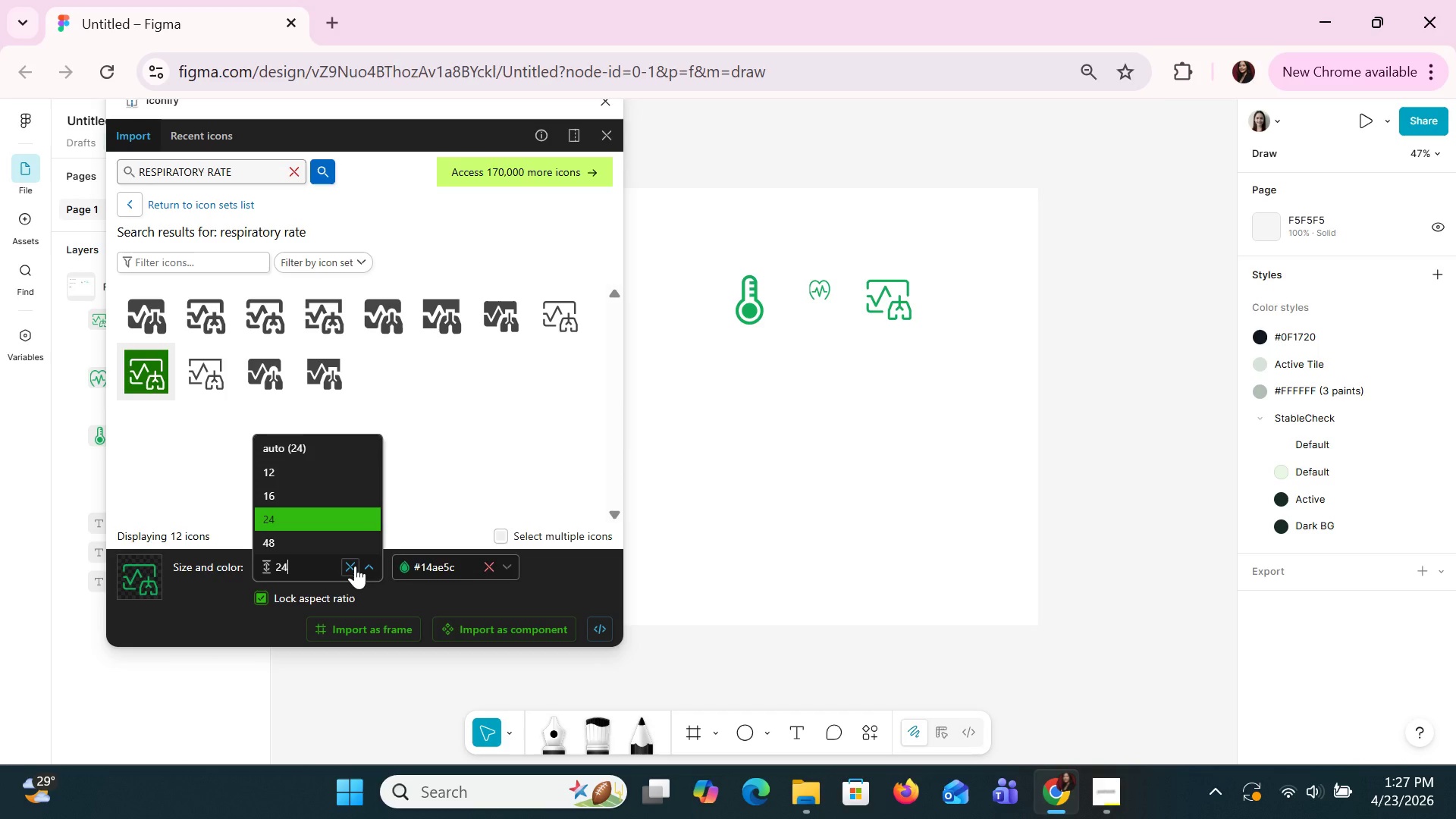 
key(Enter)
 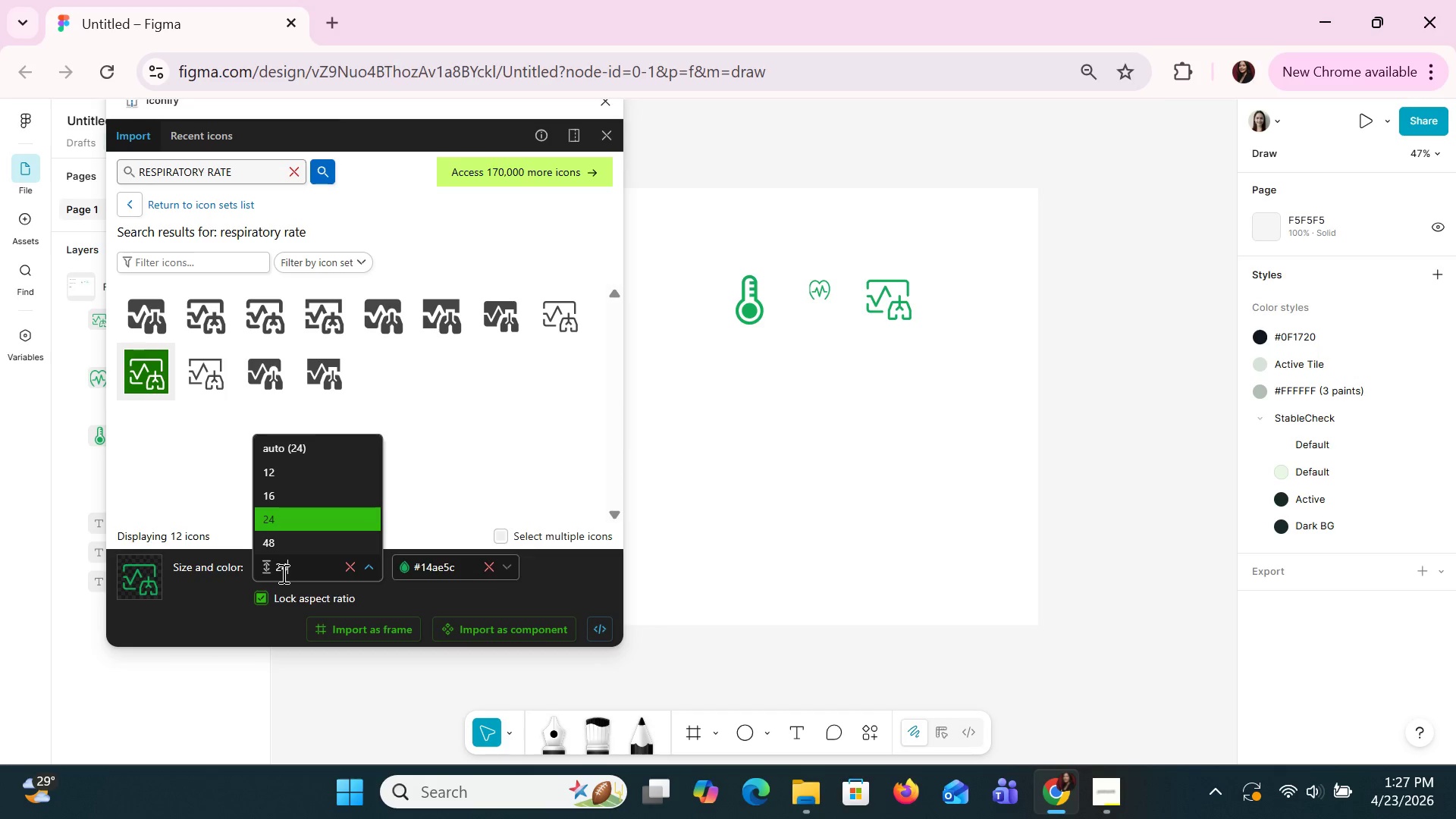 
key(Enter)
 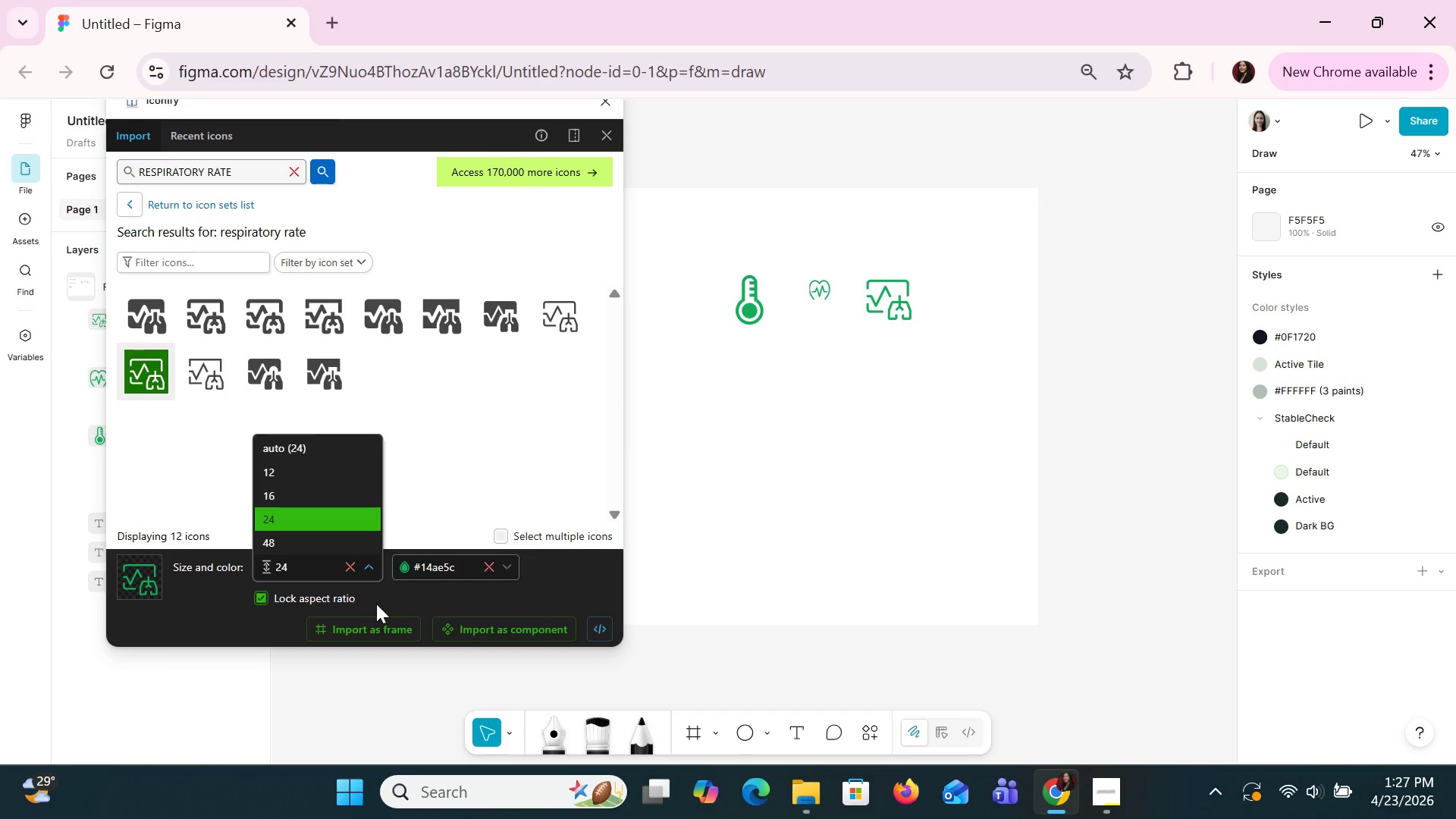 
left_click([380, 604])
 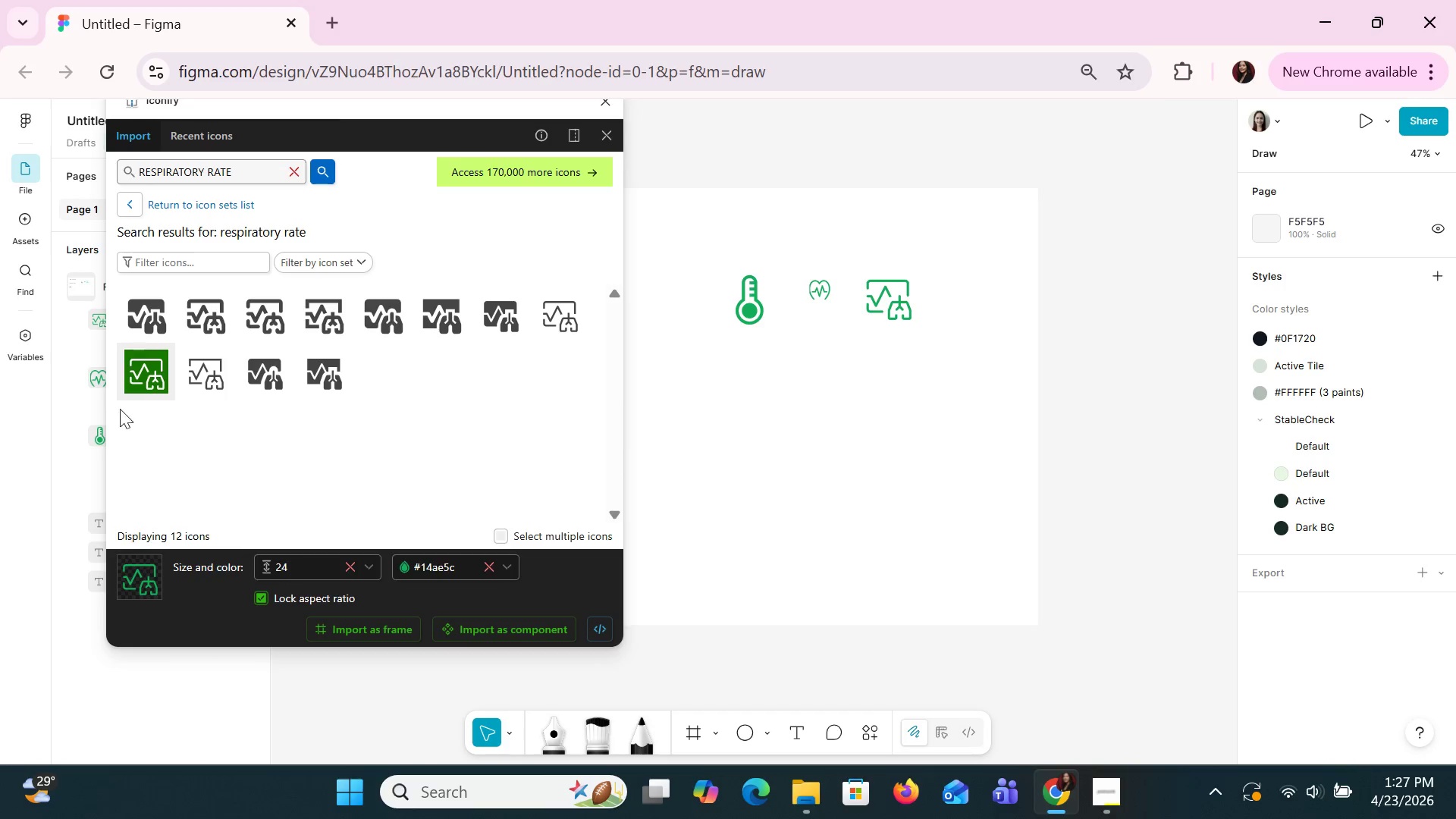 
left_click_drag(start_coordinate=[133, 376], to_coordinate=[719, 475])
 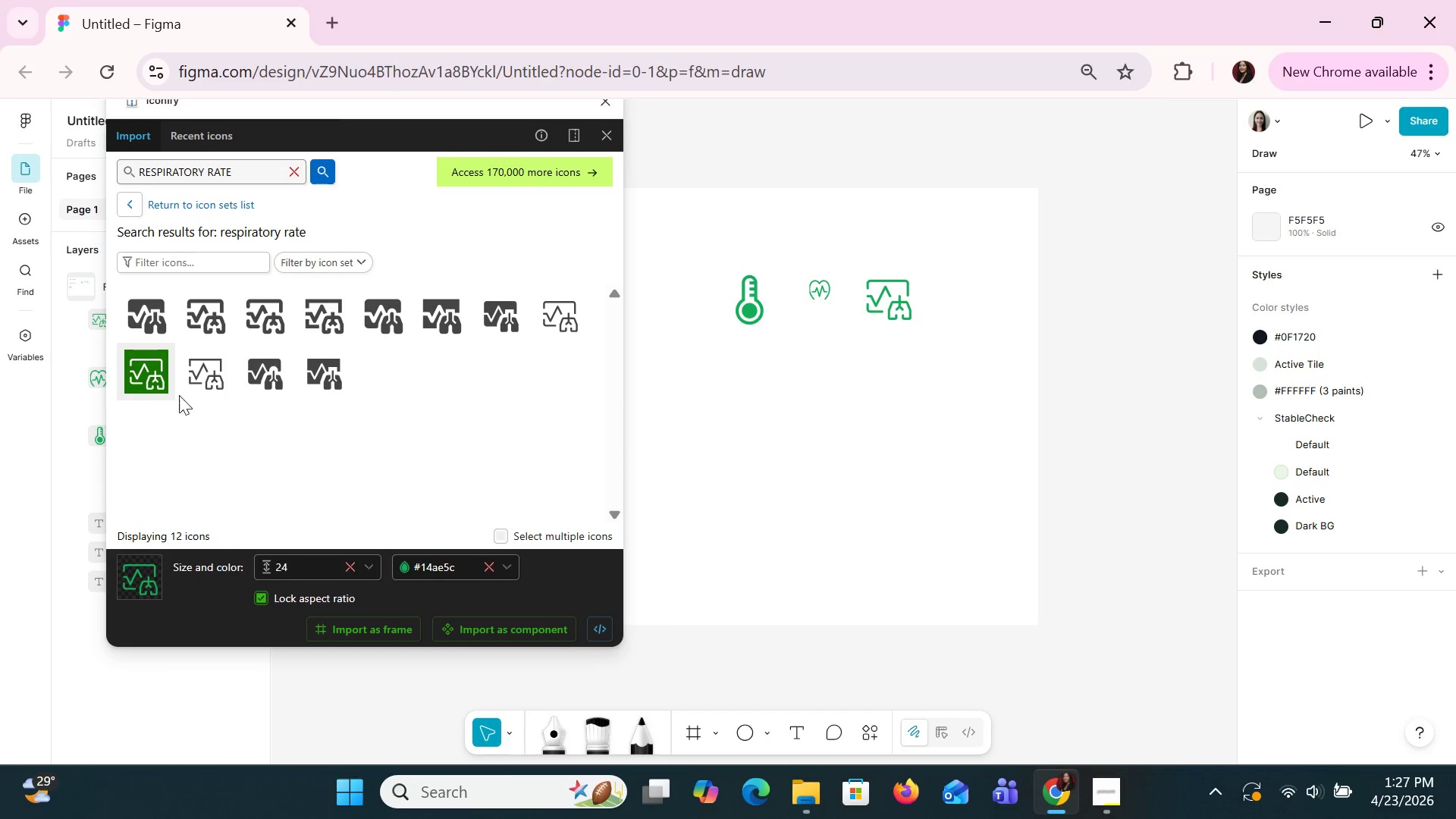 
left_click_drag(start_coordinate=[144, 373], to_coordinate=[726, 419])
 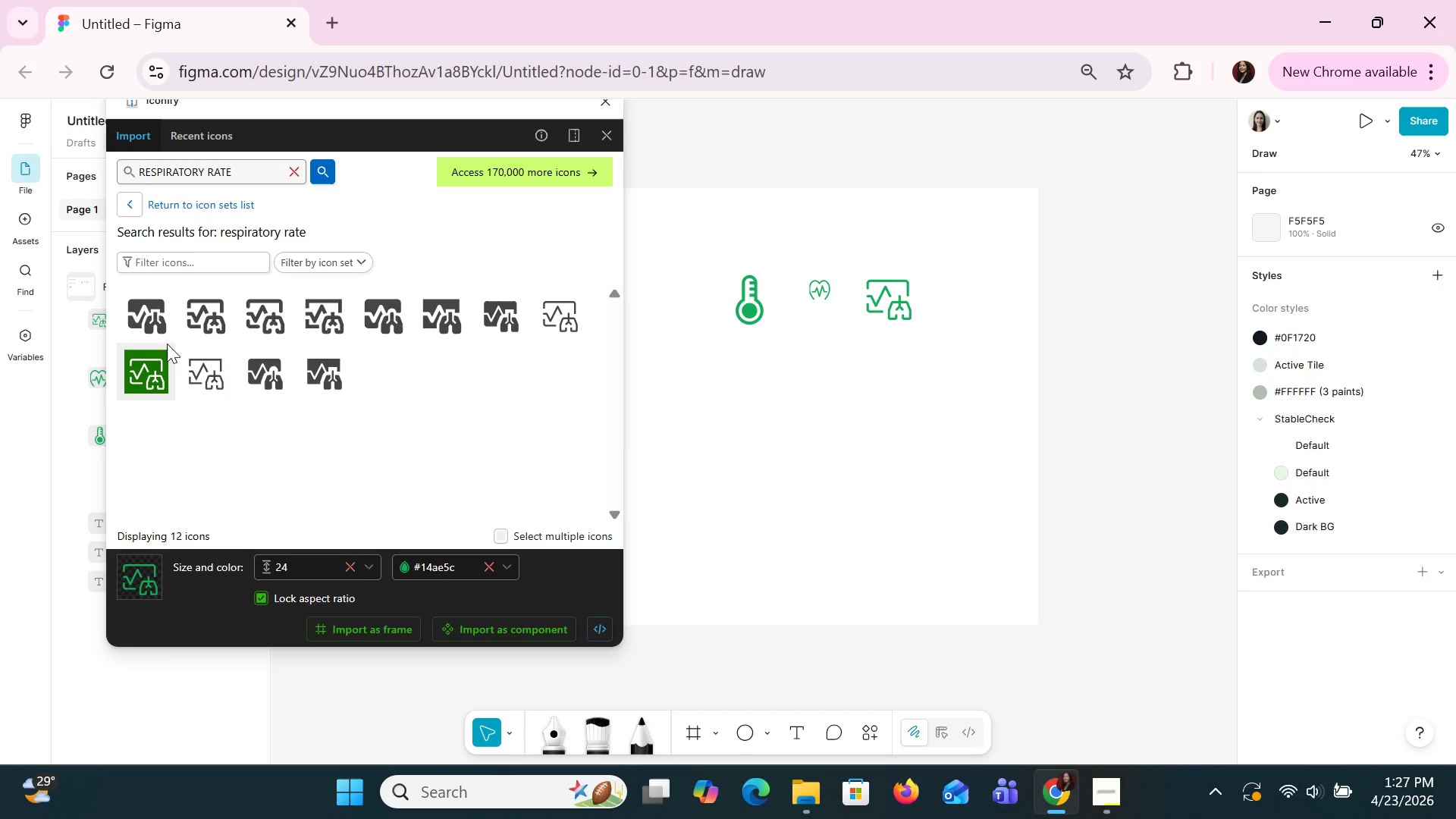 
left_click_drag(start_coordinate=[146, 361], to_coordinate=[755, 350])
 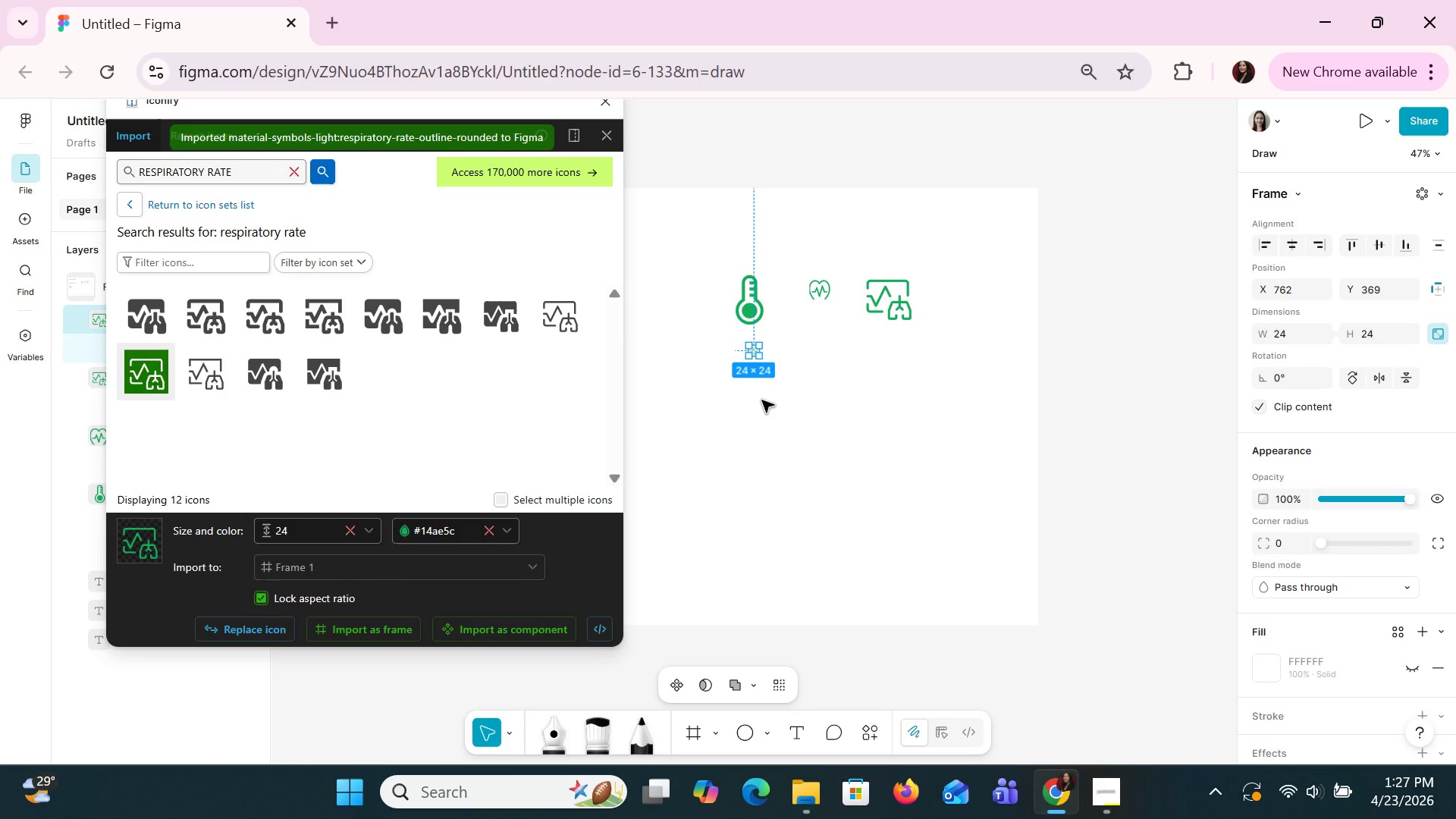 
left_click([761, 400])
 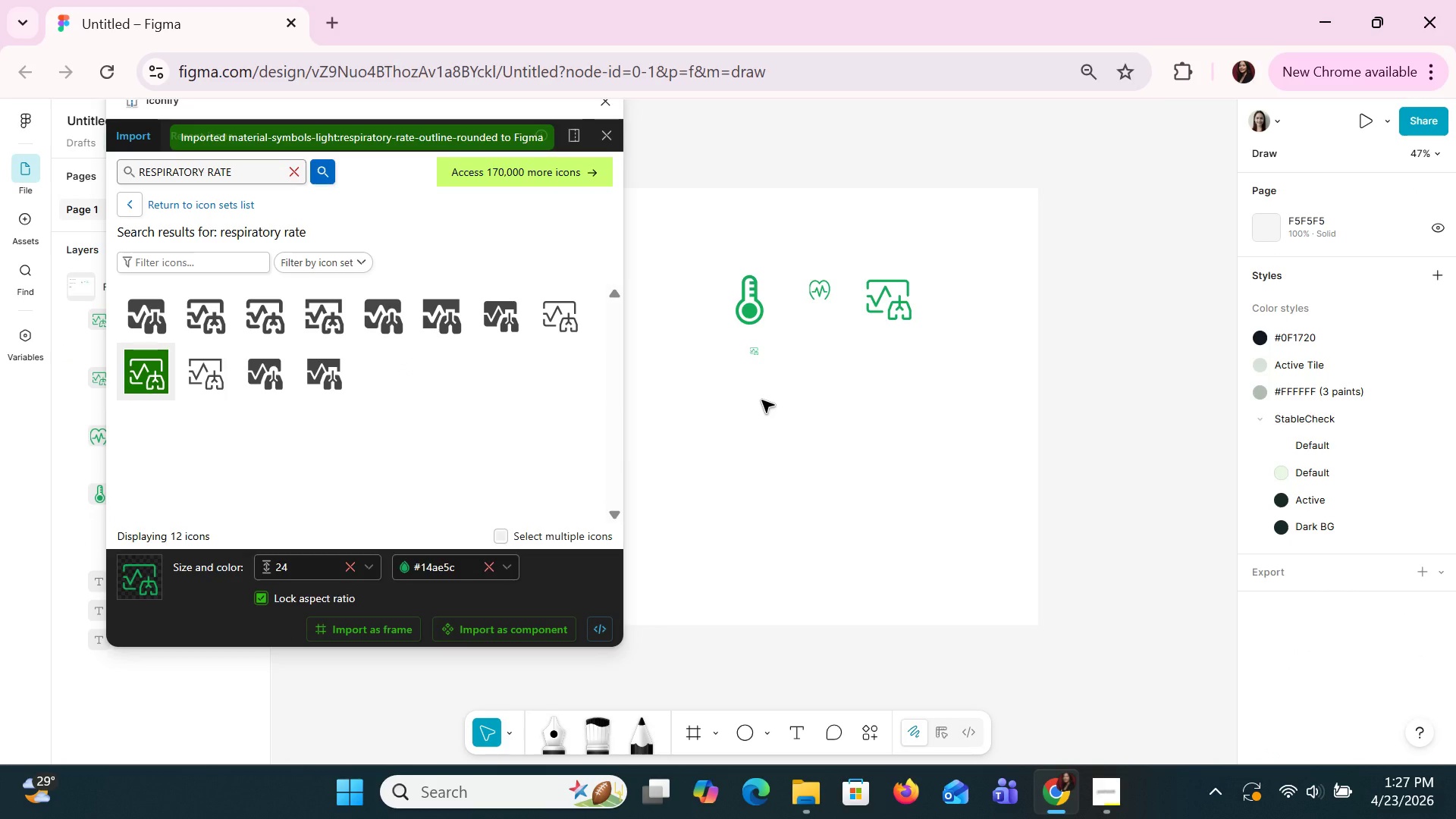 
key(Control+Z)
 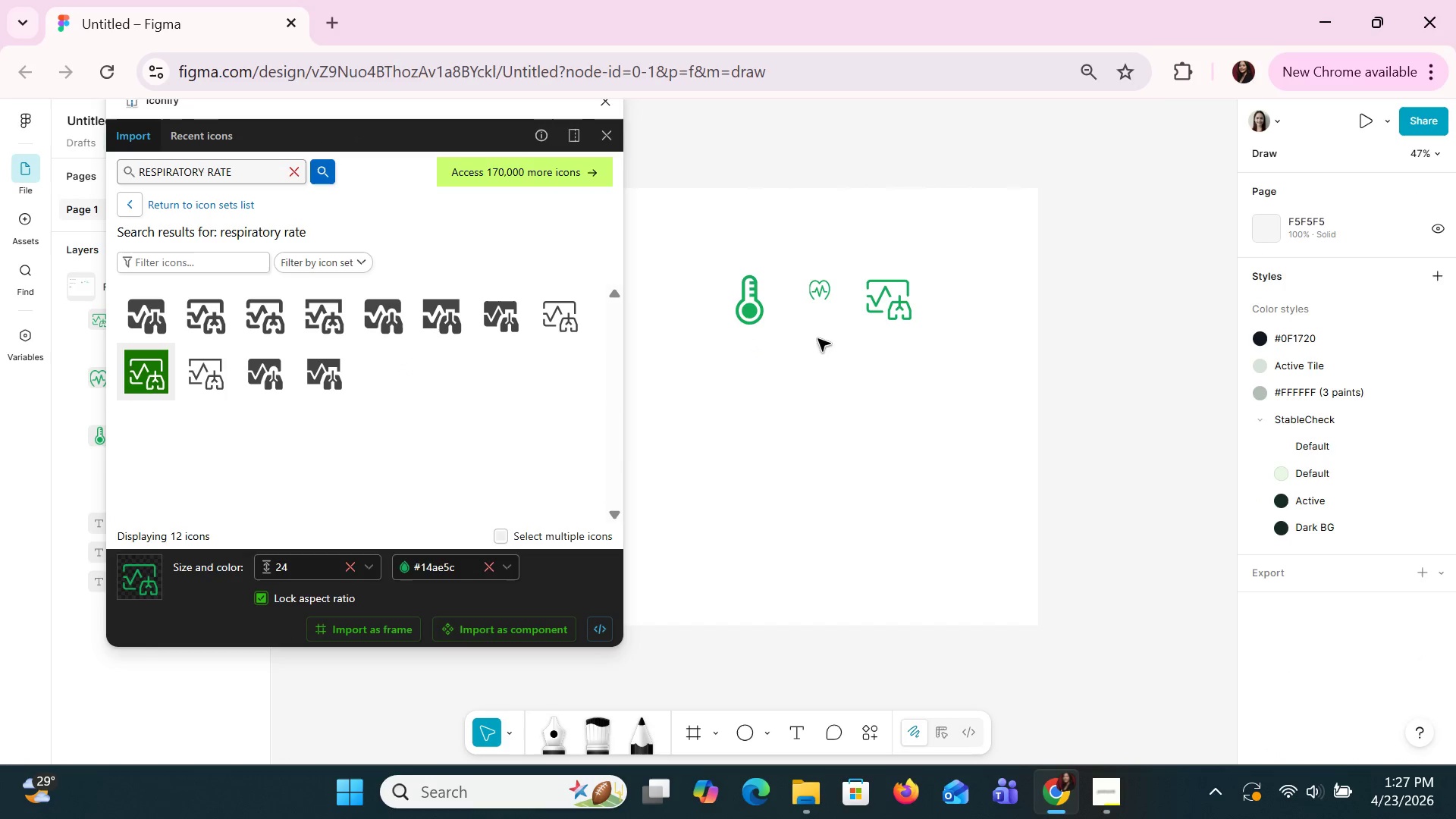 
left_click([940, 350])
 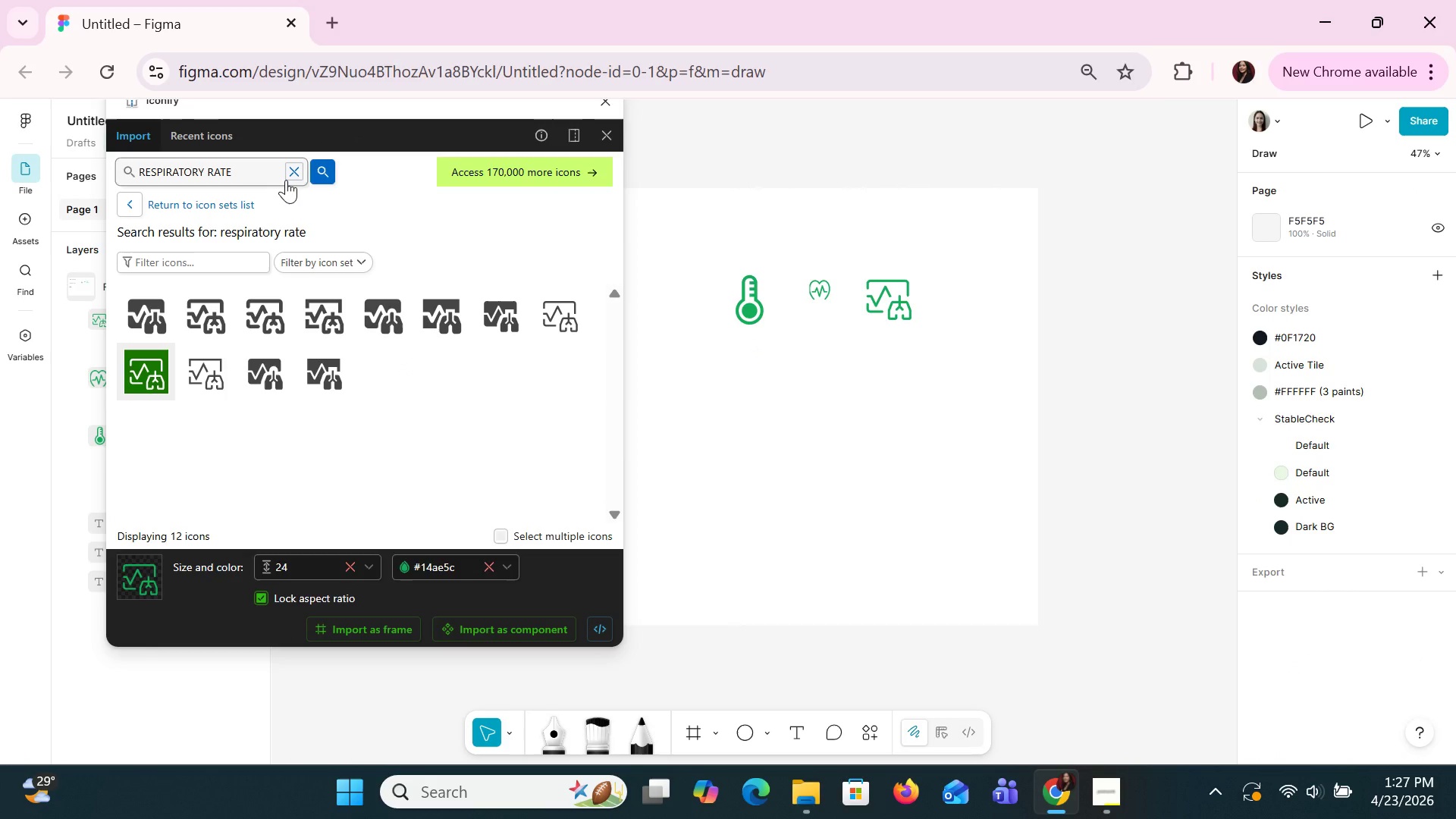 
left_click([286, 180])
 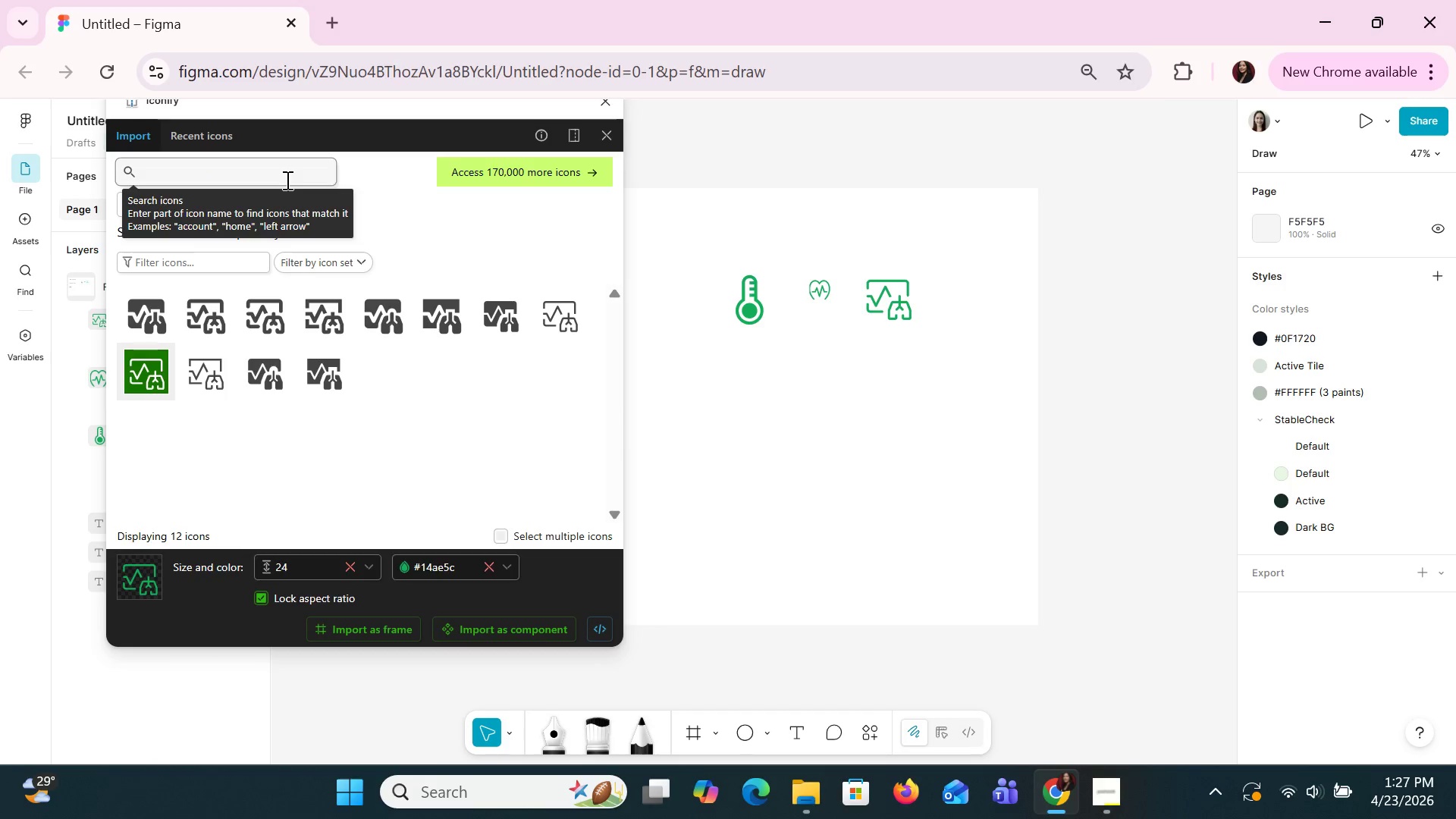 
wait(5.22)
 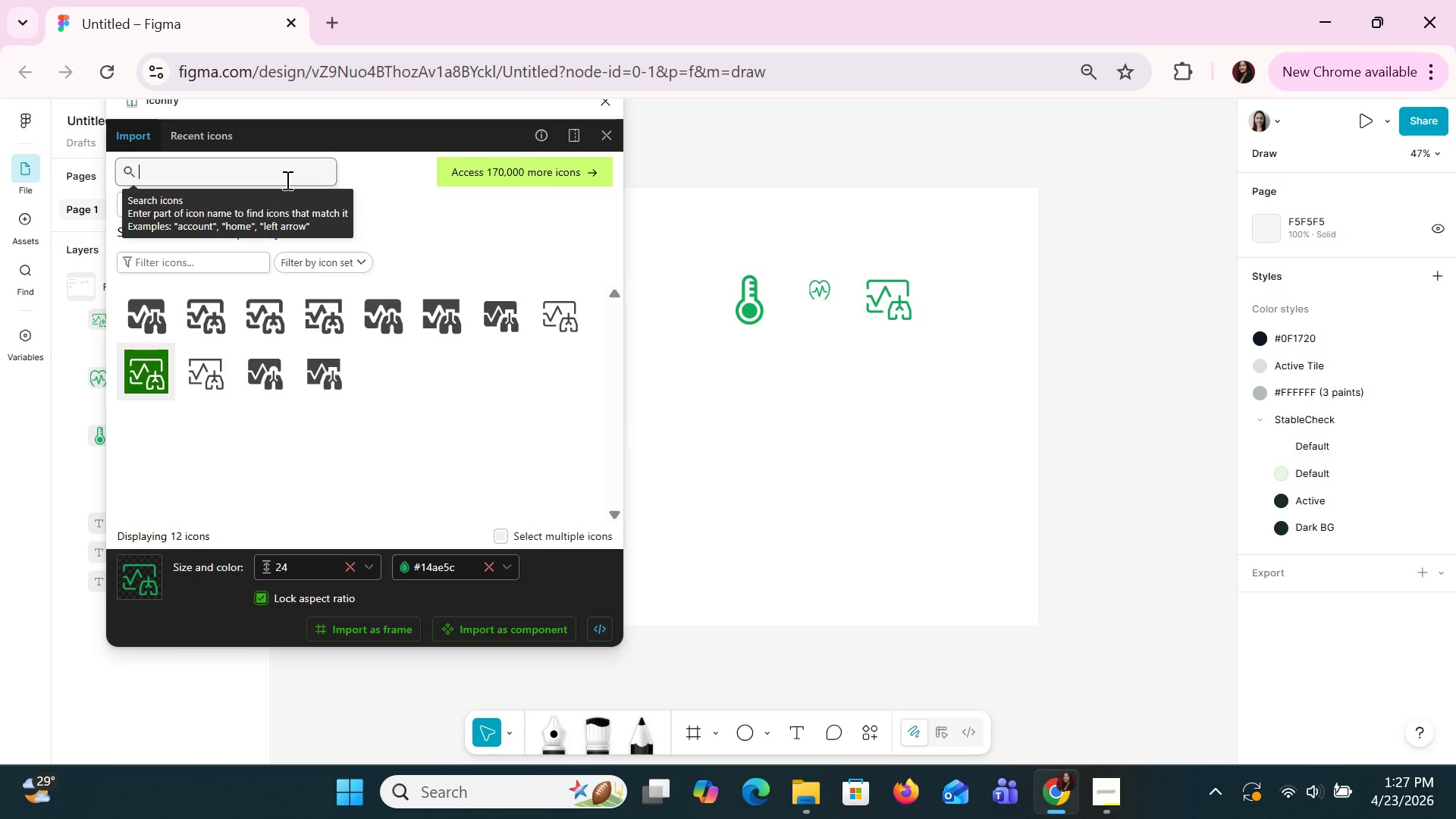 
type(photo upload)
 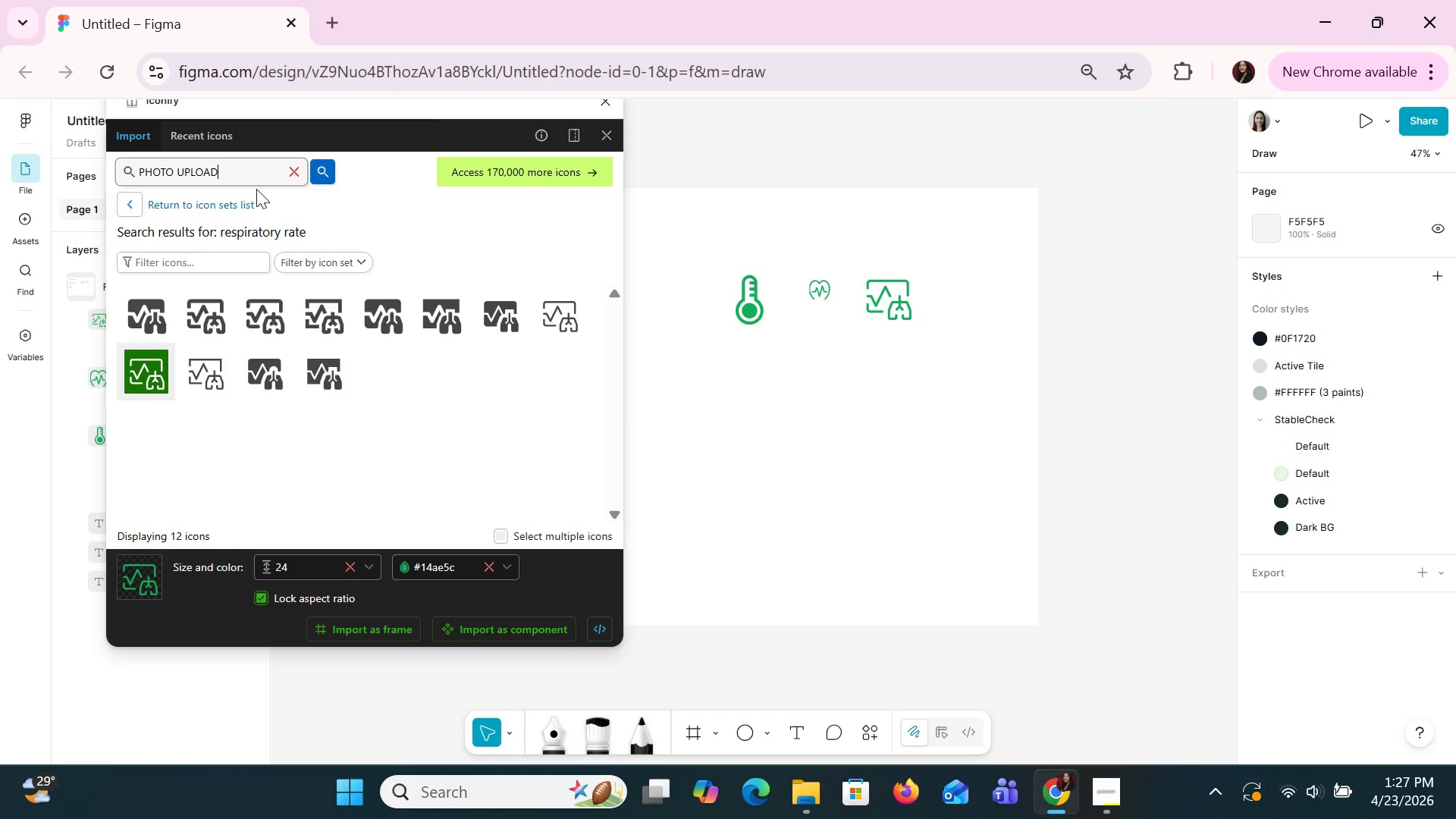 
key(Enter)
 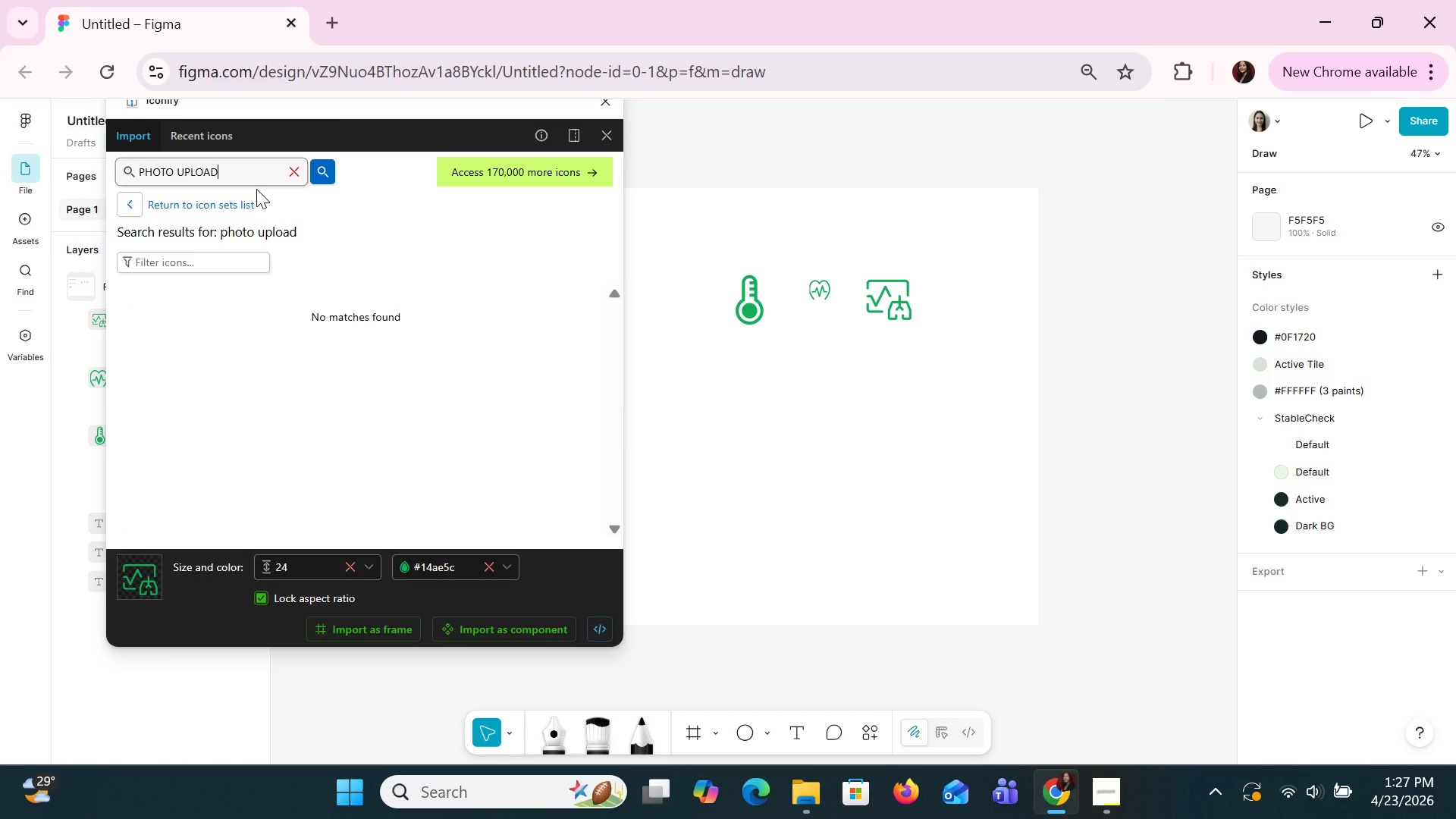 
hold_key(key=Backspace, duration=1.2)
 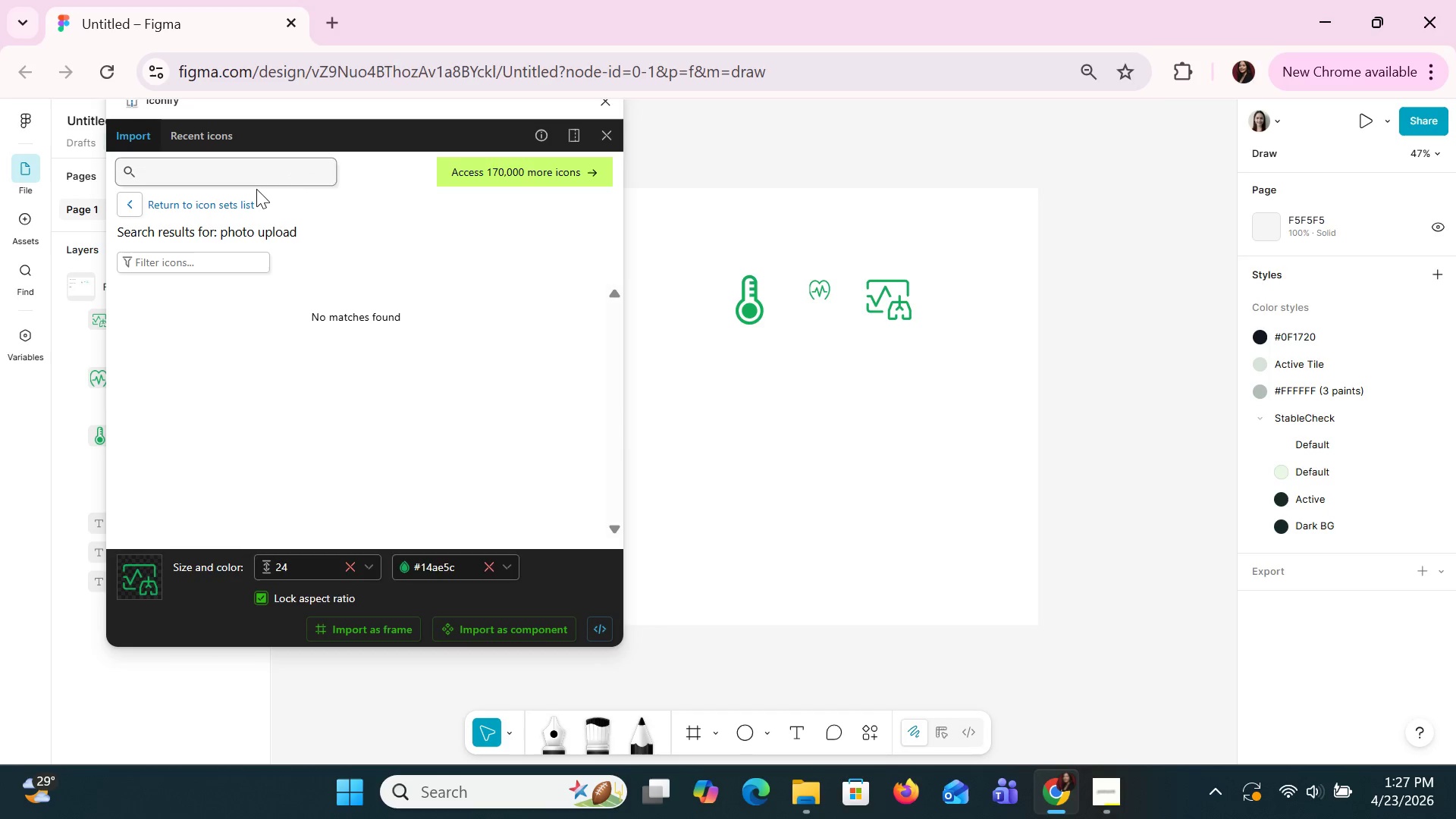 
type(cam)
key(Backspace)
type(mra)
 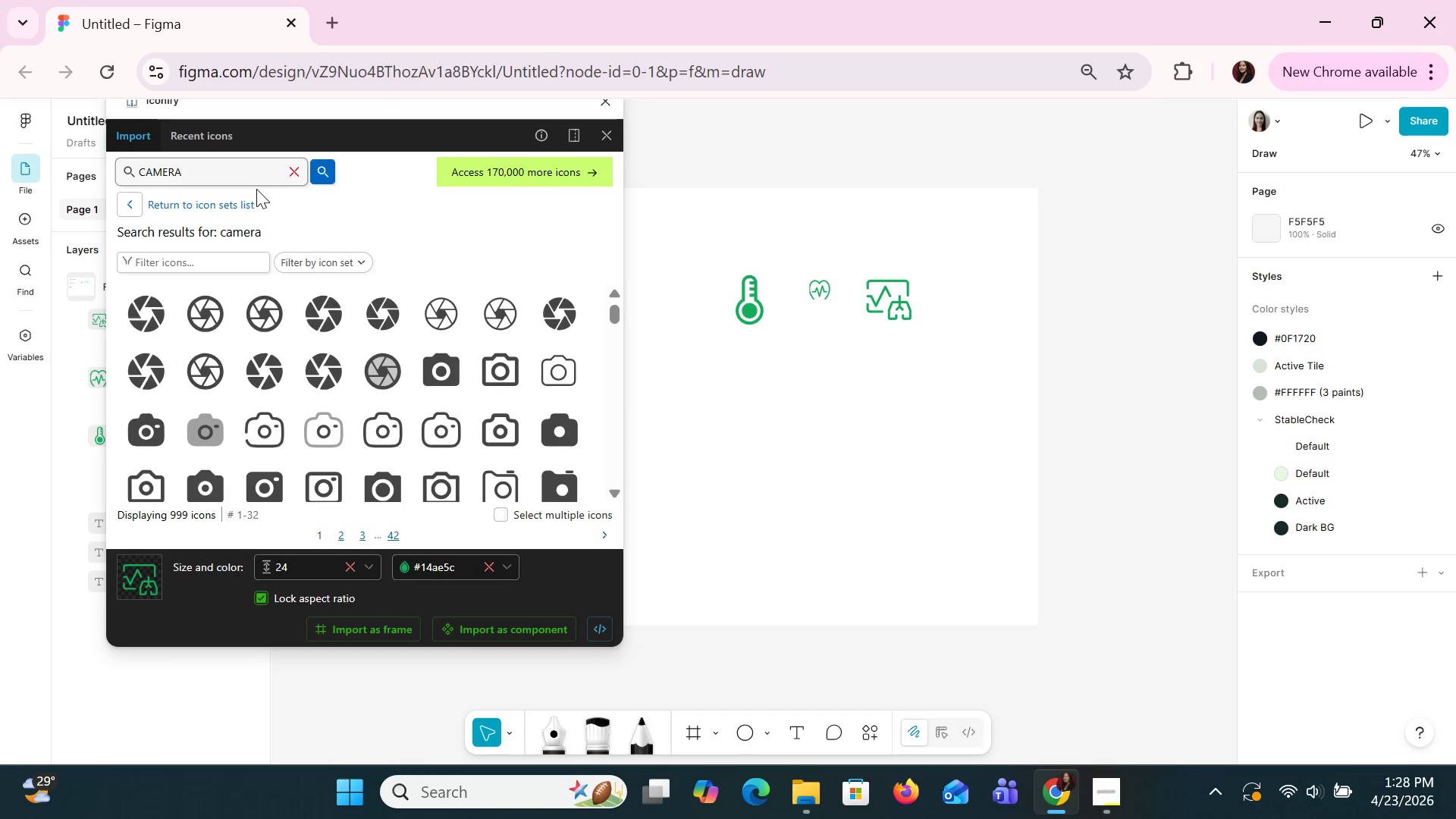 
hold_key(key=E, duration=0.31)
 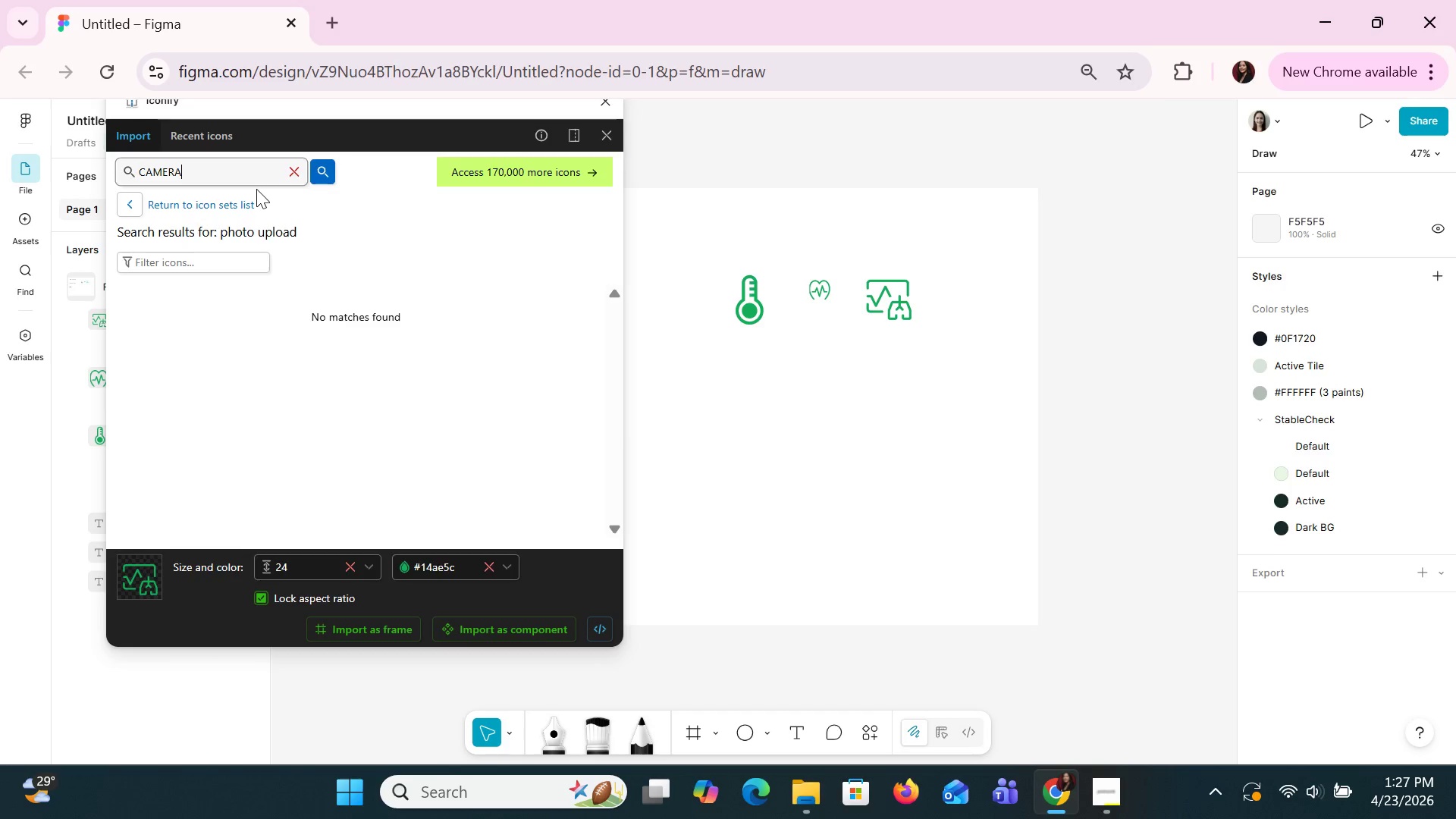 
key(Enter)
 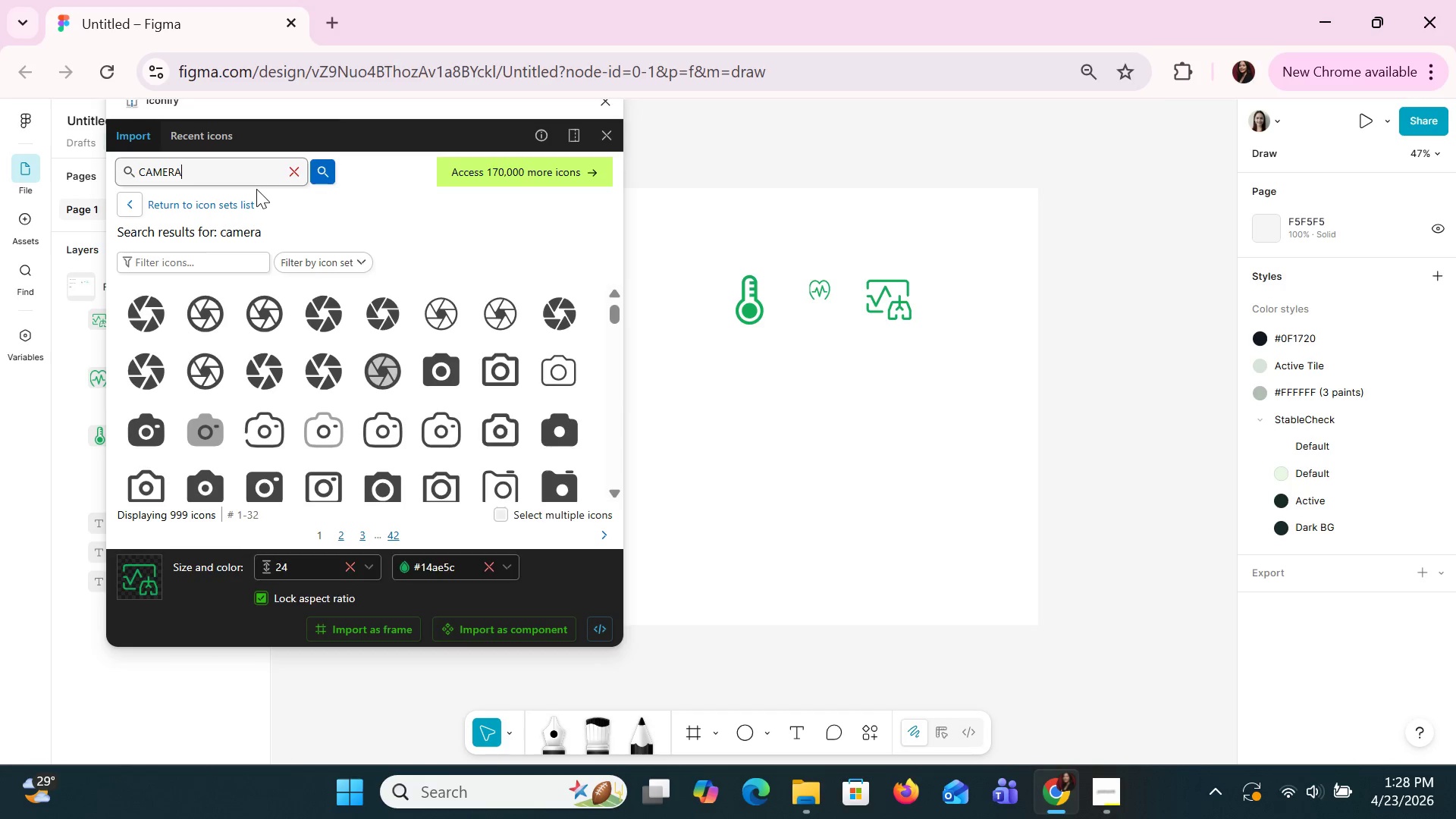 
key(Alt+AltLeft)
 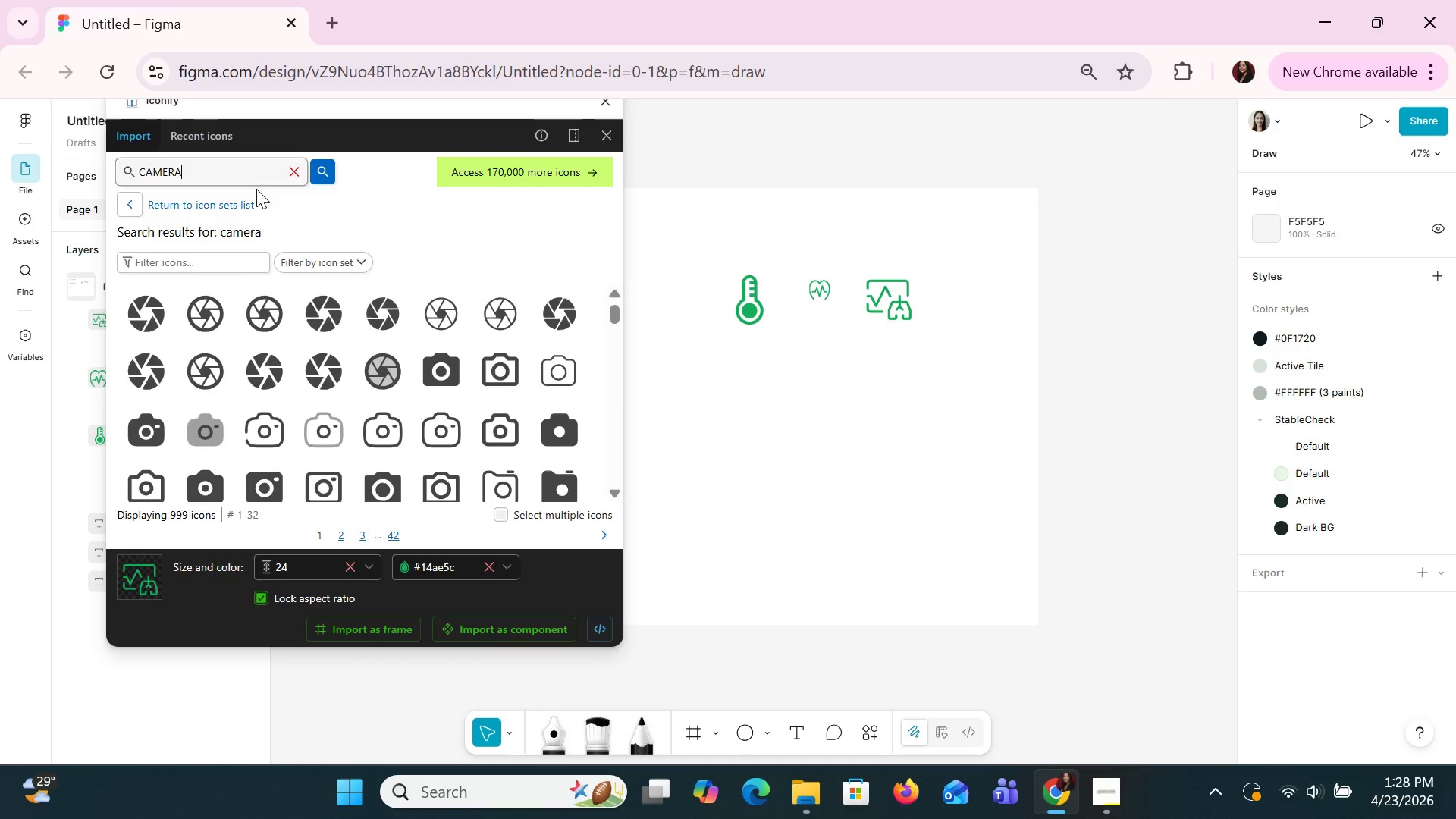 
key(Alt+Tab)
 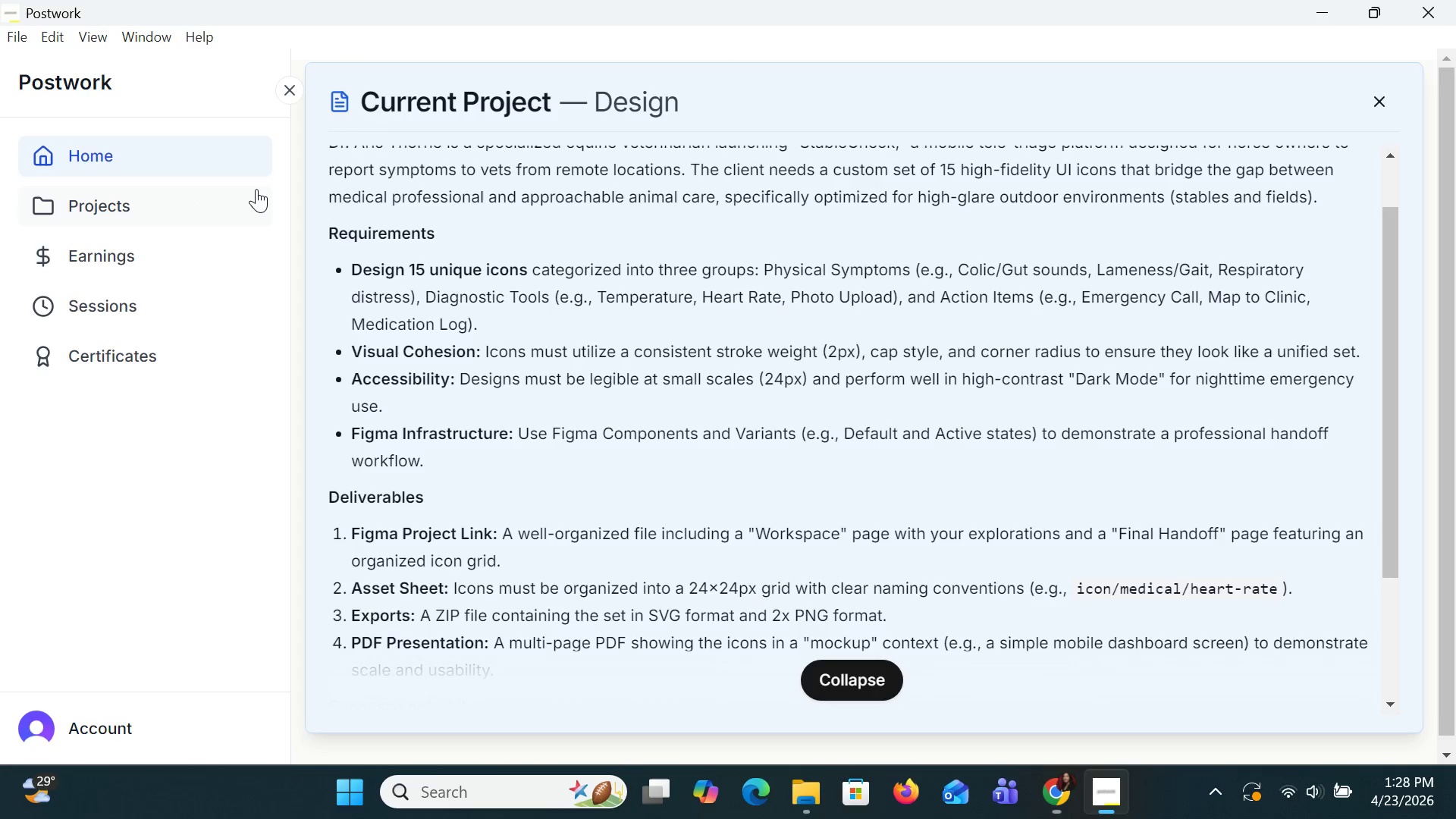 
key(Alt+AltLeft)
 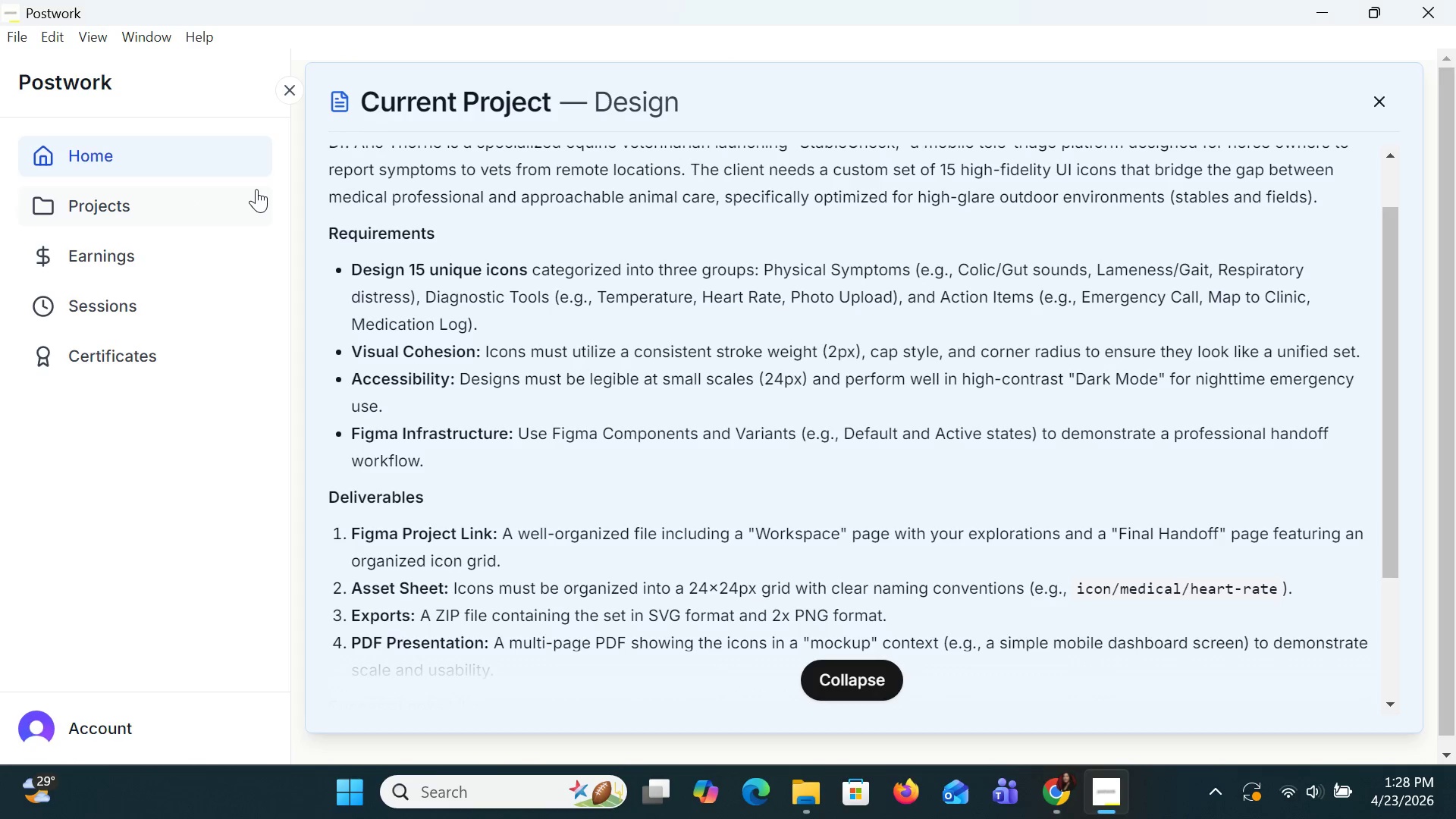 
key(Alt+Tab)
 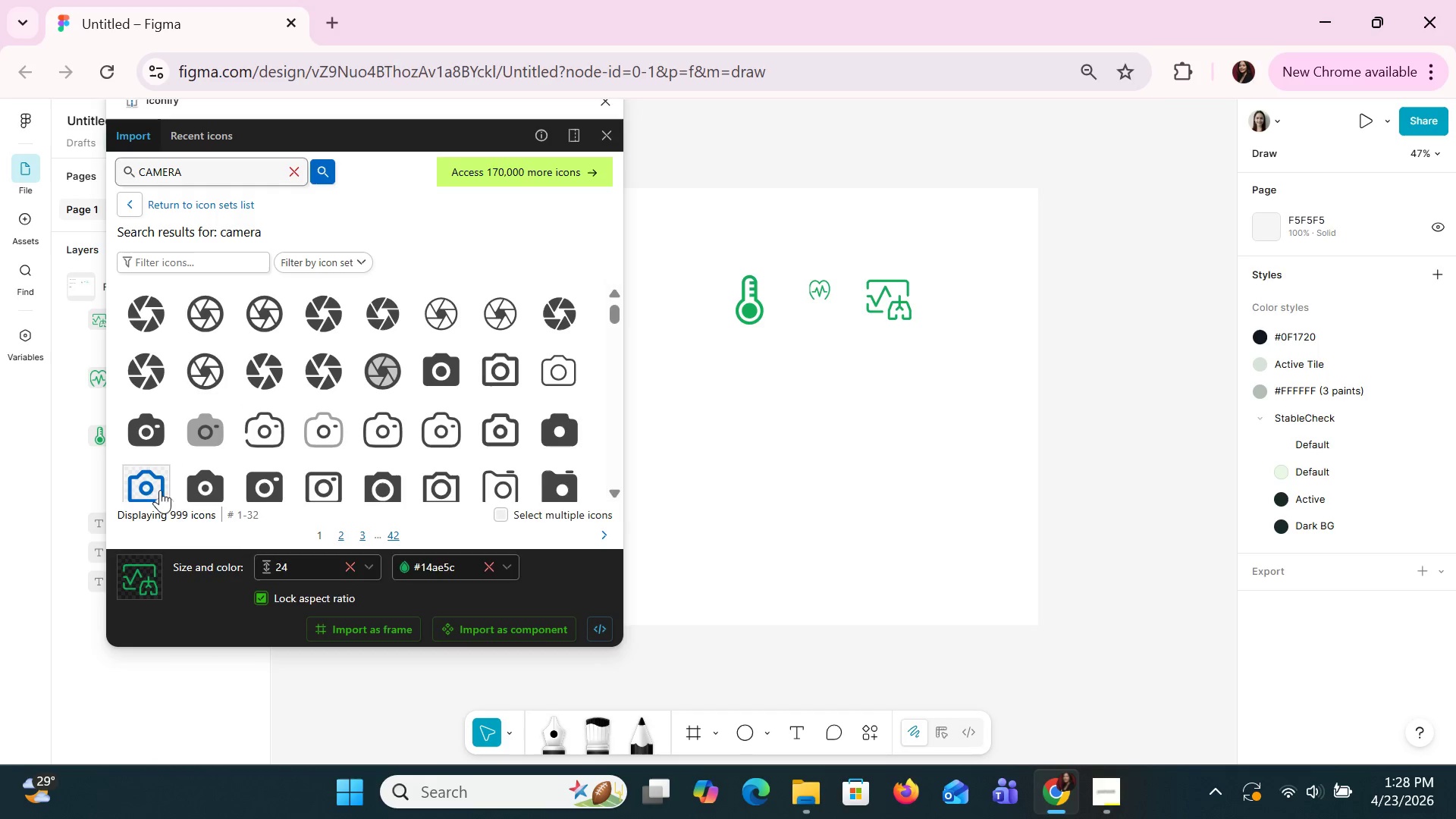 
left_click([422, 423])
 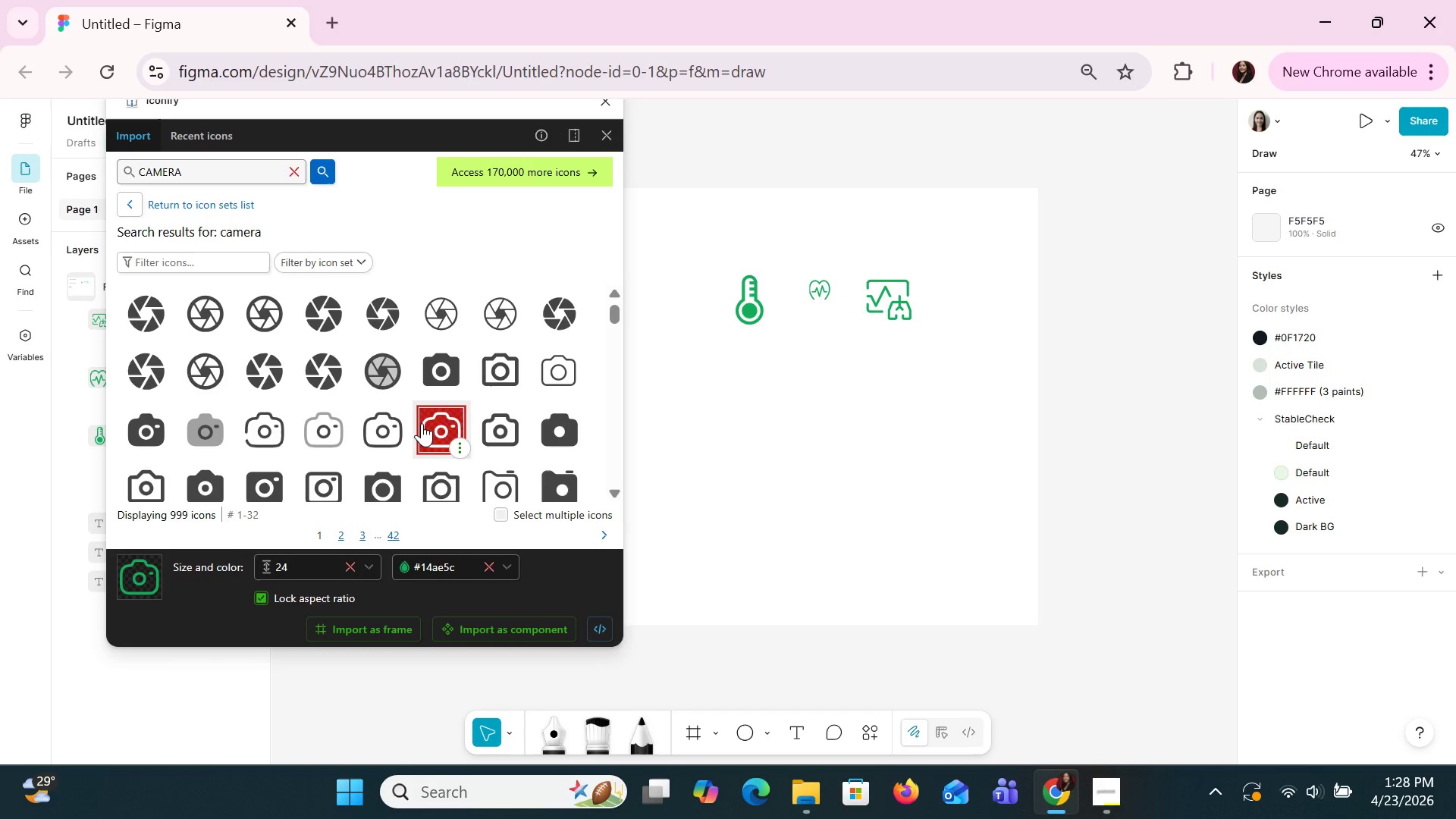 
left_click_drag(start_coordinate=[422, 423], to_coordinate=[942, 293])
 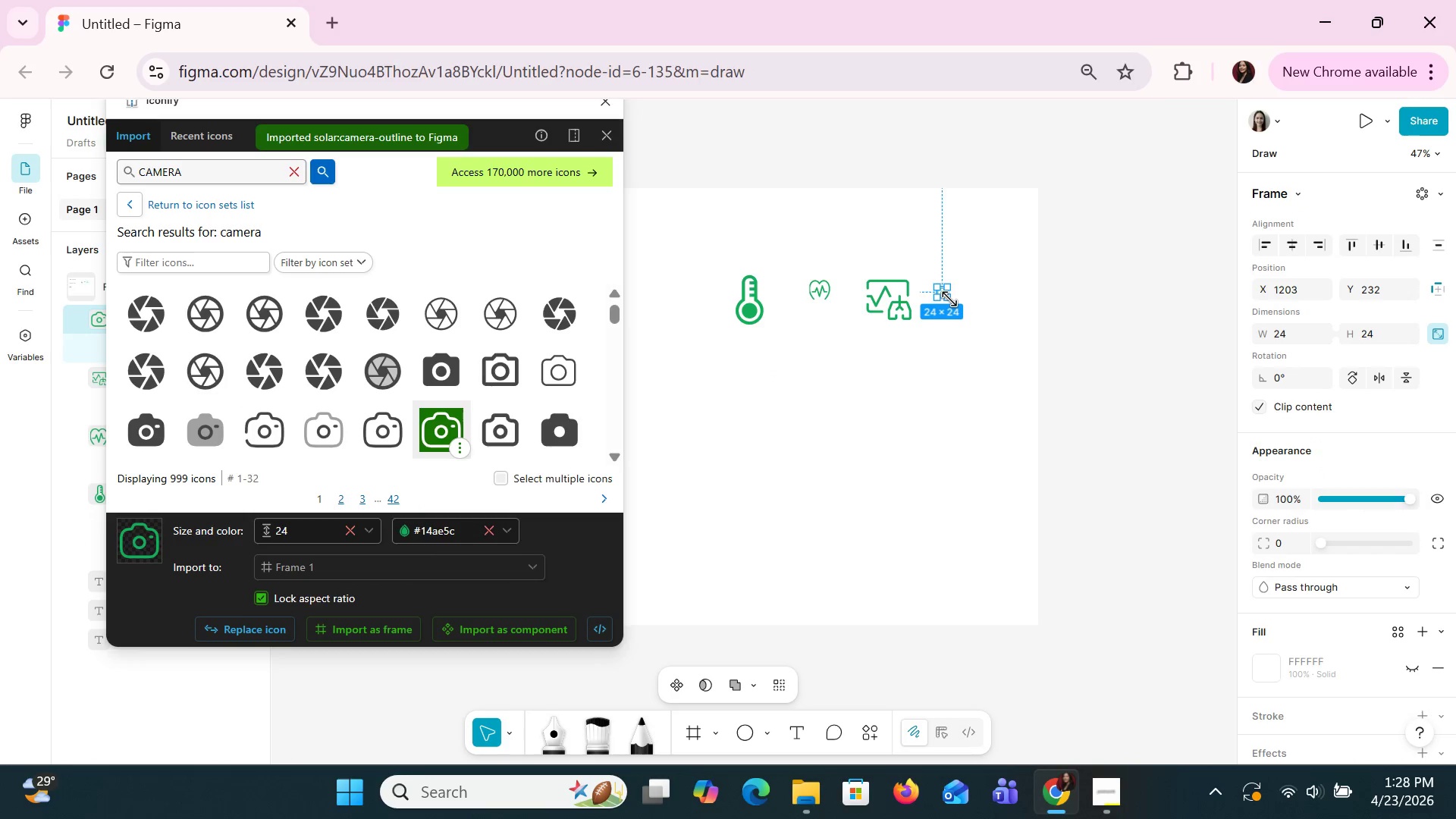 
left_click_drag(start_coordinate=[950, 300], to_coordinate=[959, 307])
 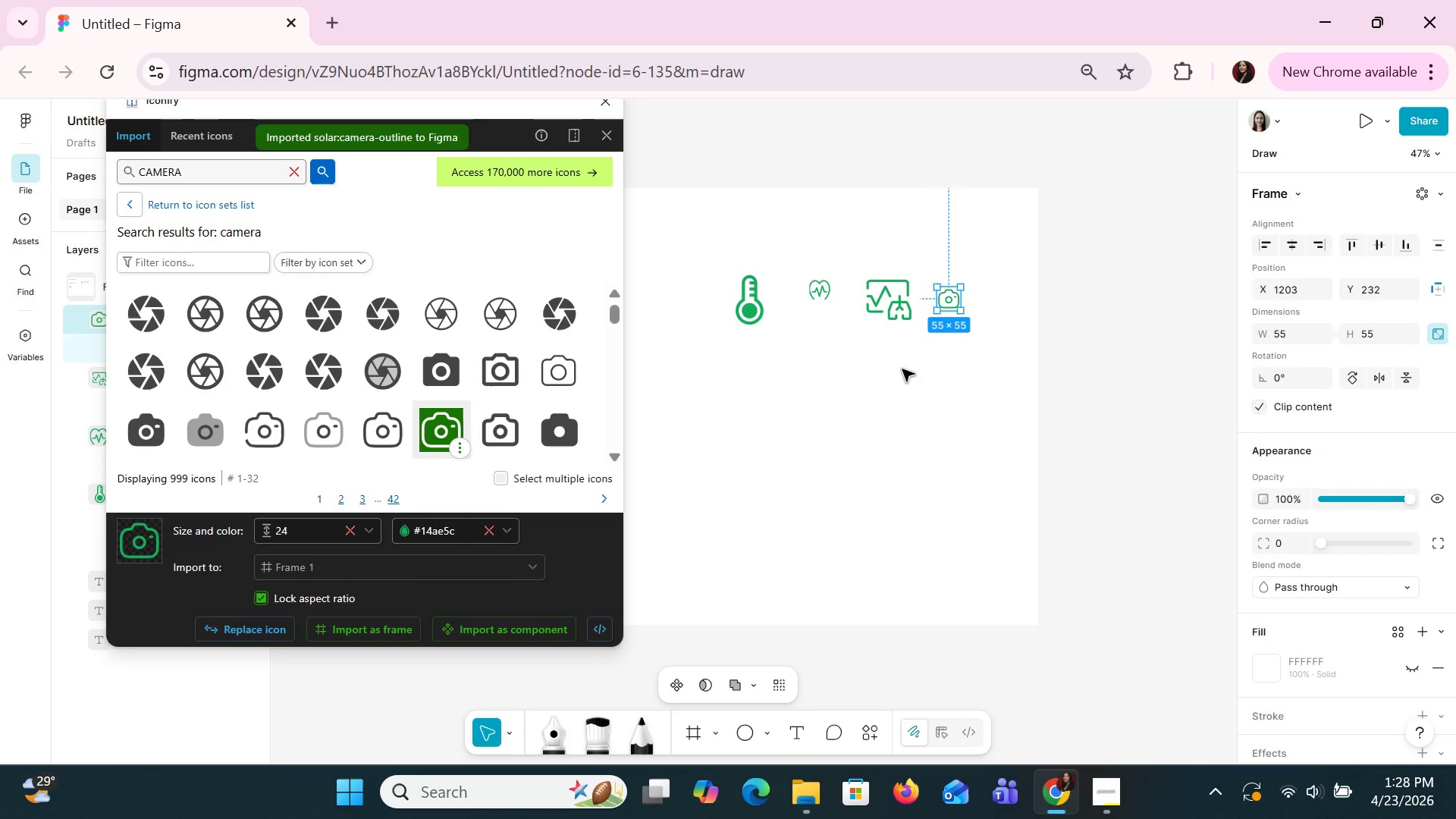 
left_click([902, 369])
 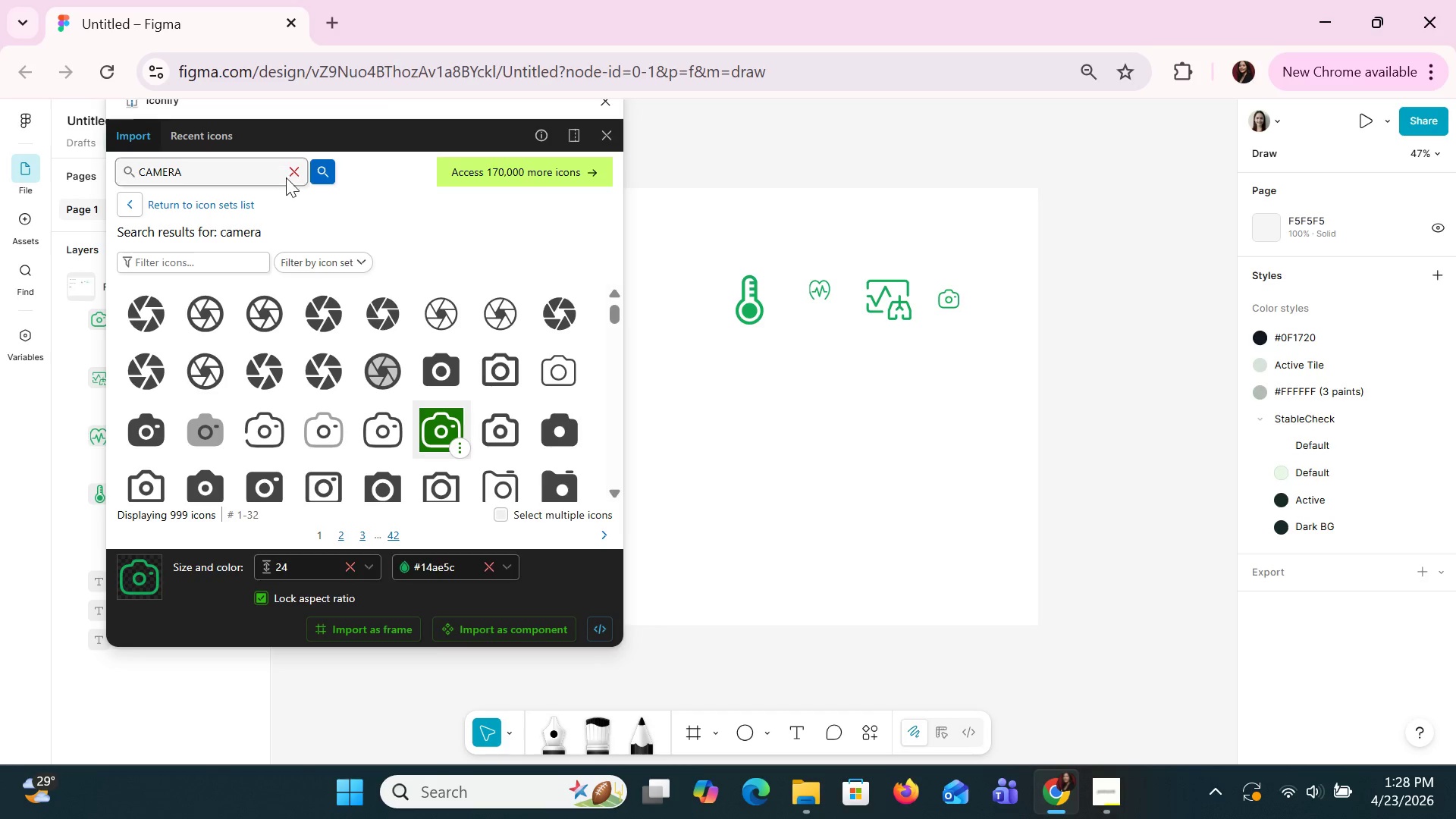 
left_click([293, 174])
 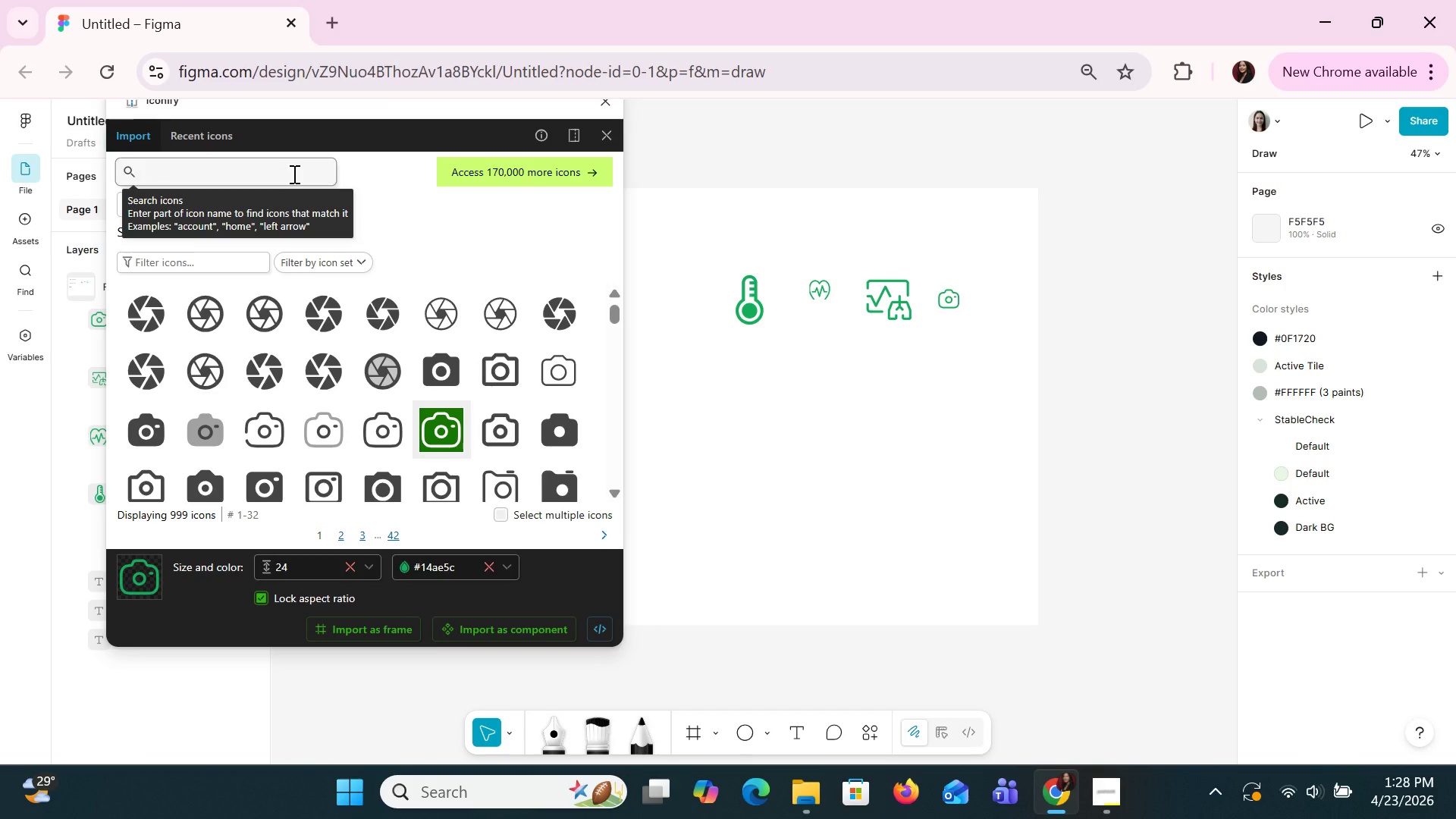 
wait(8.08)
 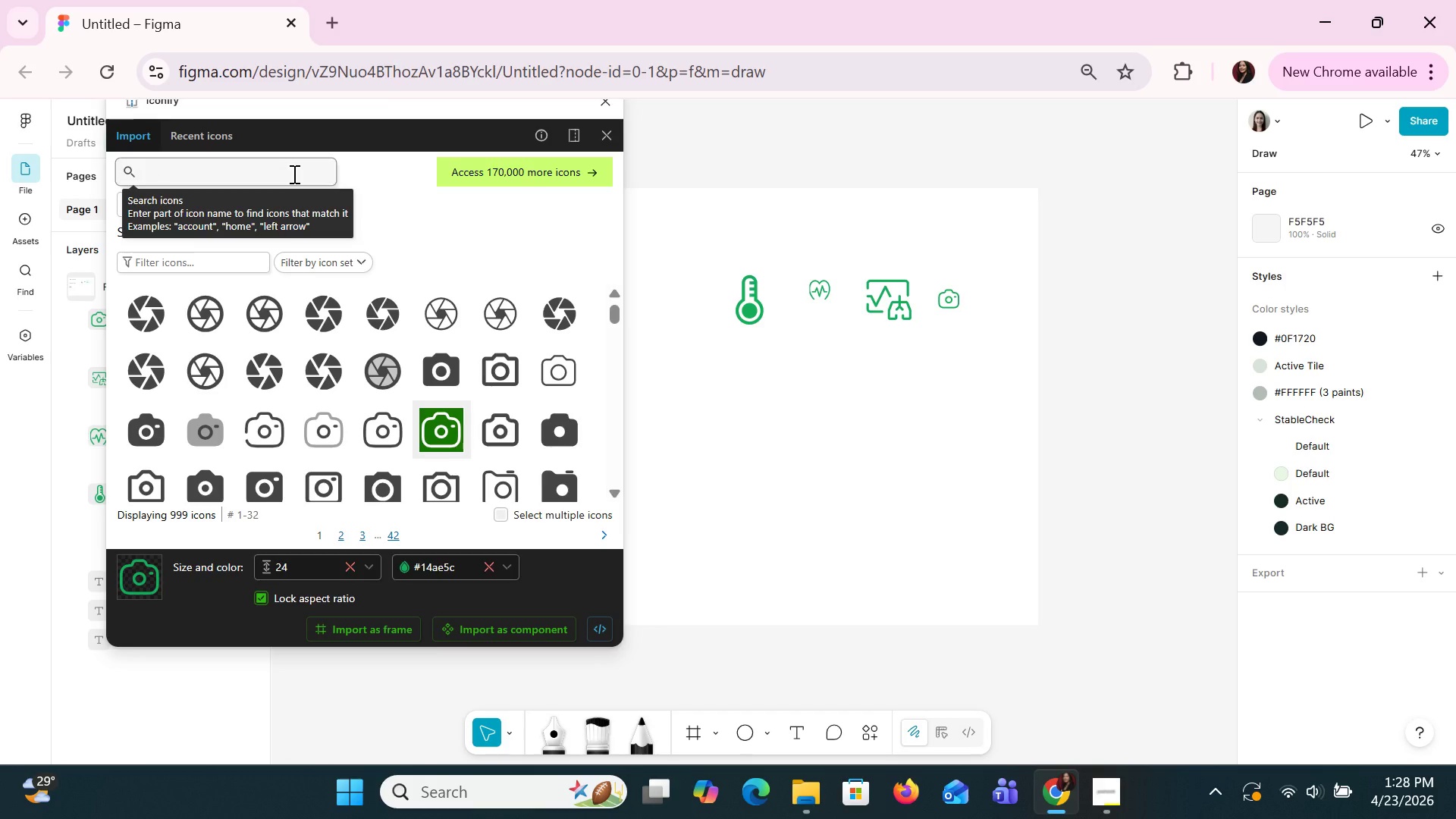 
left_click([229, 159])
 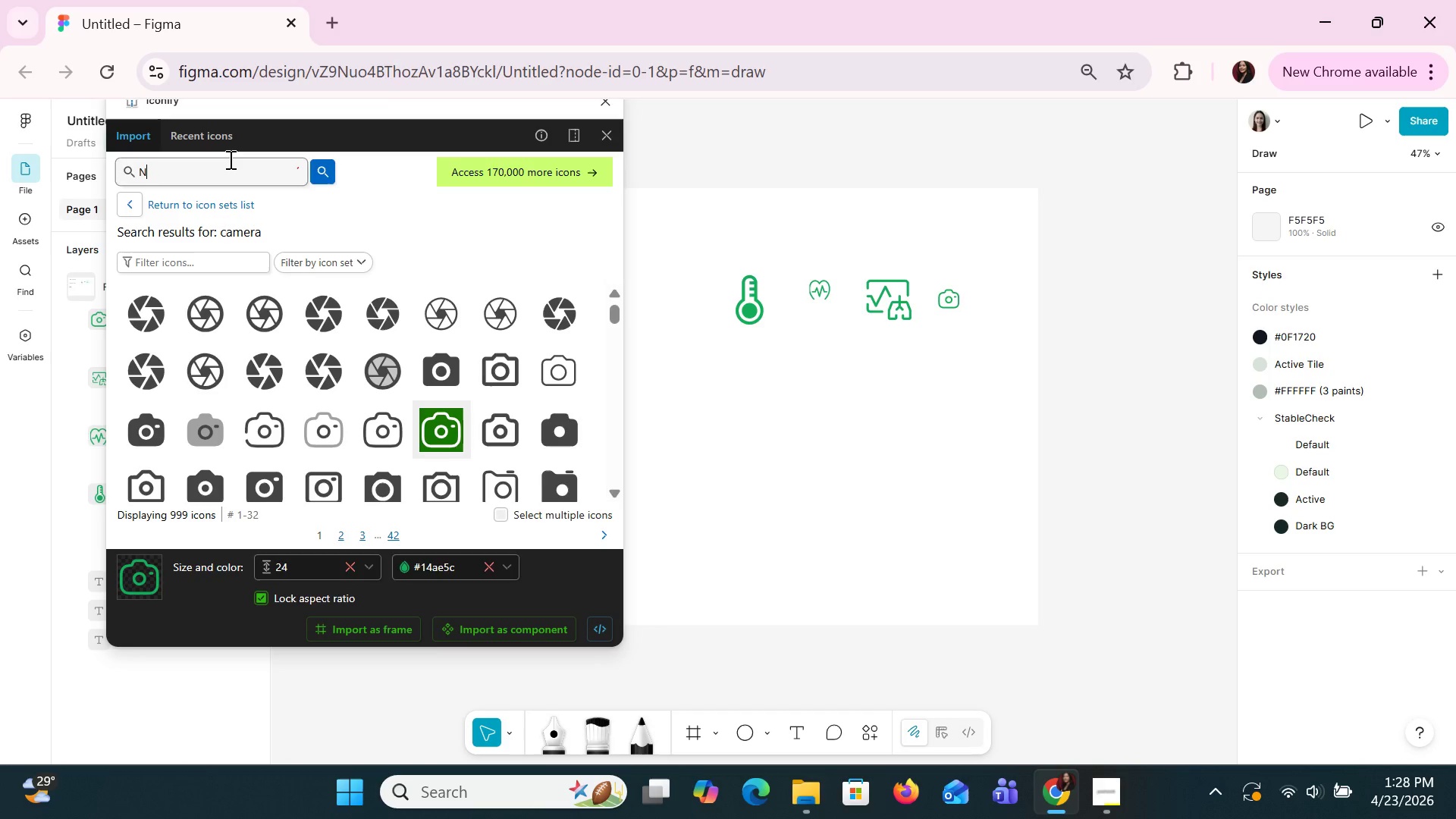 
type(notes)
 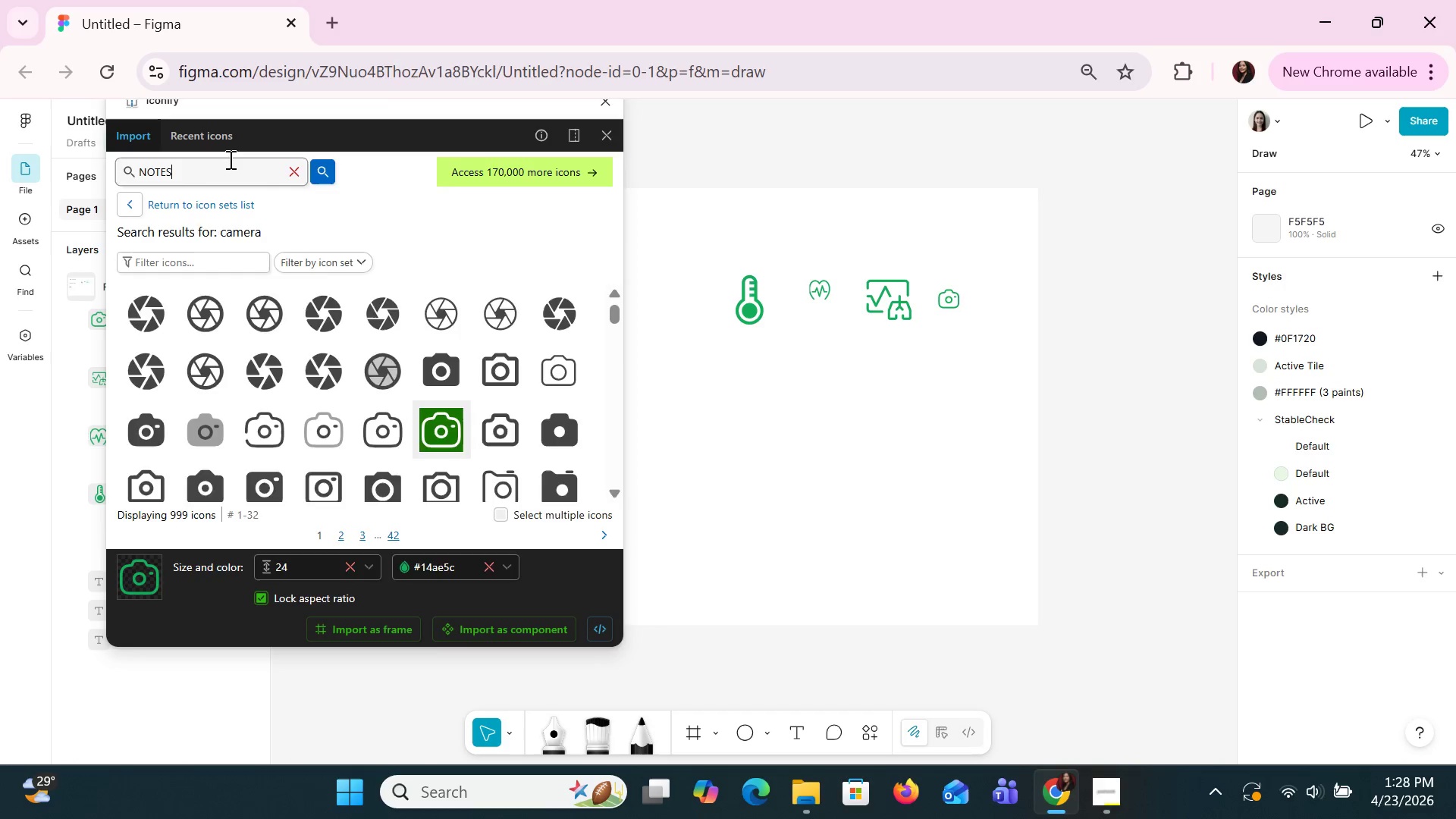 
key(Enter)
 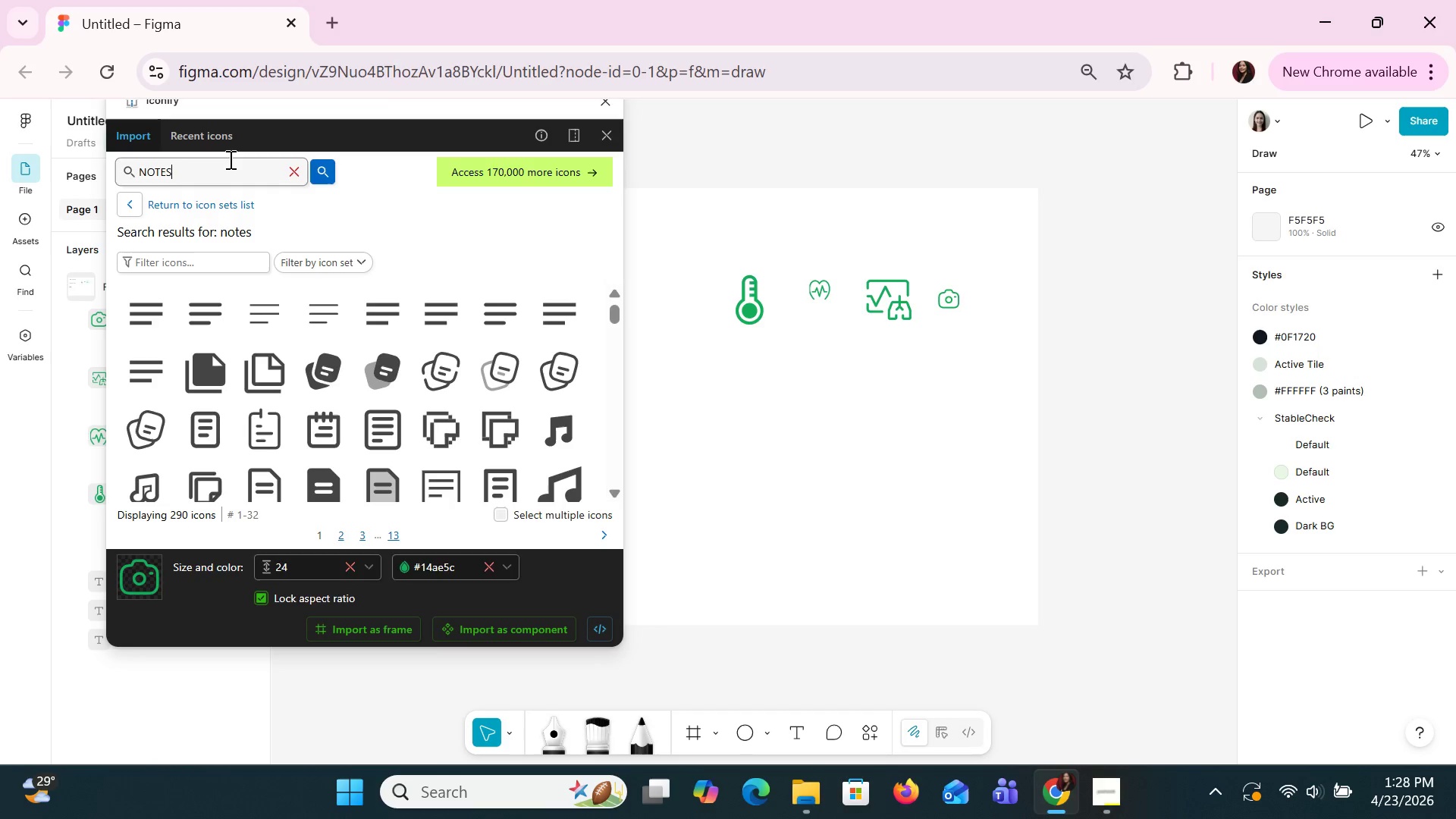 
wait(8.33)
 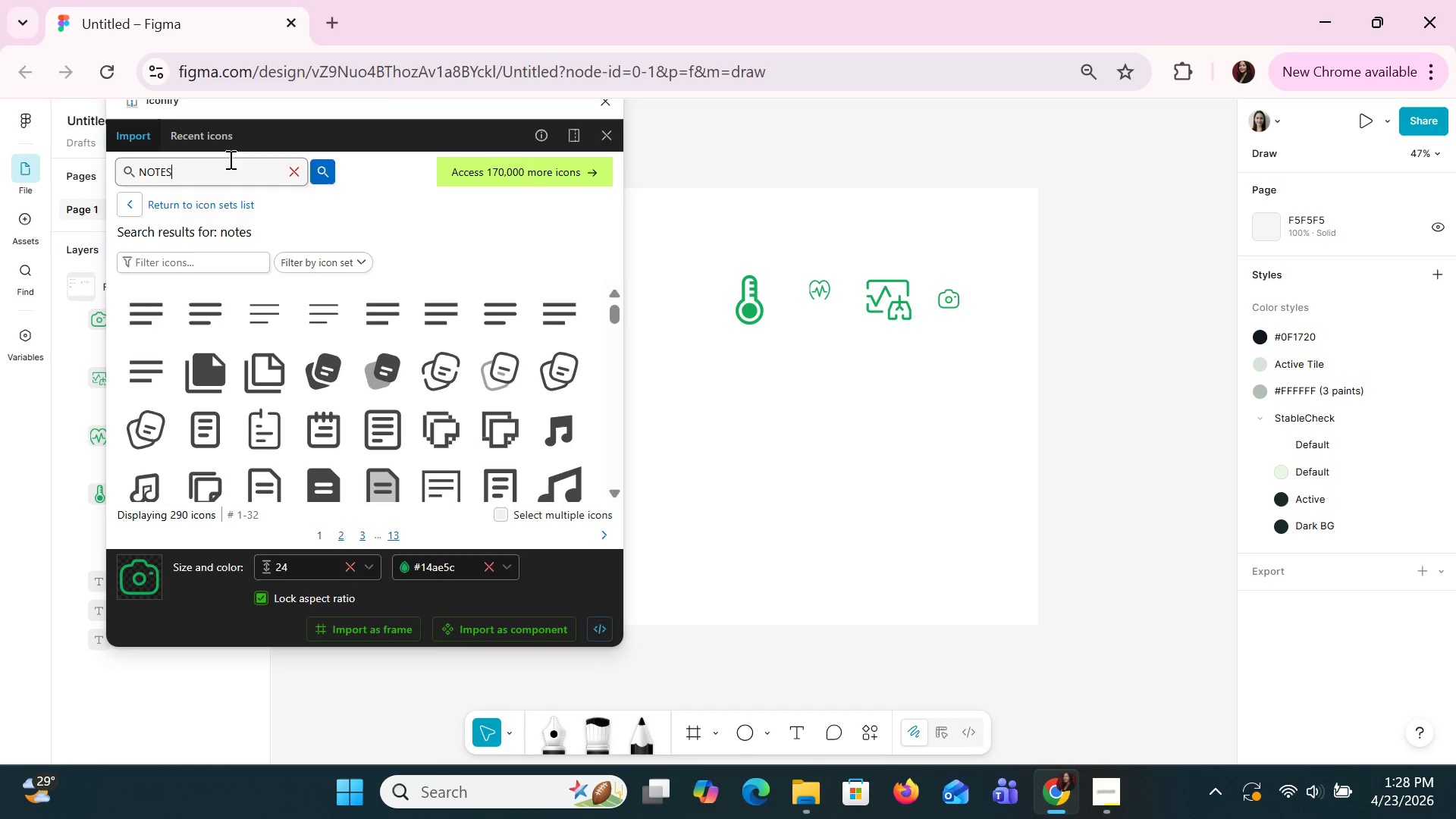 
left_click([279, 423])
 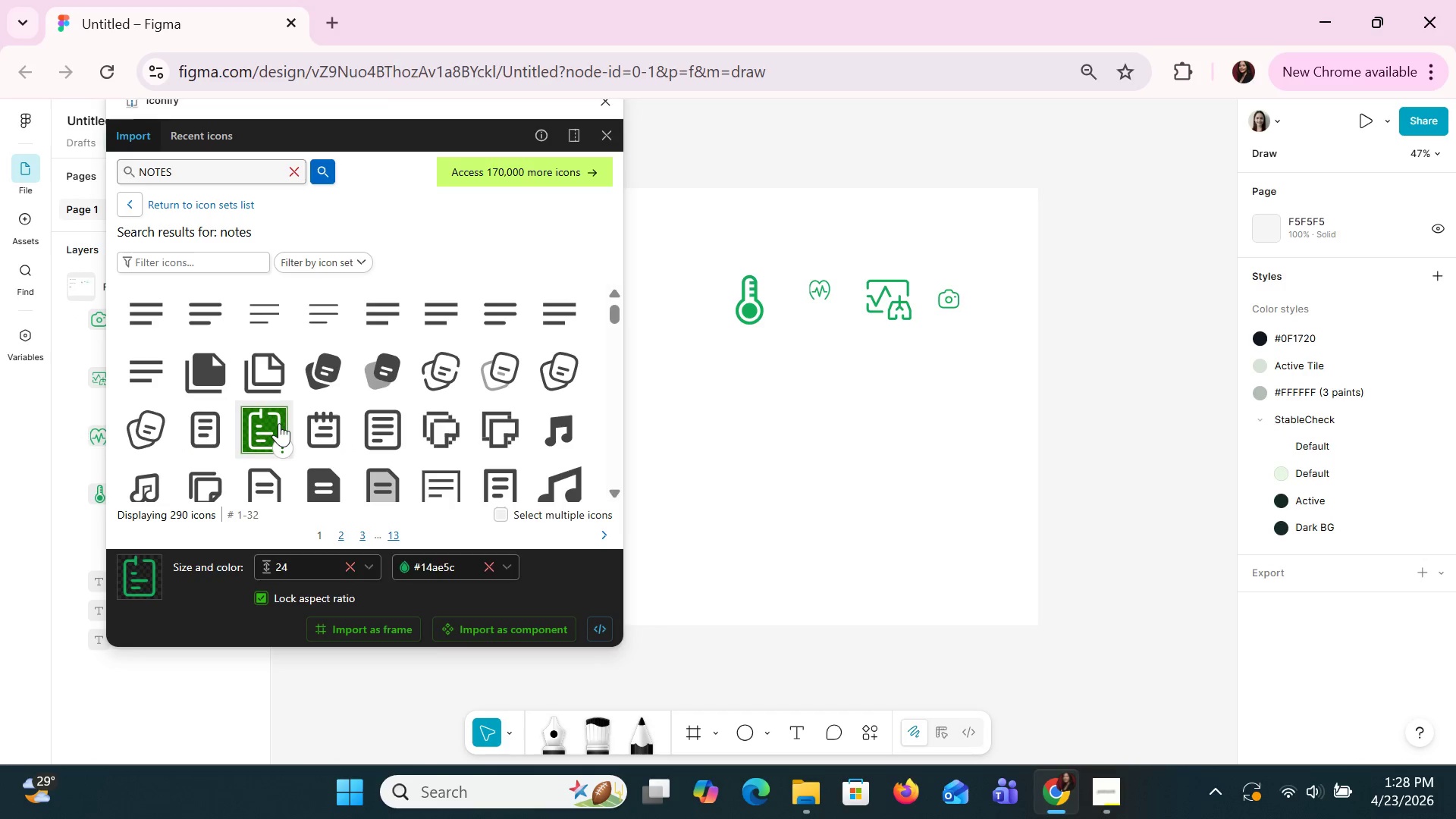 
left_click_drag(start_coordinate=[279, 423], to_coordinate=[869, 404])
 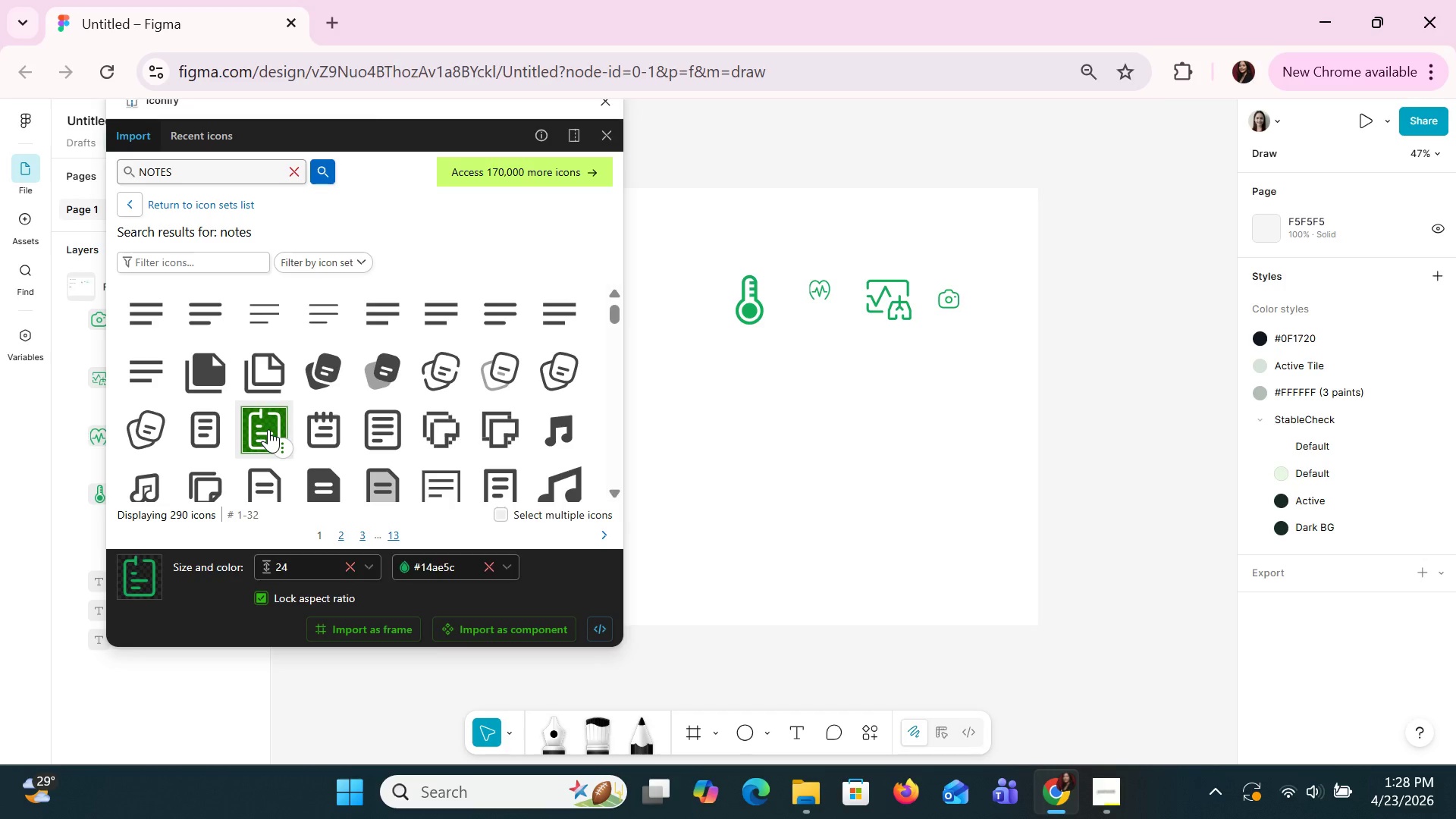 
left_click_drag(start_coordinate=[268, 429], to_coordinate=[871, 450])
 